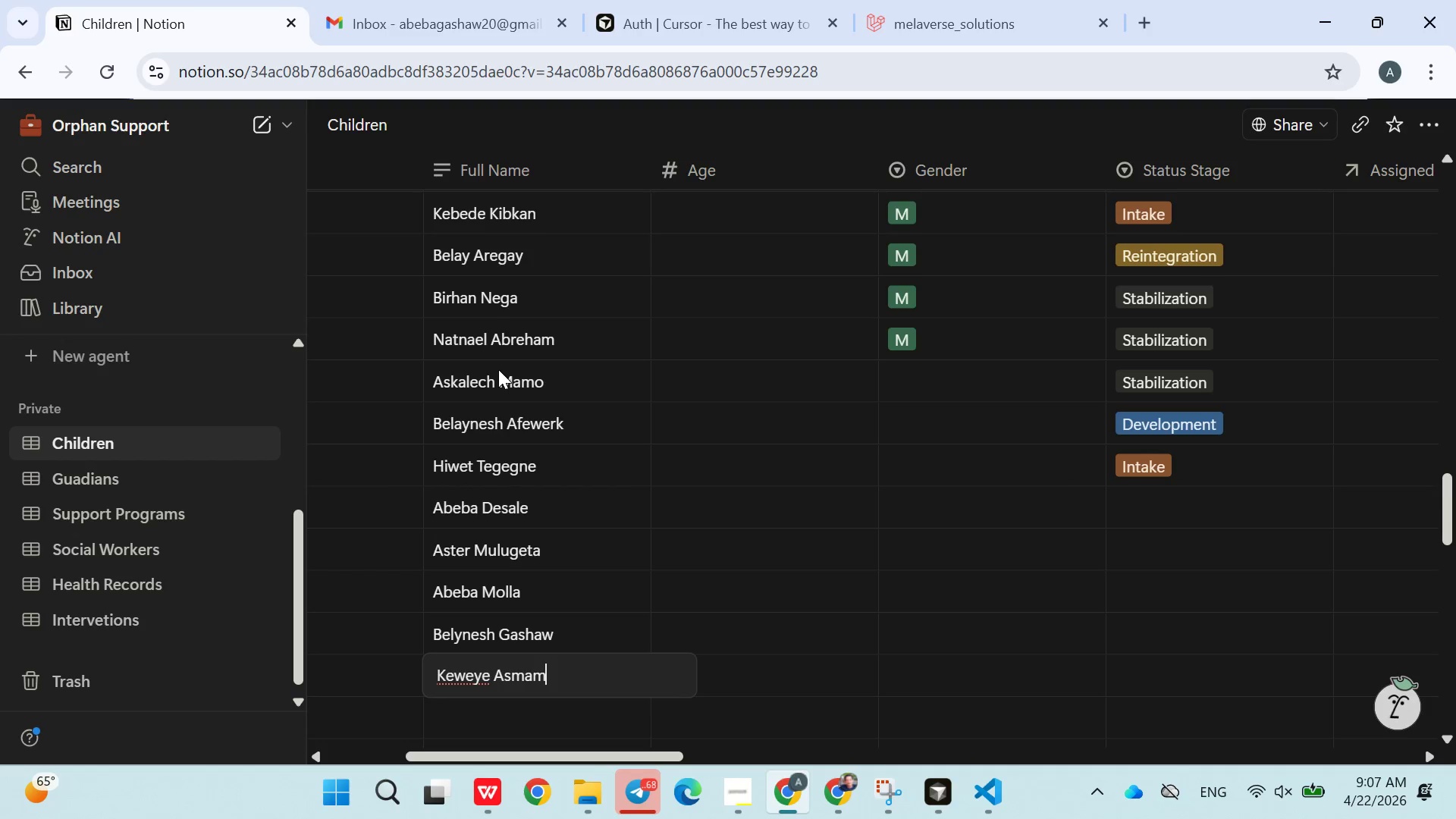 
key(Enter)
 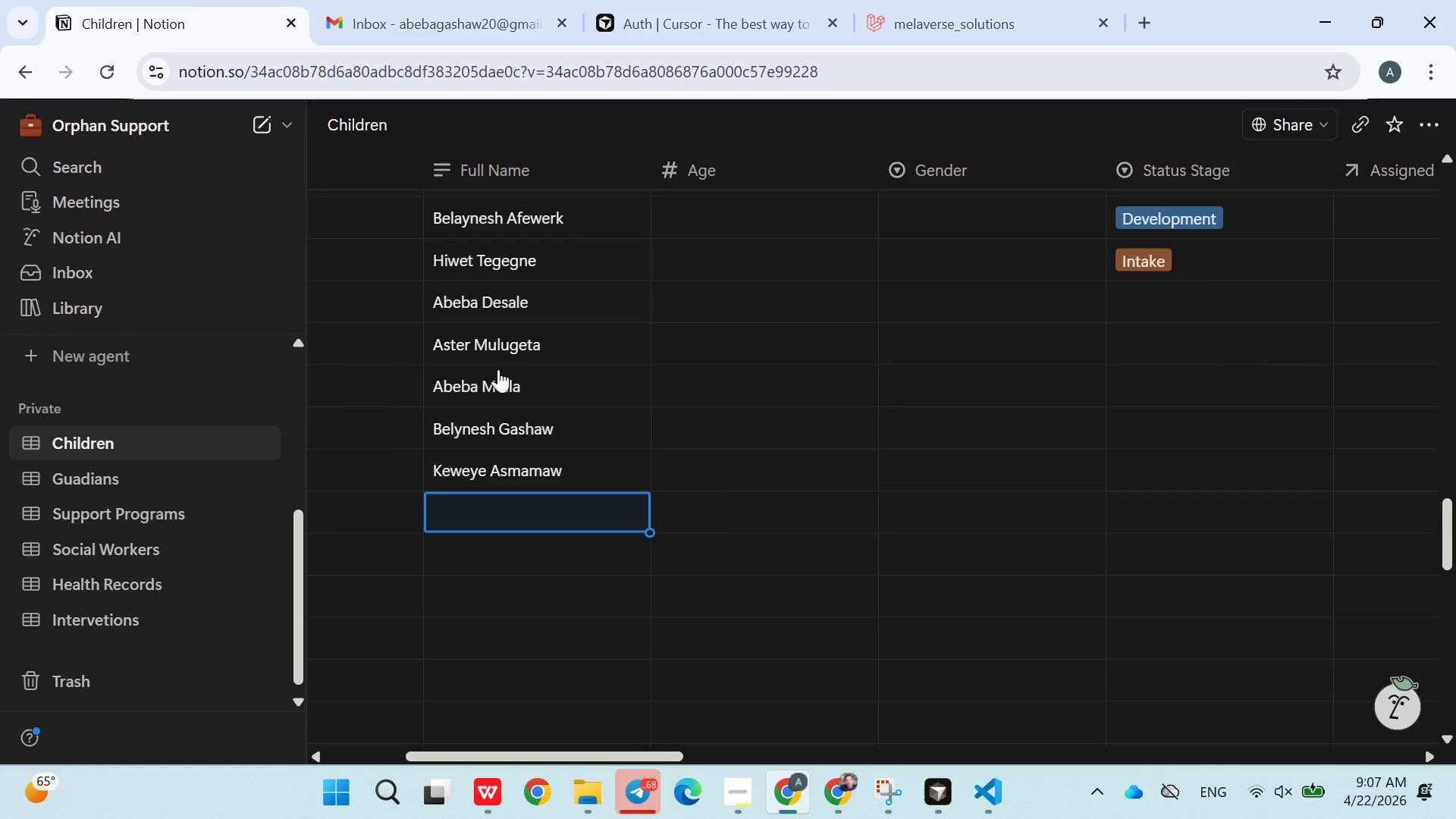 
wait(8.58)
 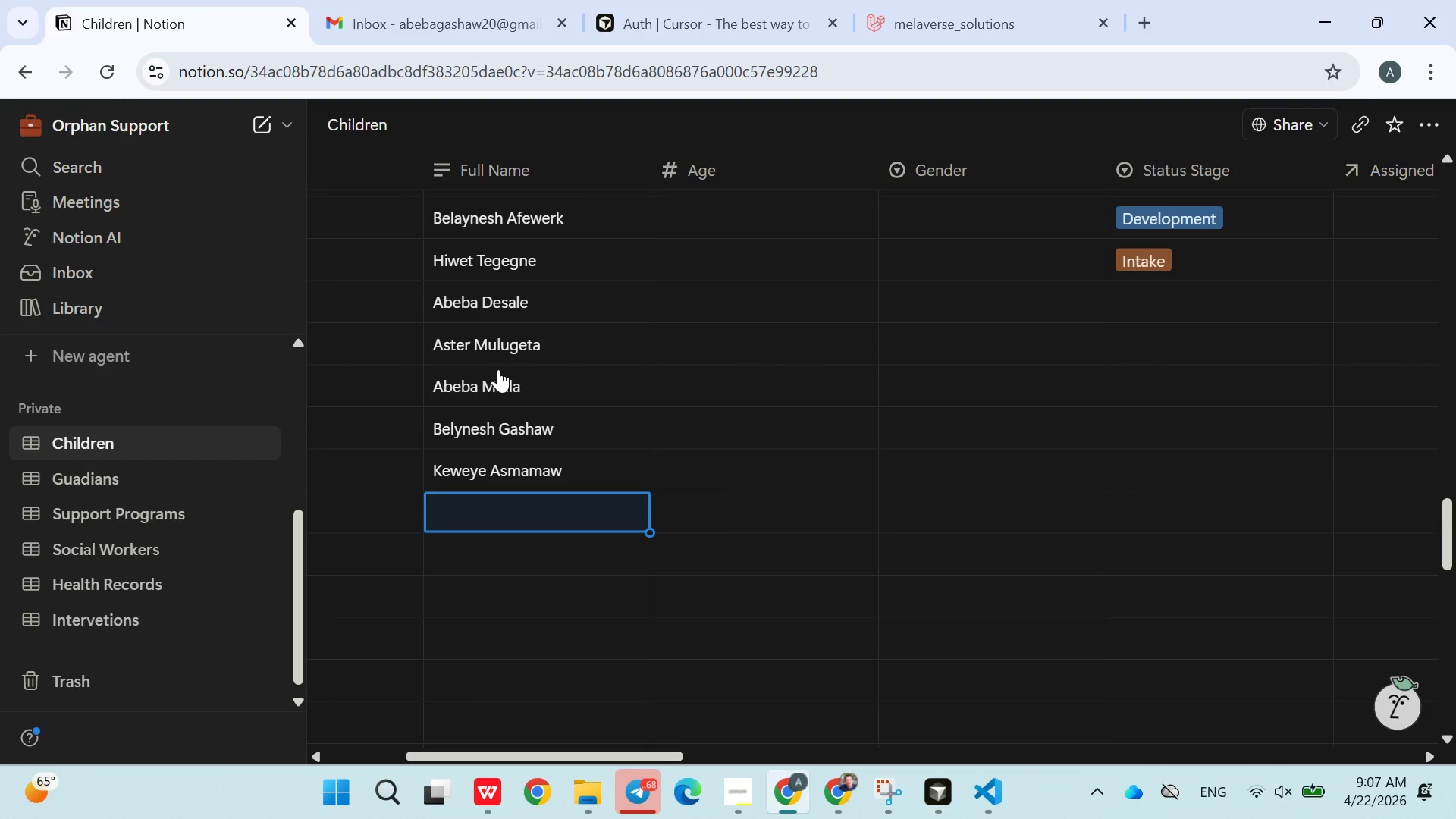 
type(Sitotaw Mulualem)
 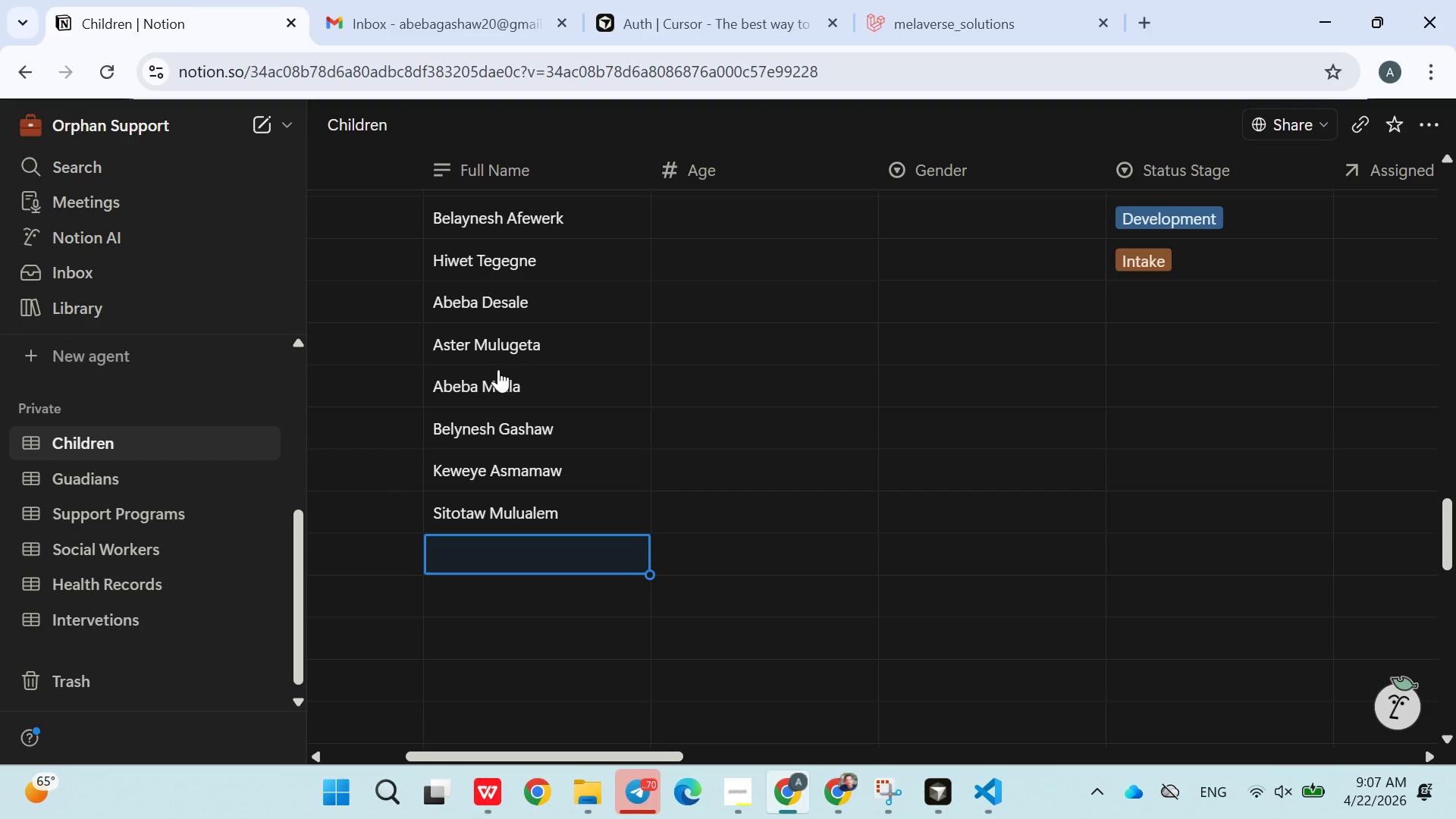 
 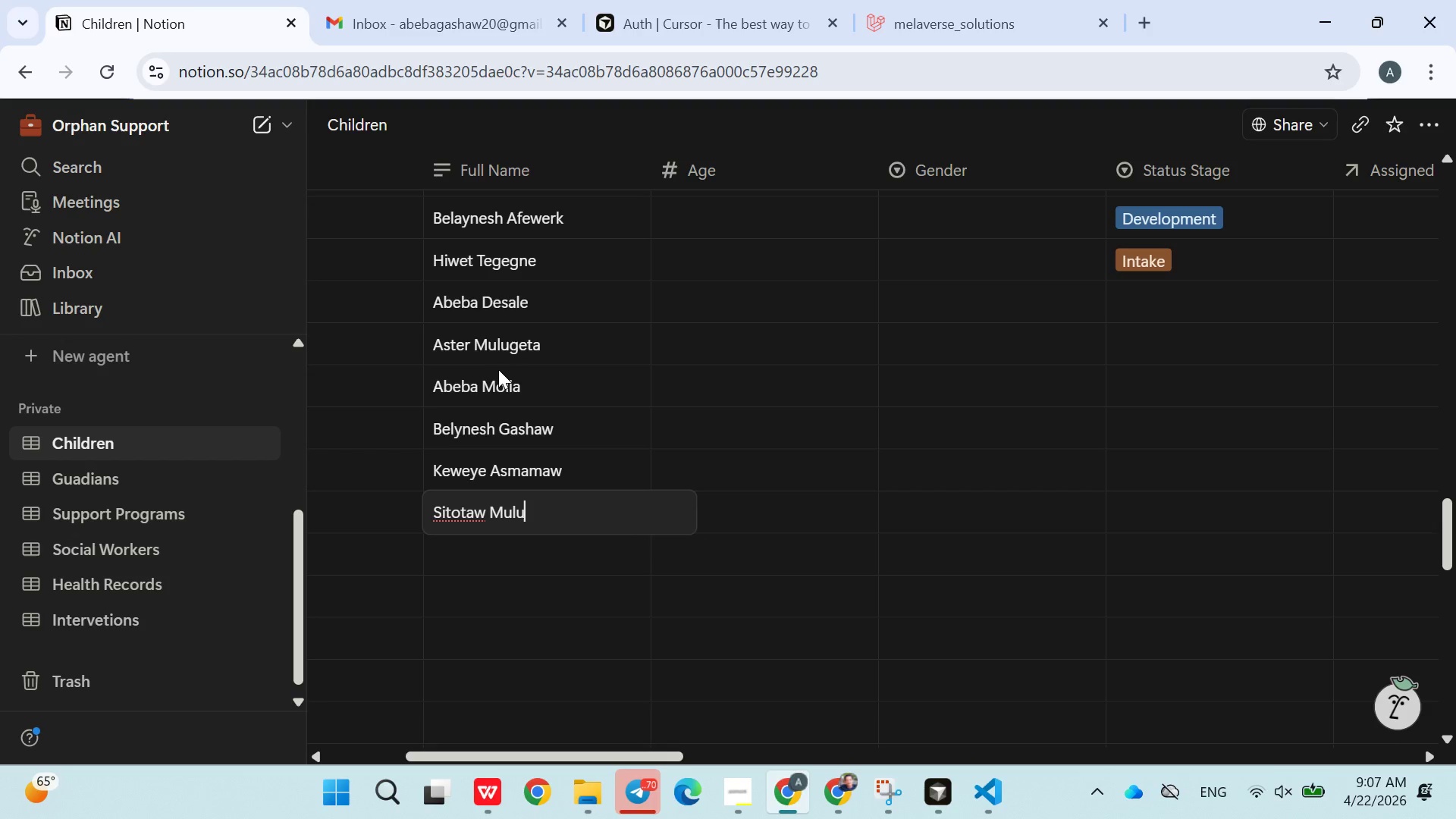 
key(Enter)
 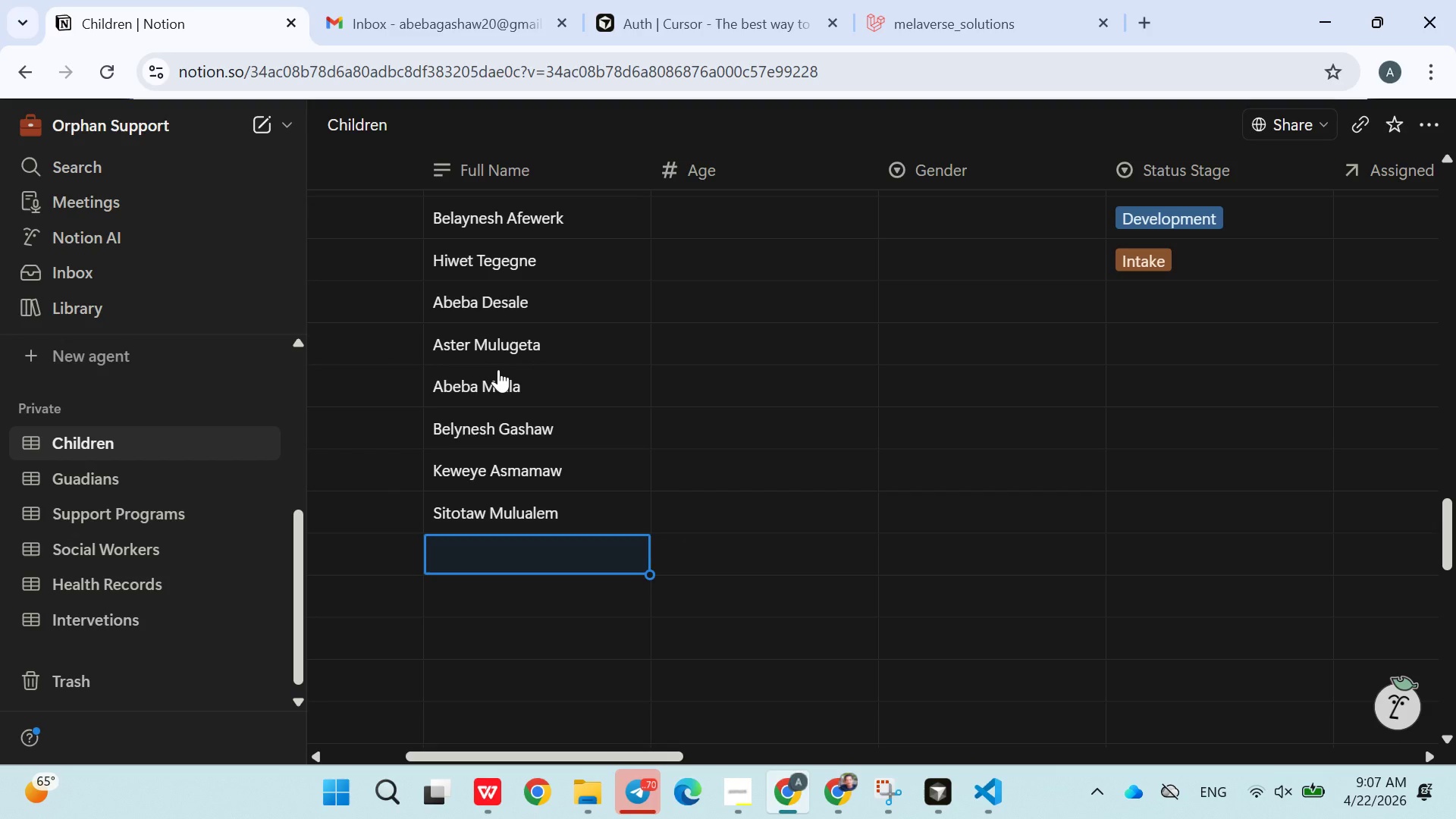 
type(Mohammed)
 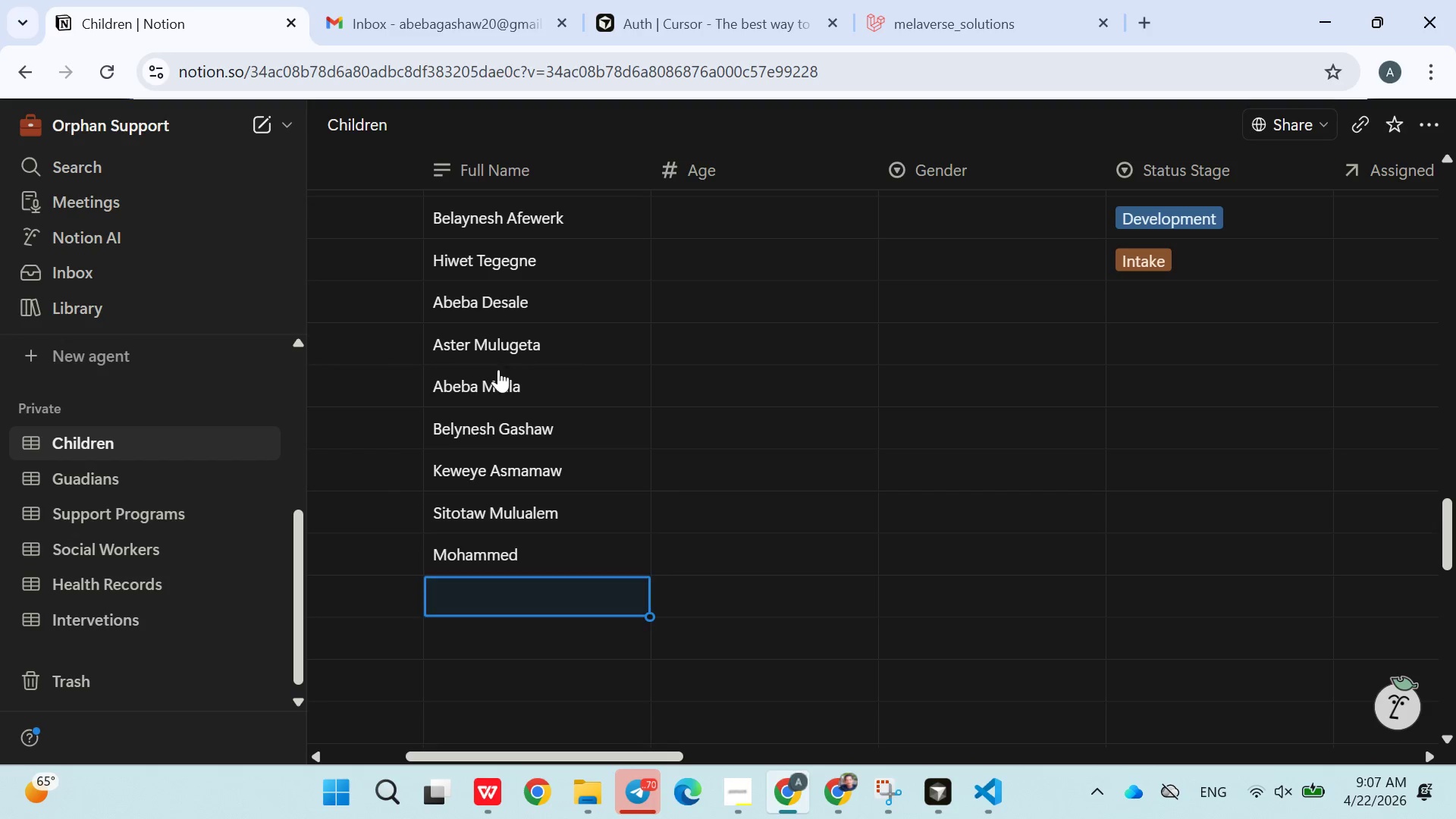 
key(Enter)
 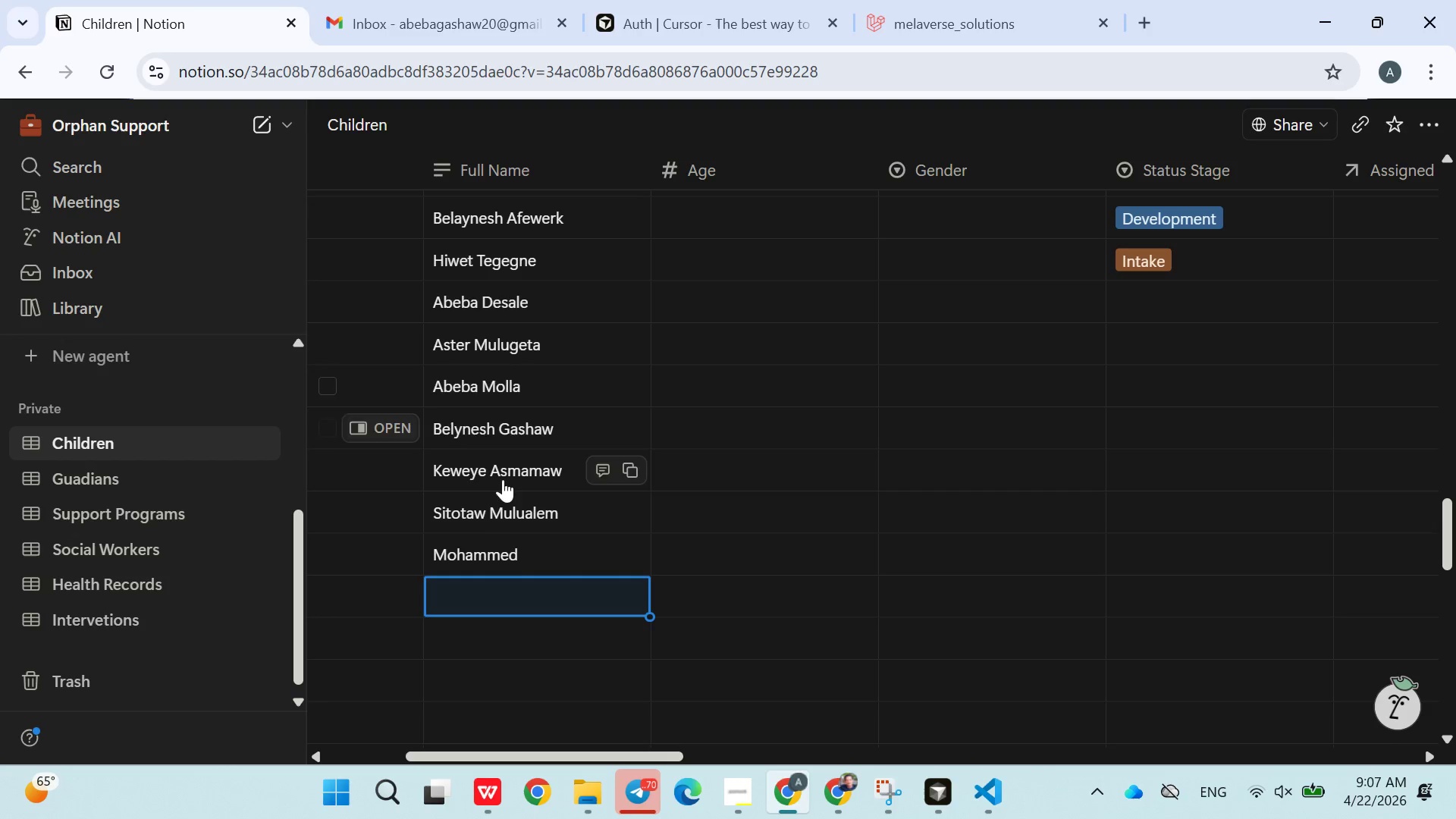 
double_click([546, 555])
 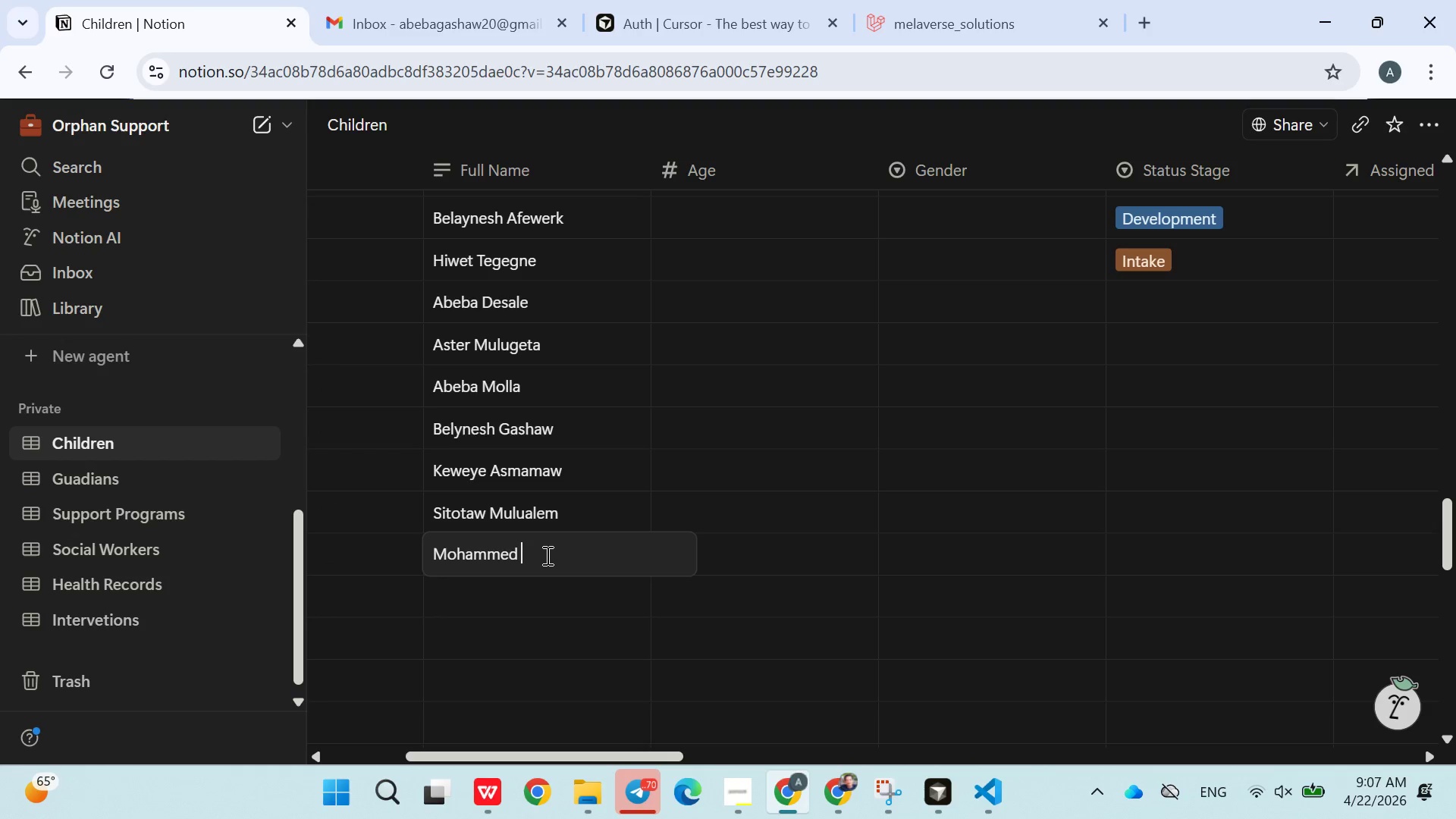 
type( Adem)
 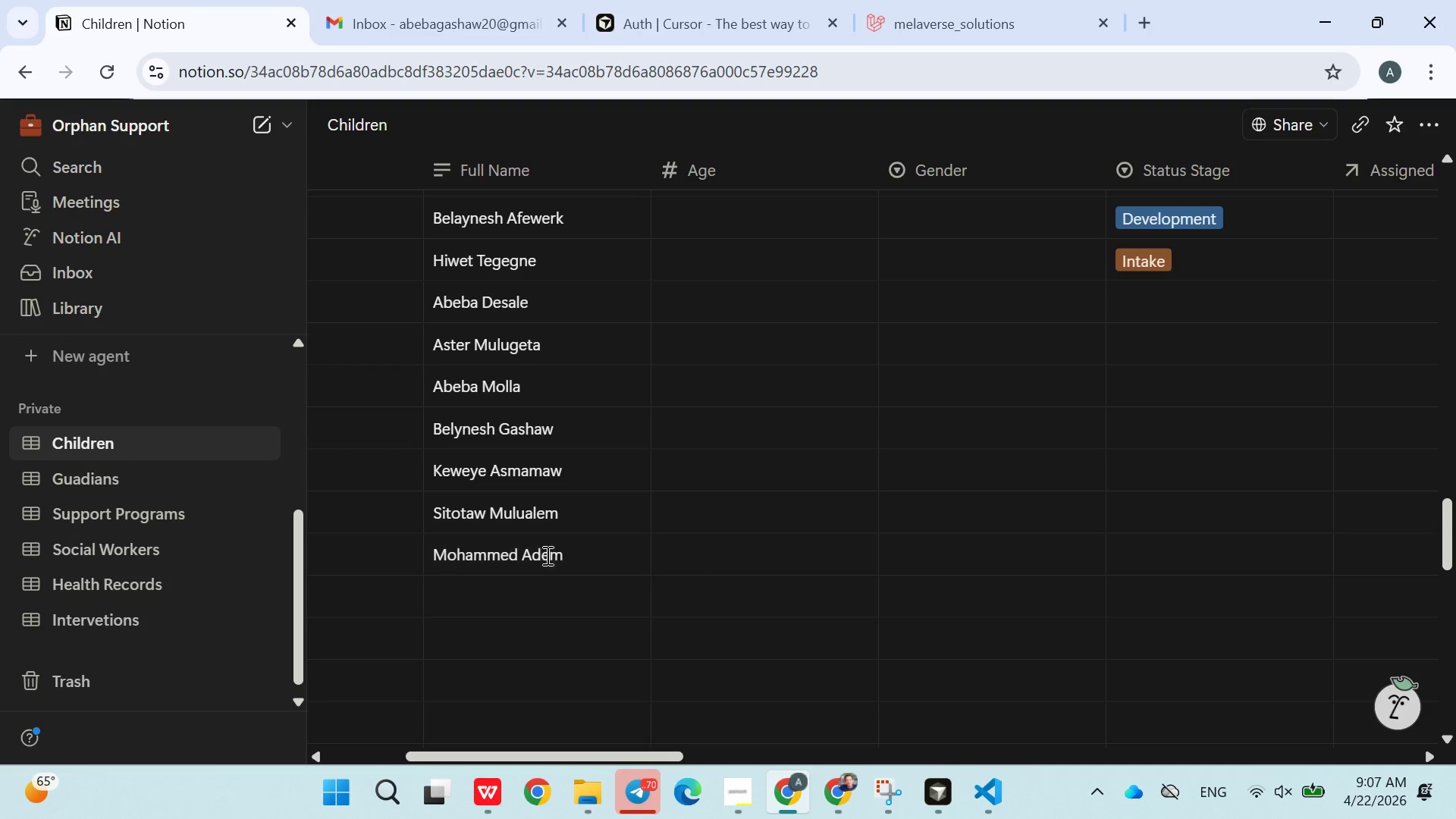 
key(Enter)
 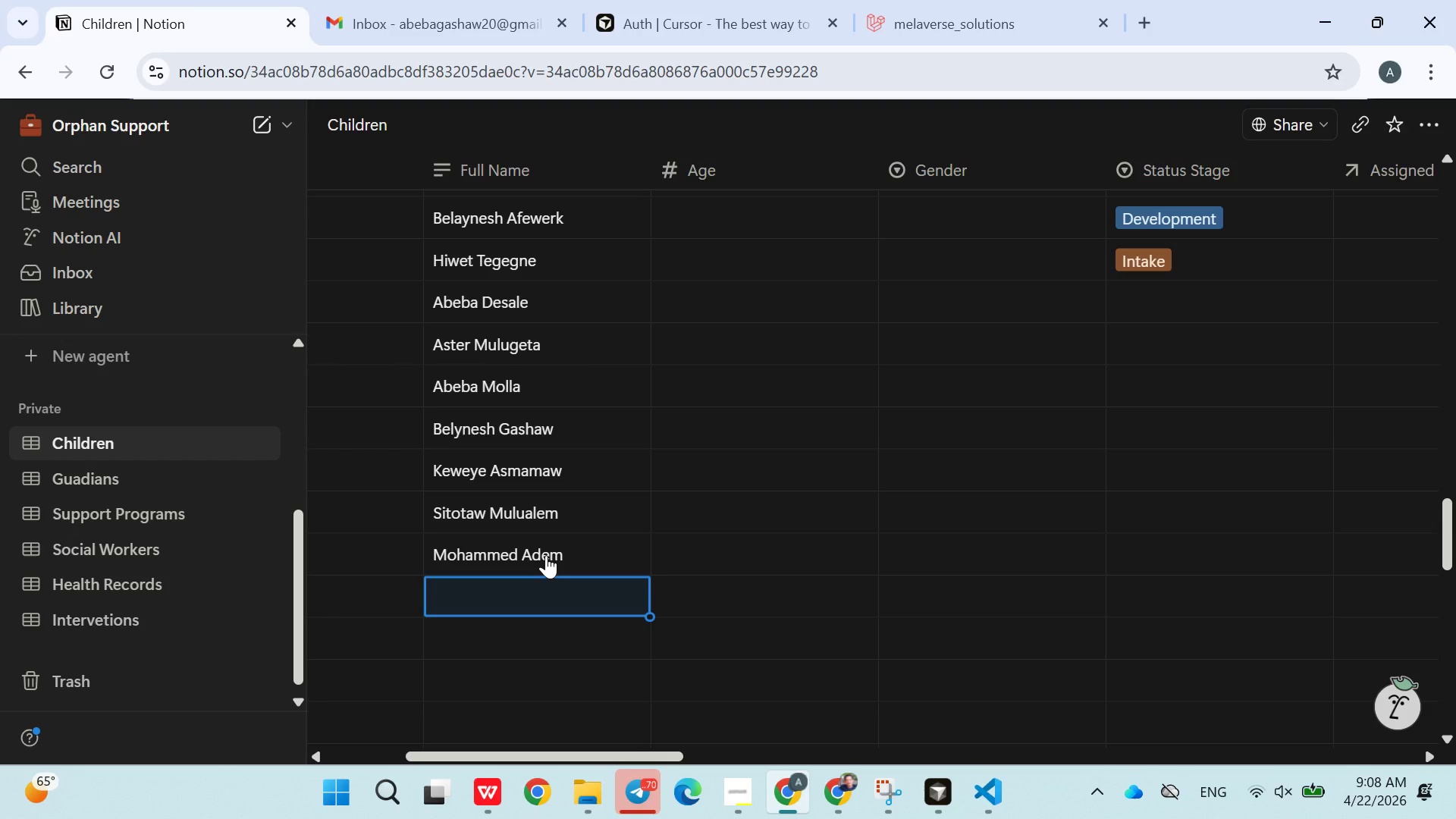 
hold_key(key=ShiftLeft, duration=1.52)
 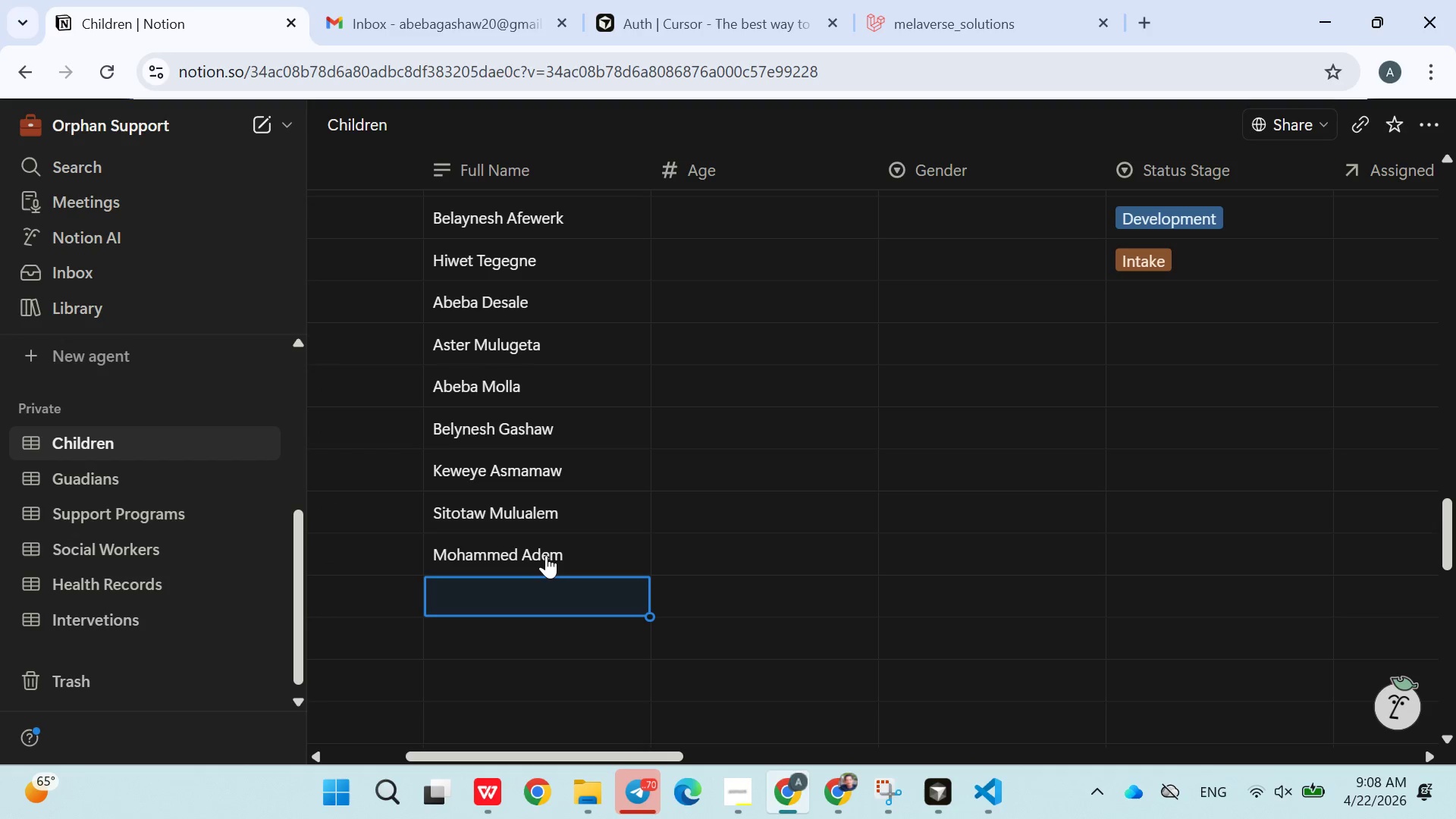 
type(Suleyman Mussa)
 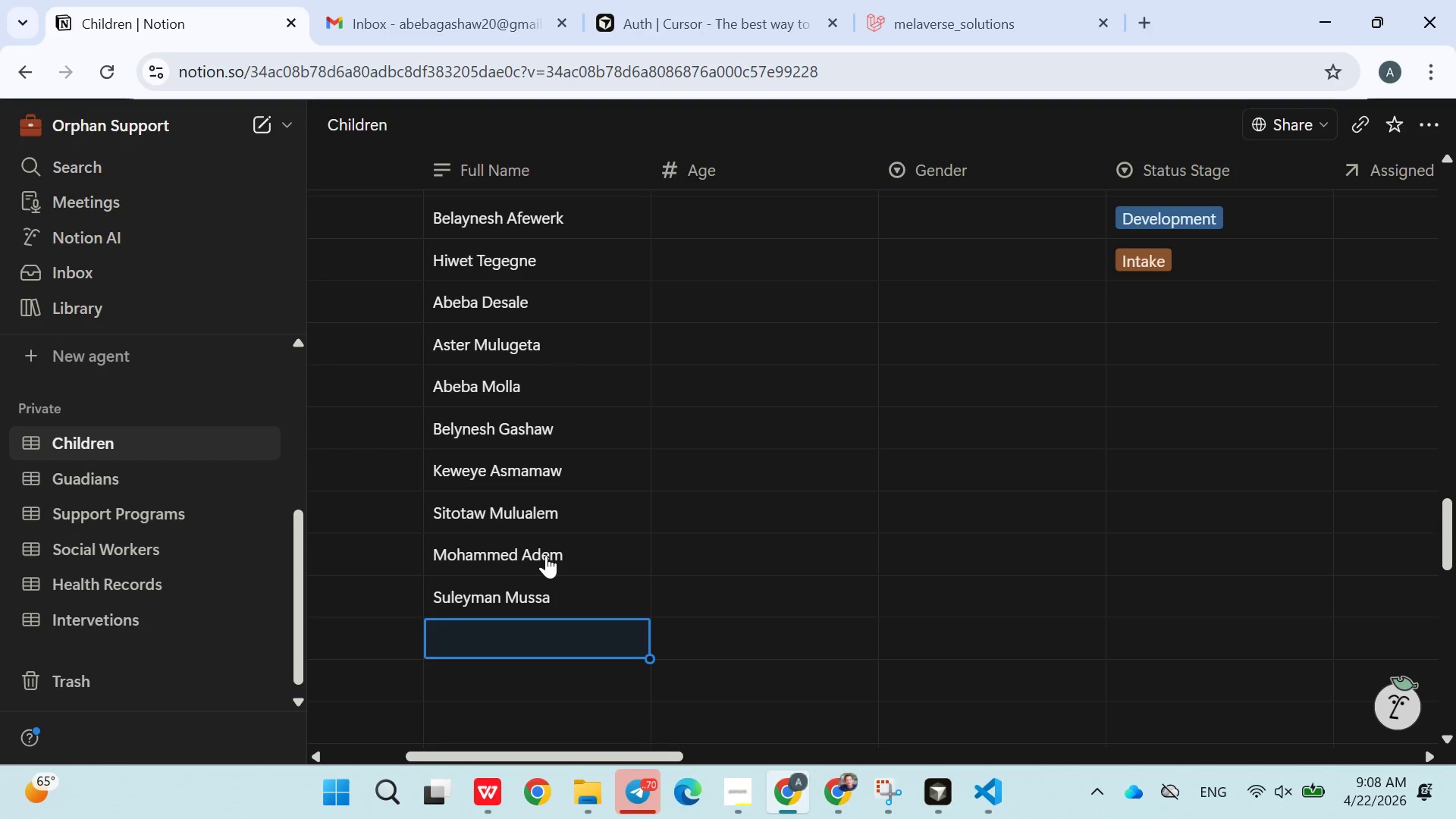 
 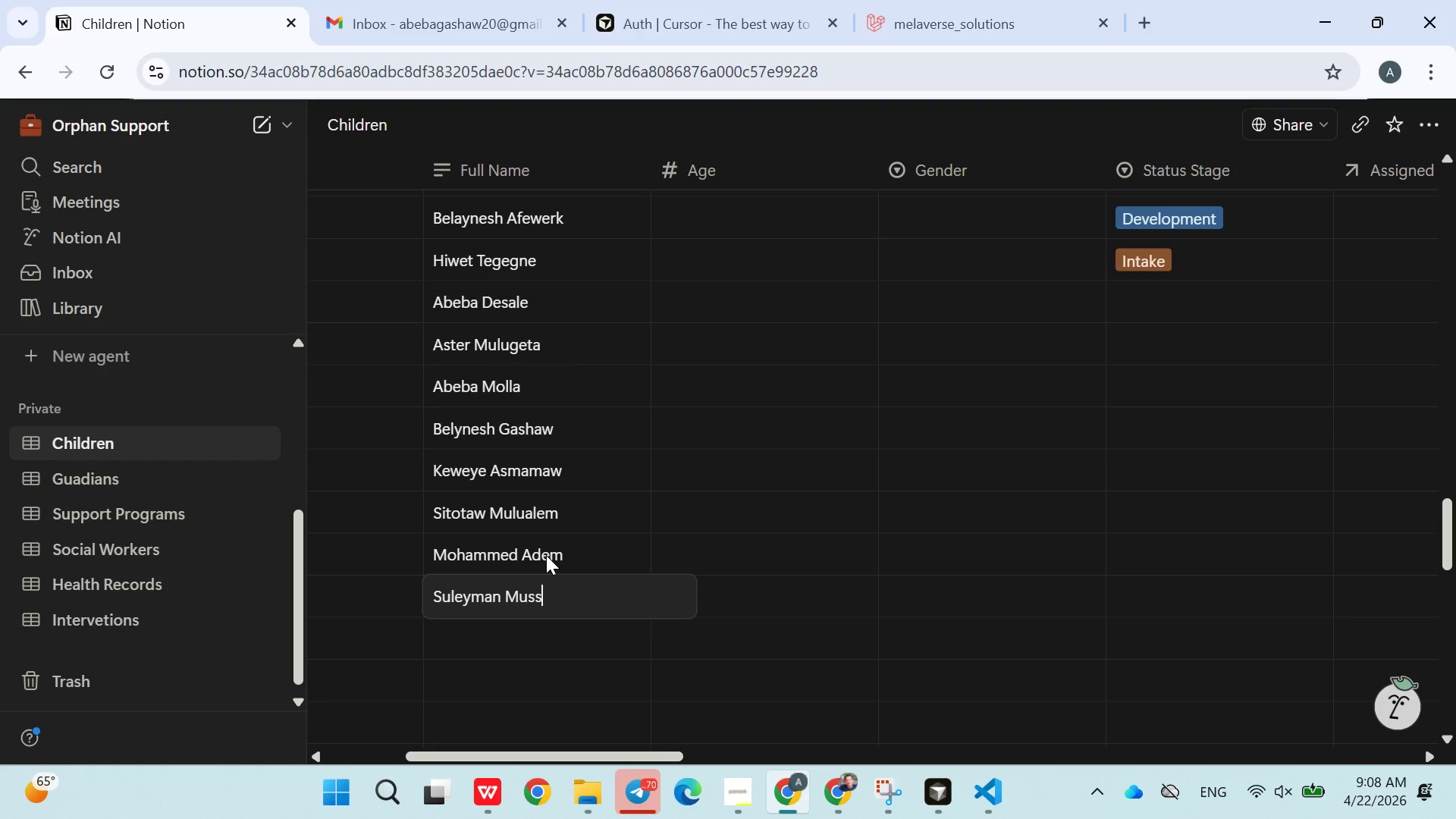 
key(Enter)
 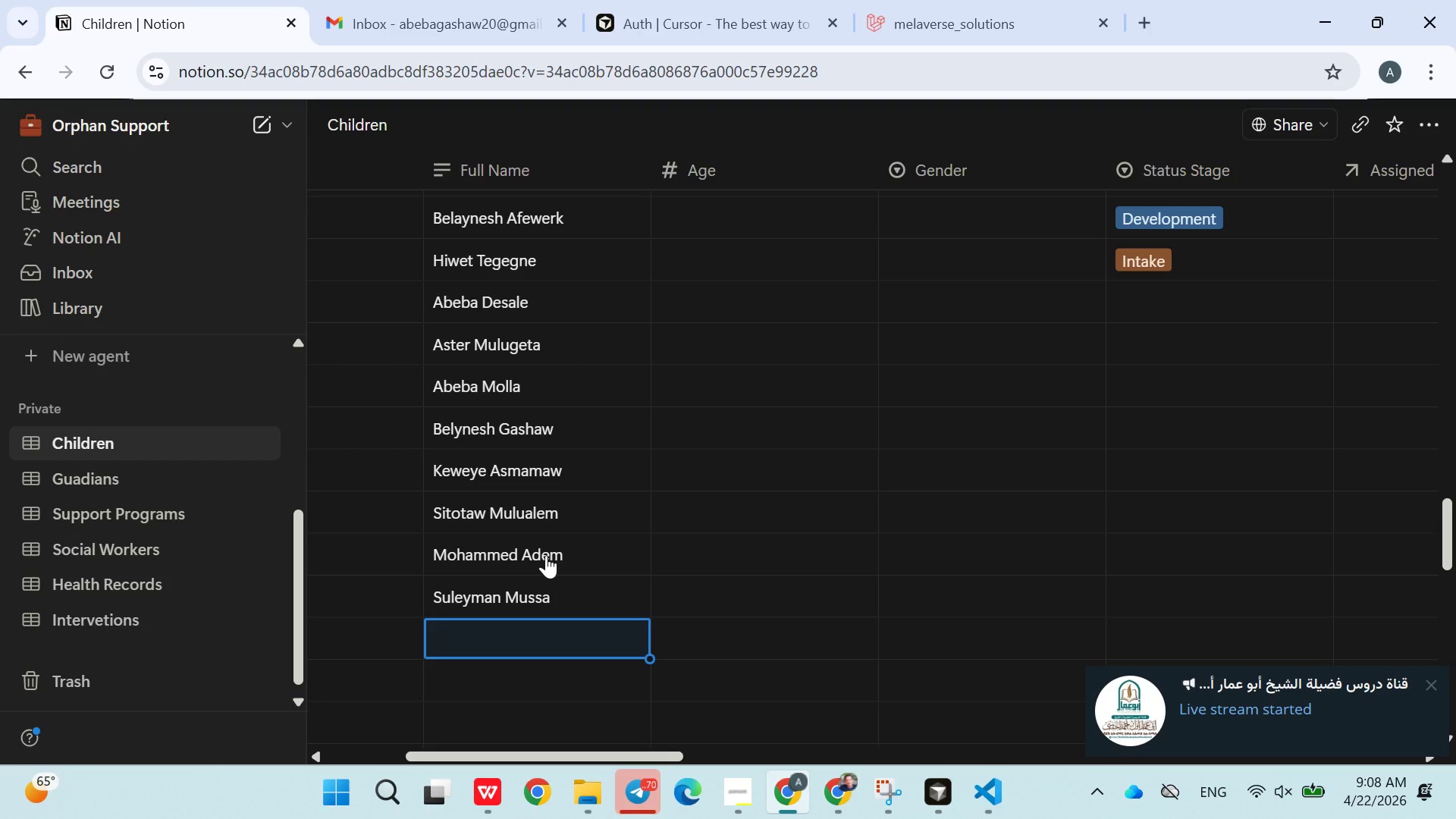 
hold_key(key=ShiftLeft, duration=0.86)
 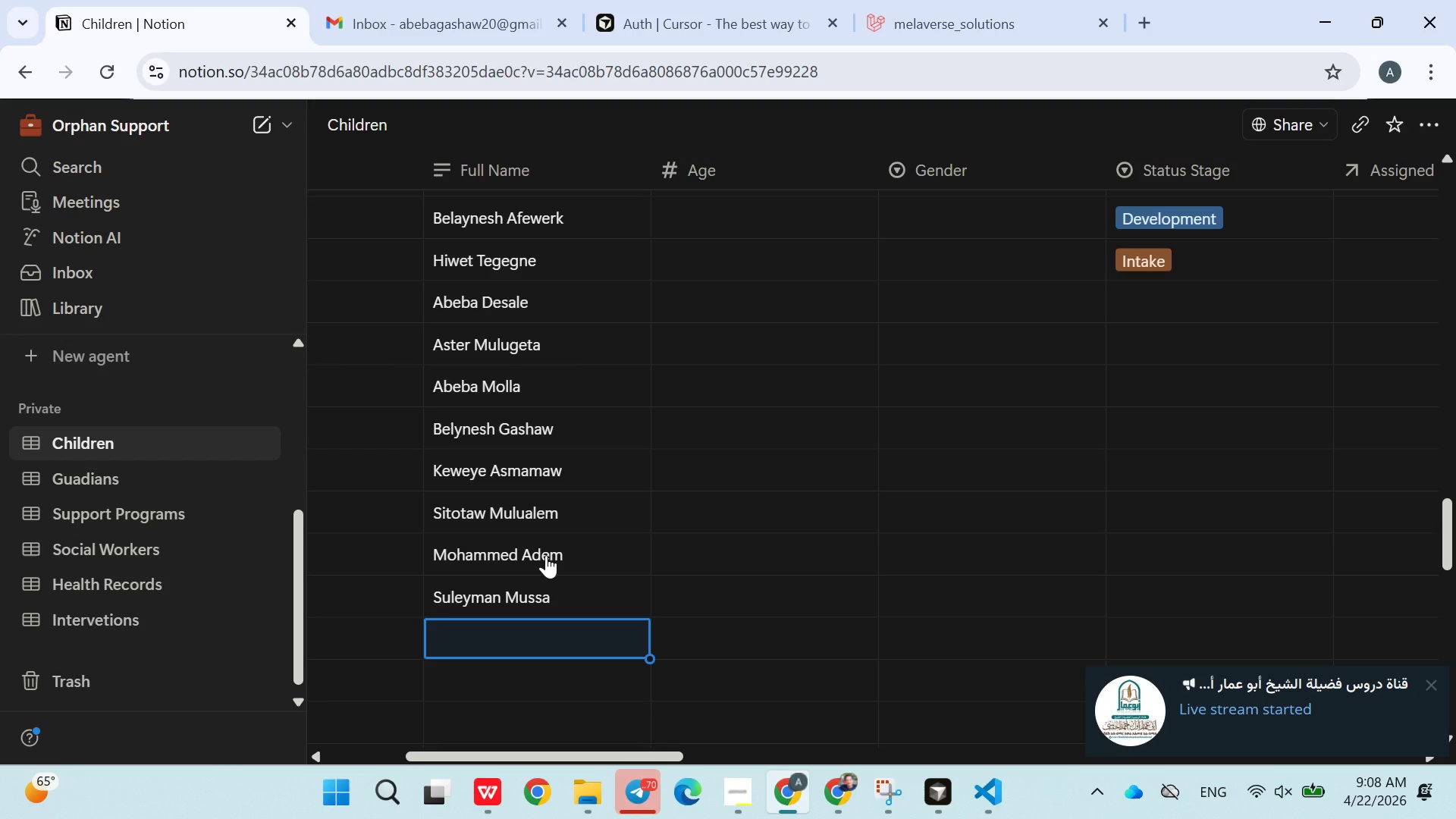 
hold_key(key=ShiftLeft, duration=2.17)
 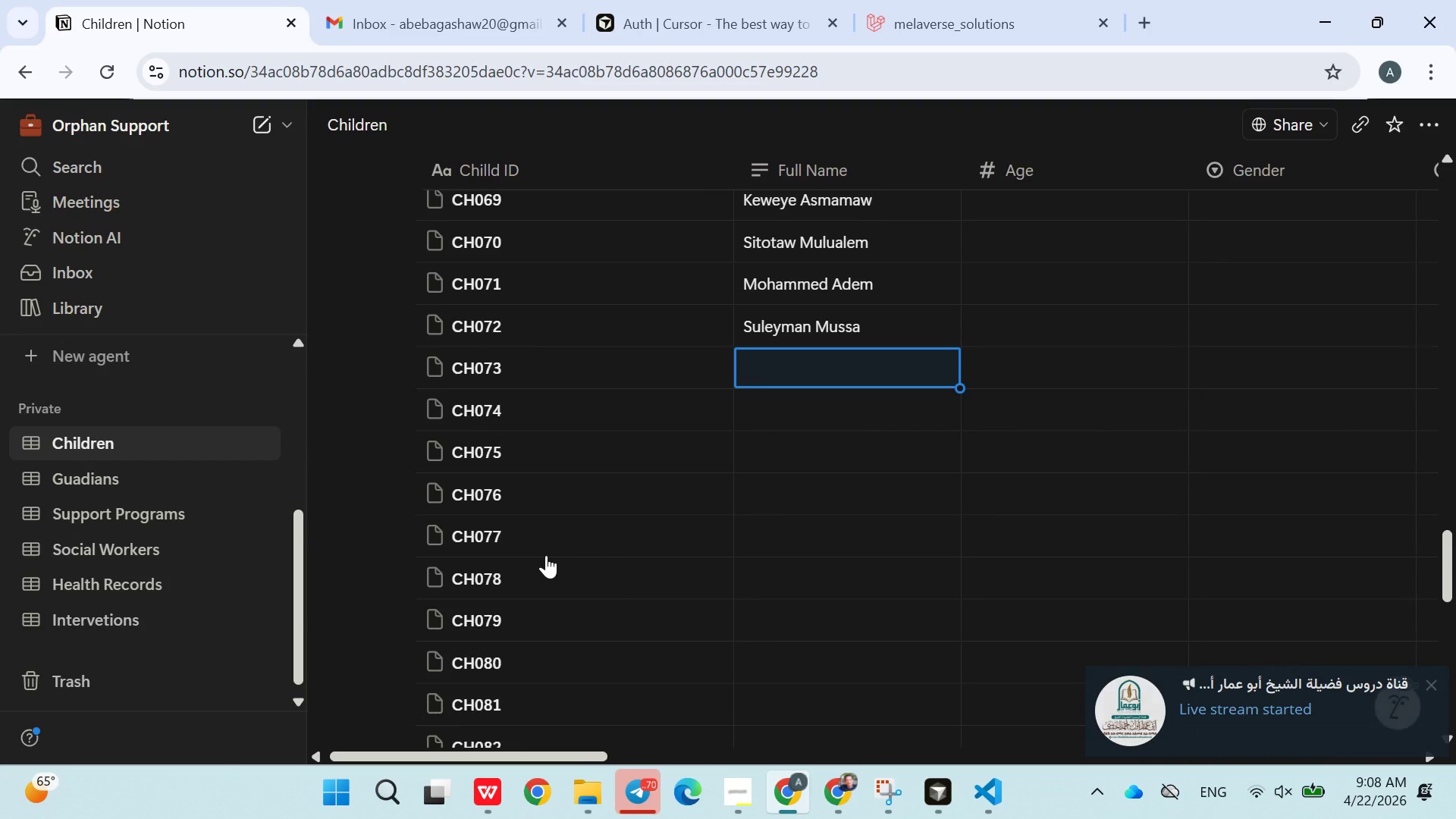 
type(Melaku Tibebe)
 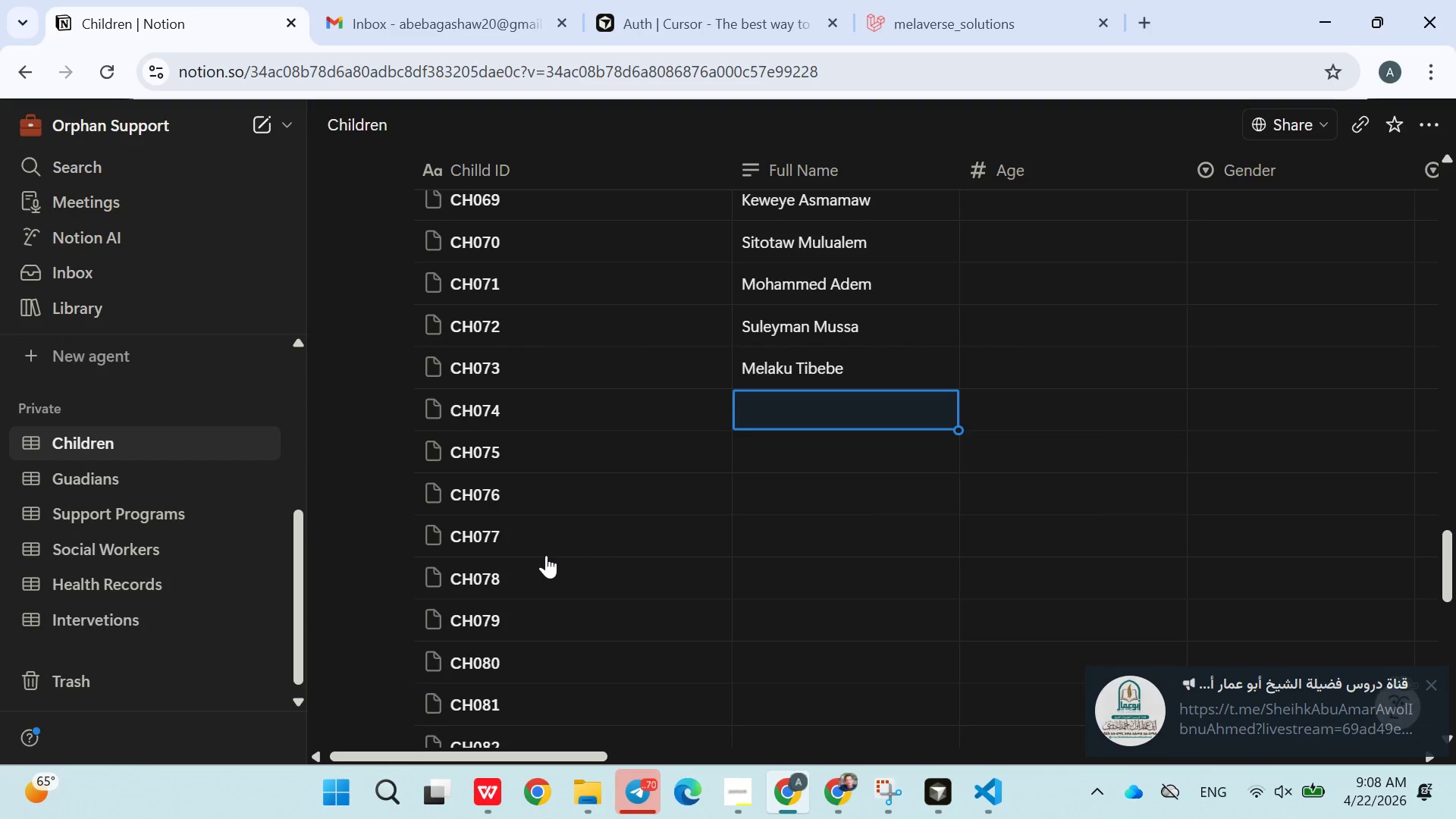 
 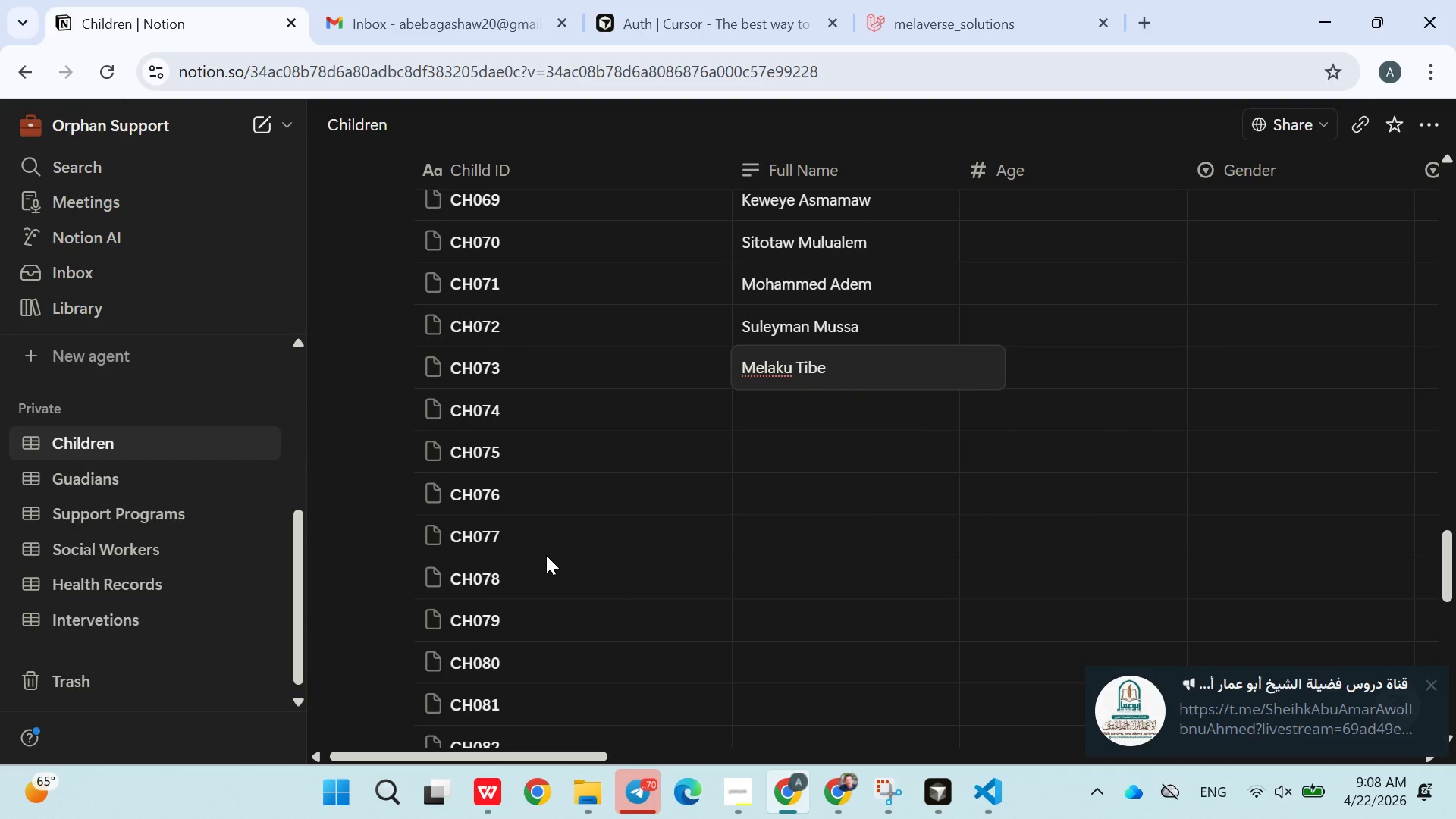 
key(Enter)
 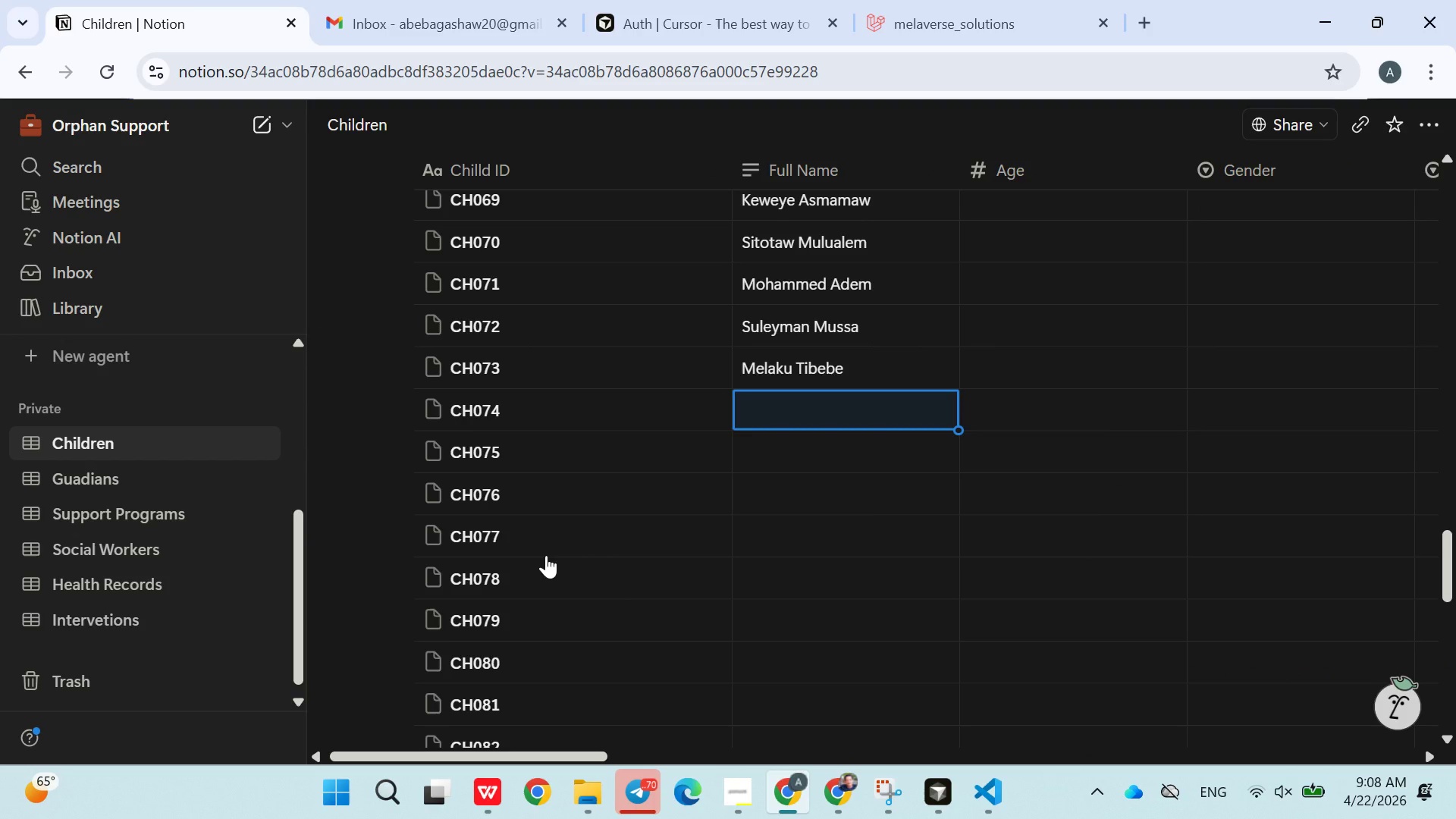 
type(Daegie Molla)
 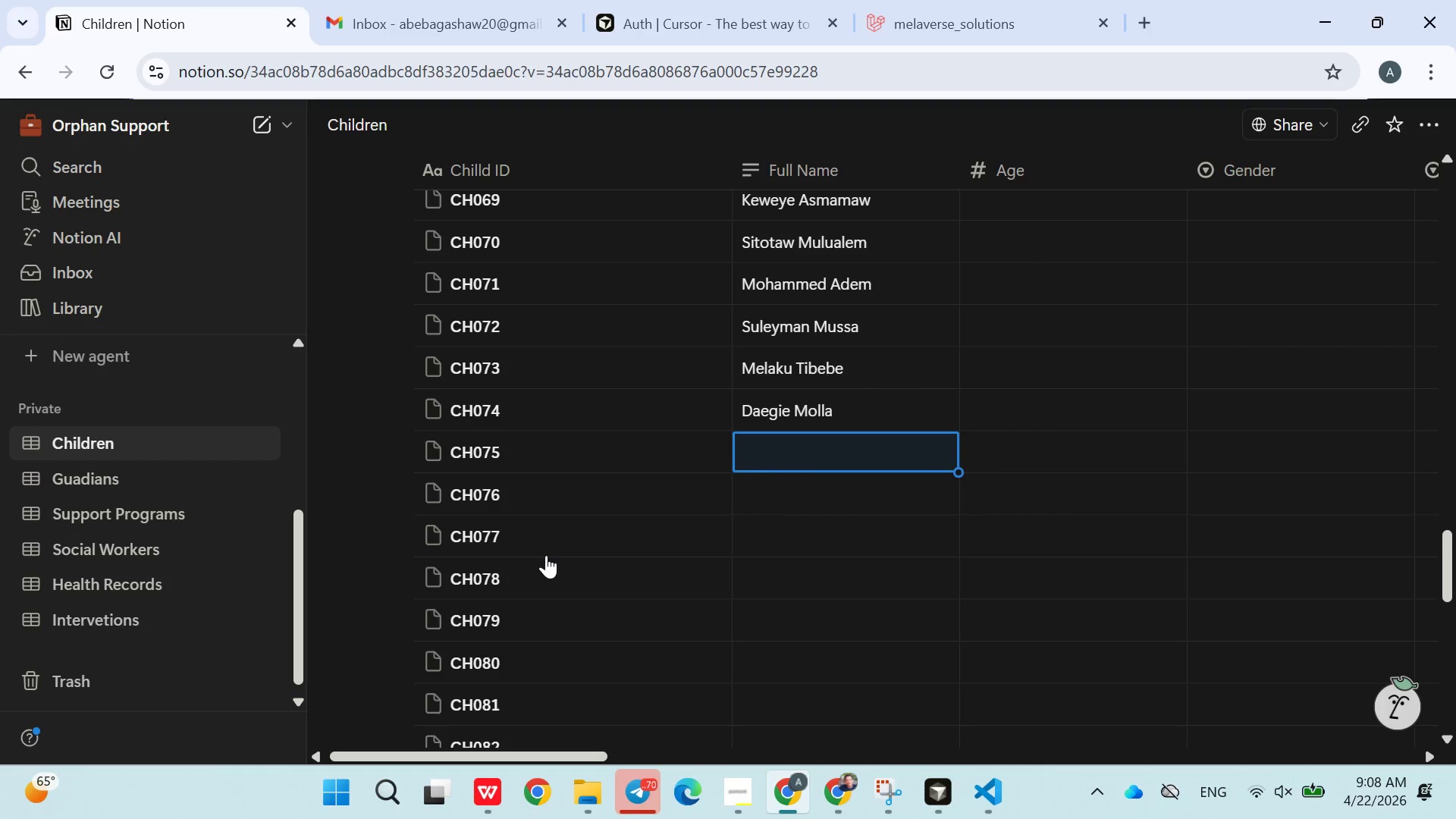 
 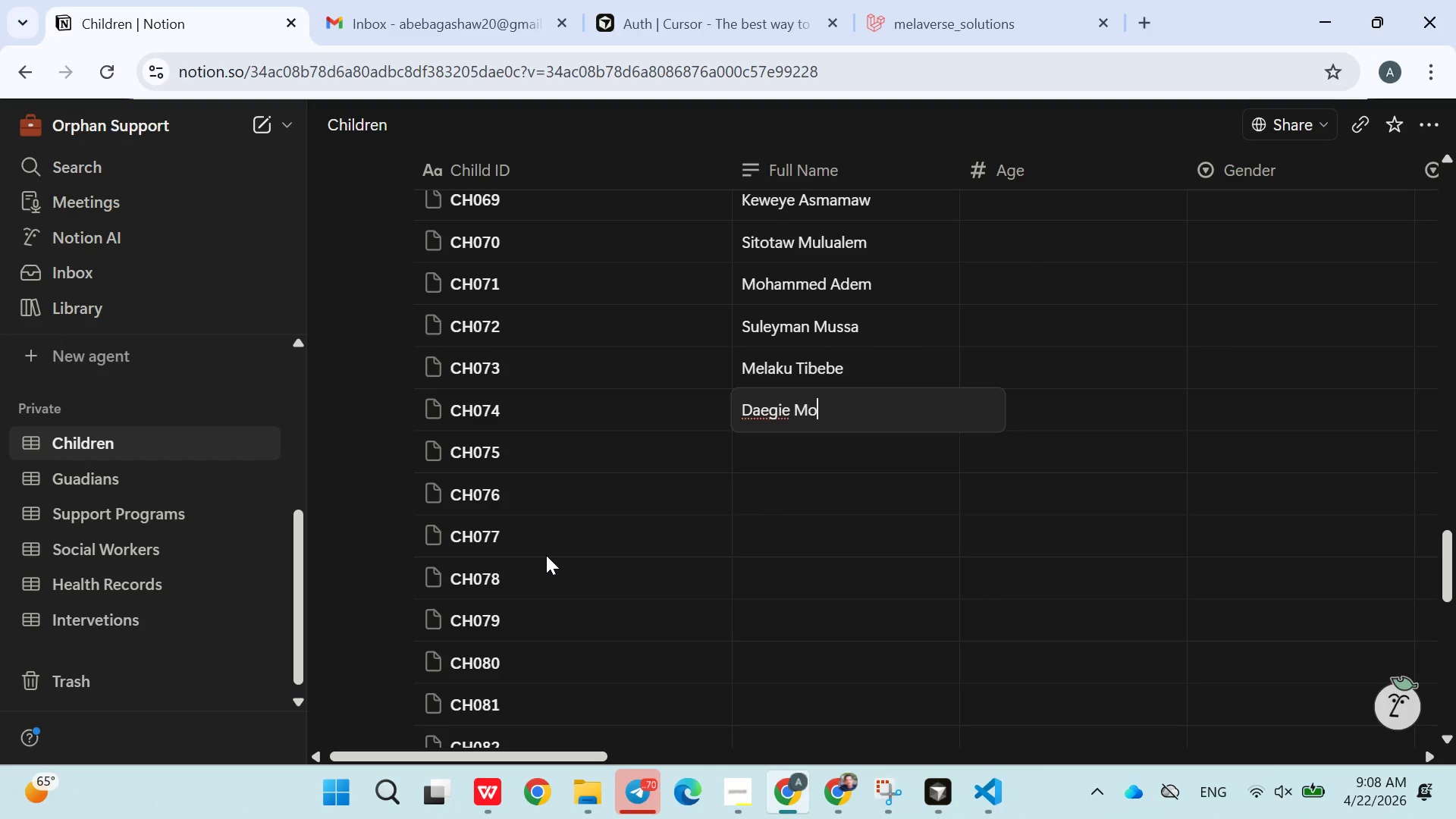 
key(Enter)
 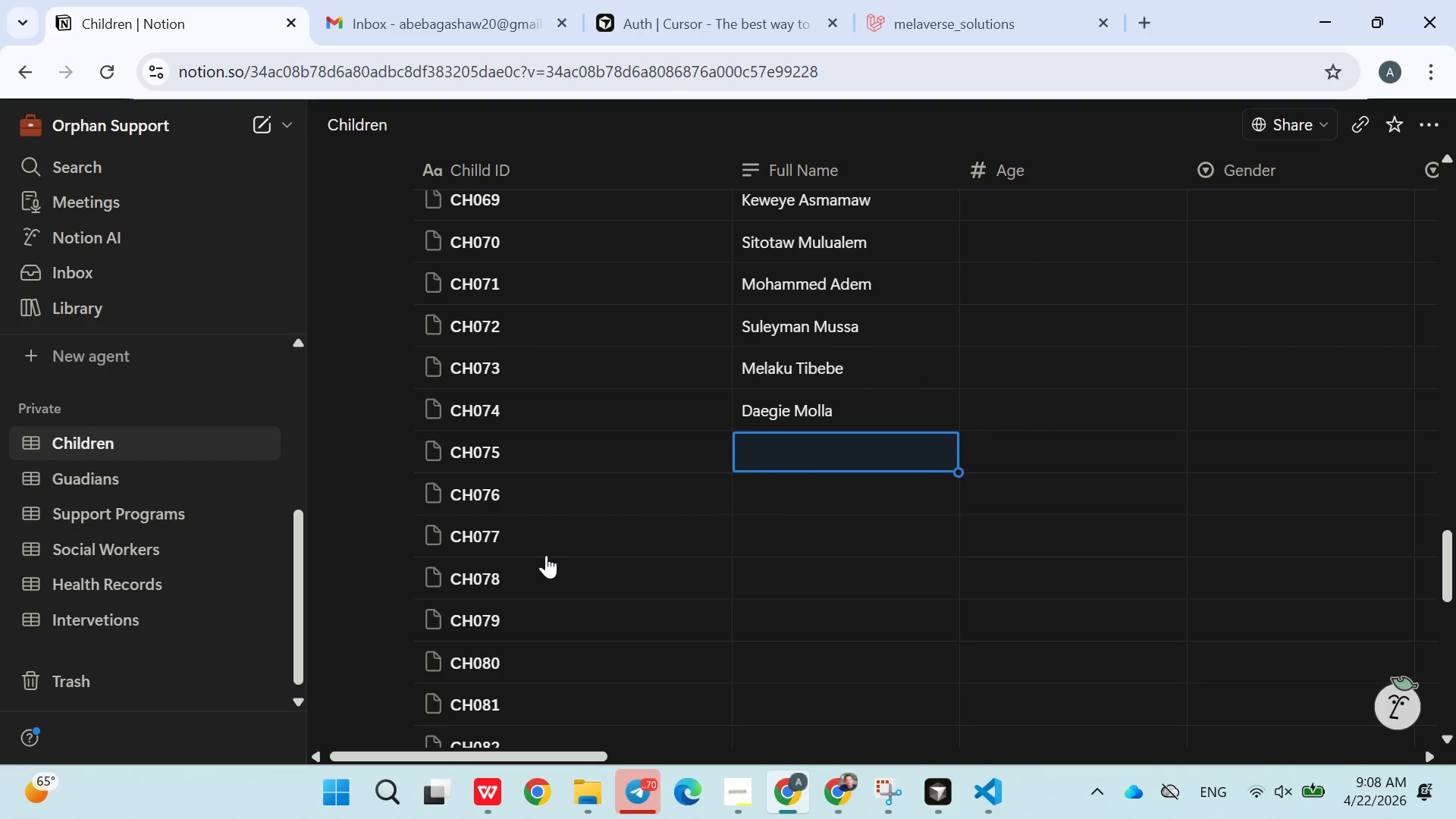 
type(Eysu )
key(Backspace)
key(Backspace)
key(Backspace)
type(asu Mersie)
 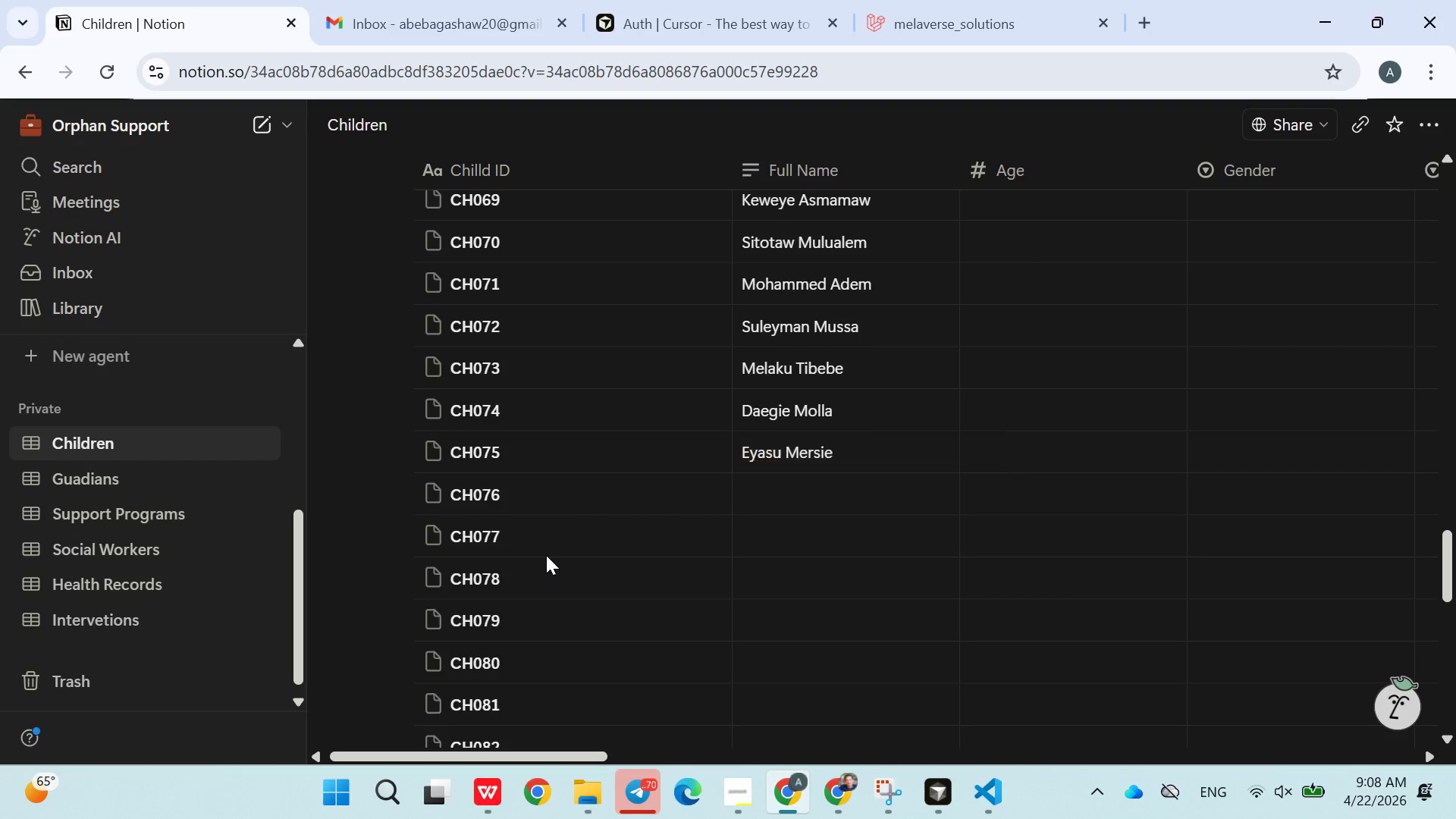 
key(Enter)
 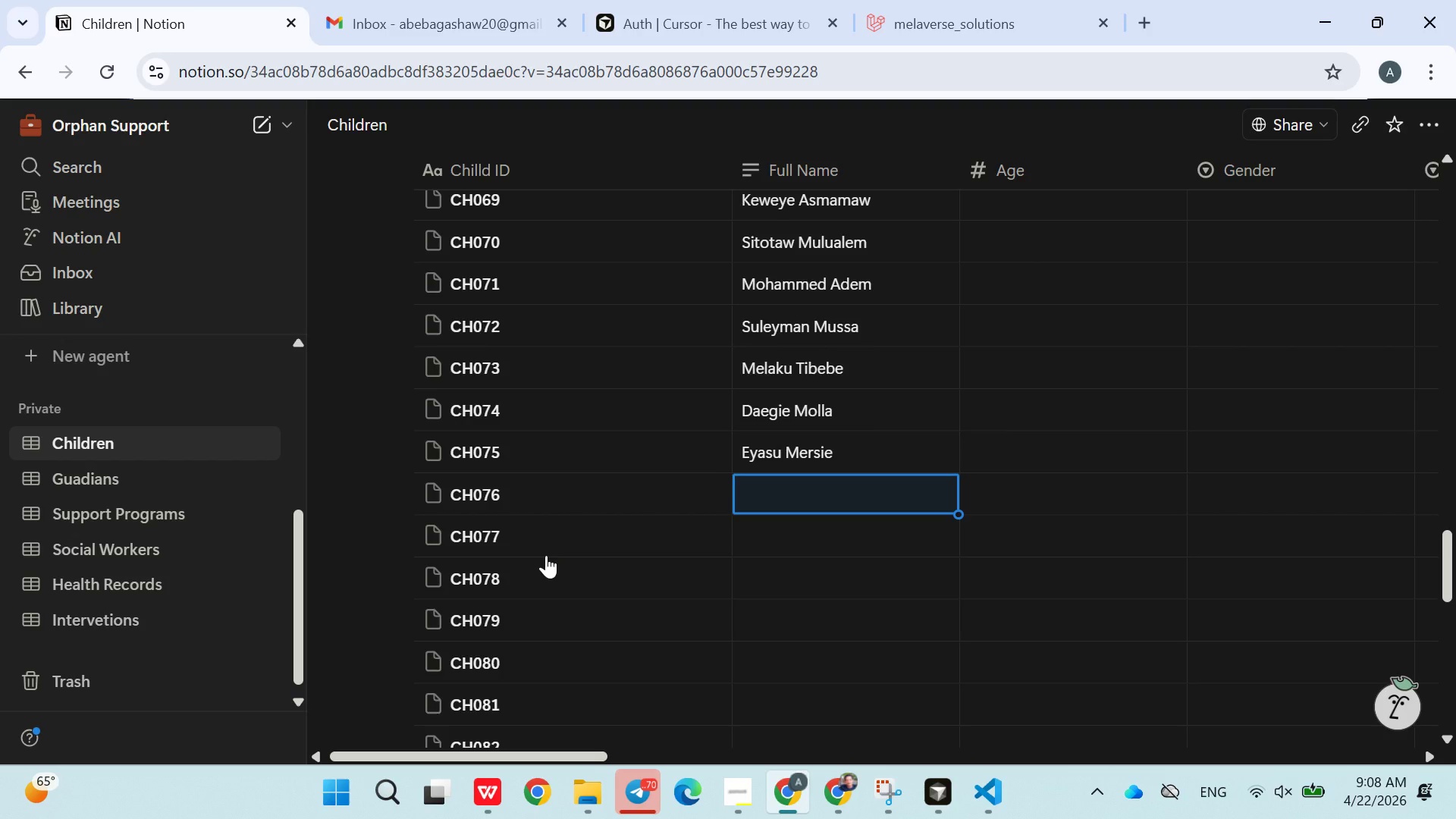 
type(Abit)
key(Backspace)
type(y Ahe)
key(Backspace)
type(med)
 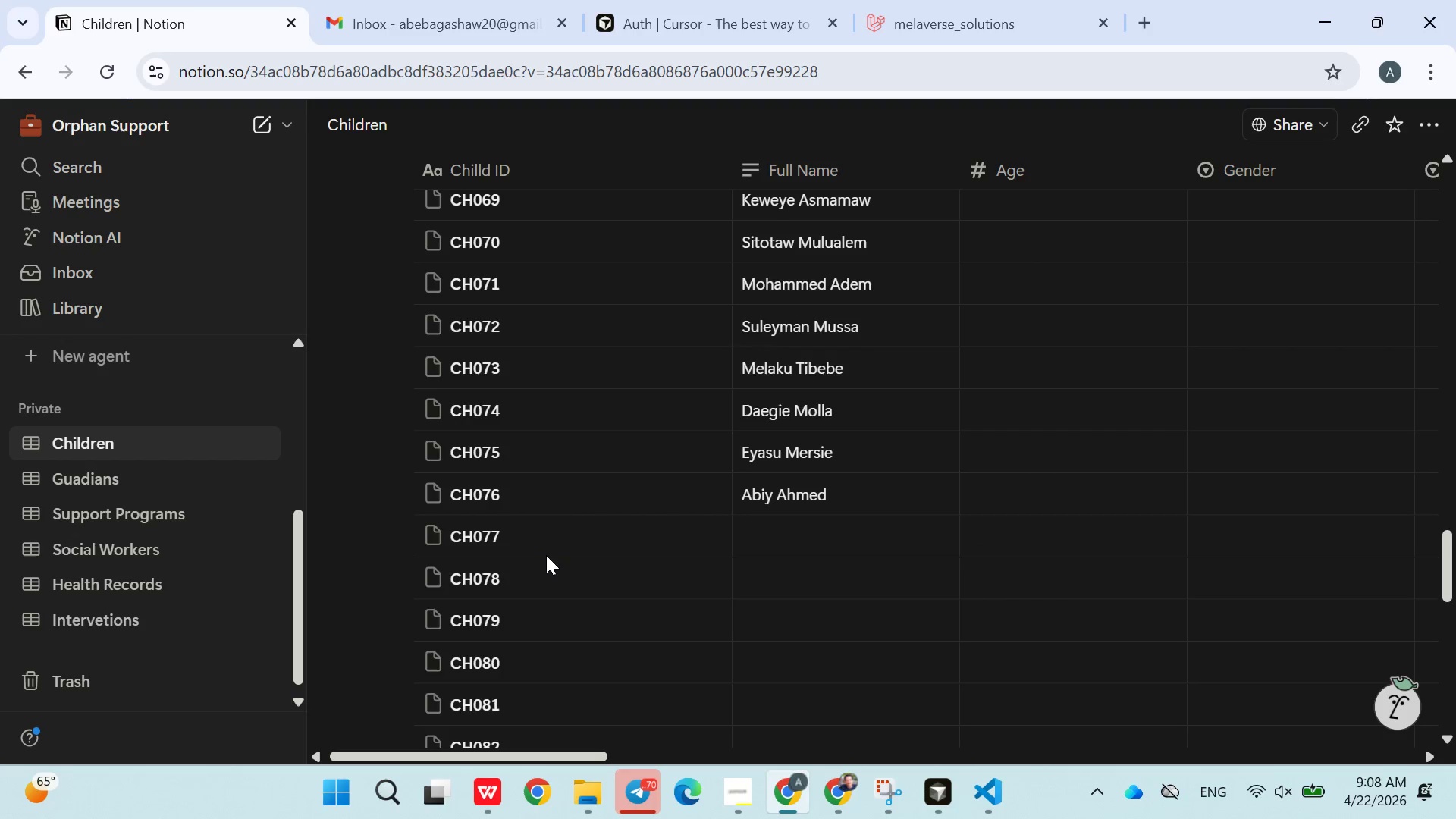 
key(Enter)
 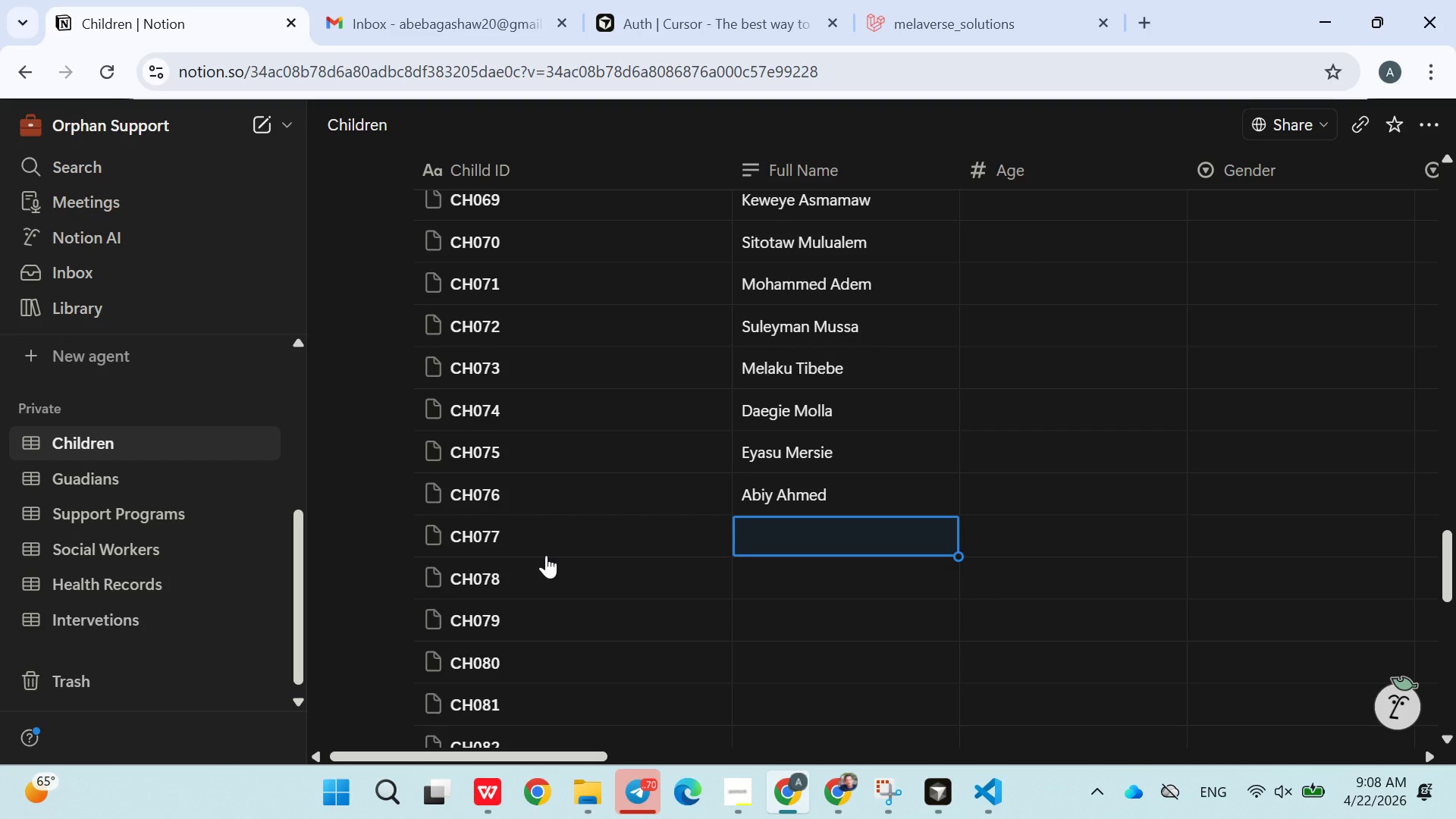 
type(Stotaw Bekele)
 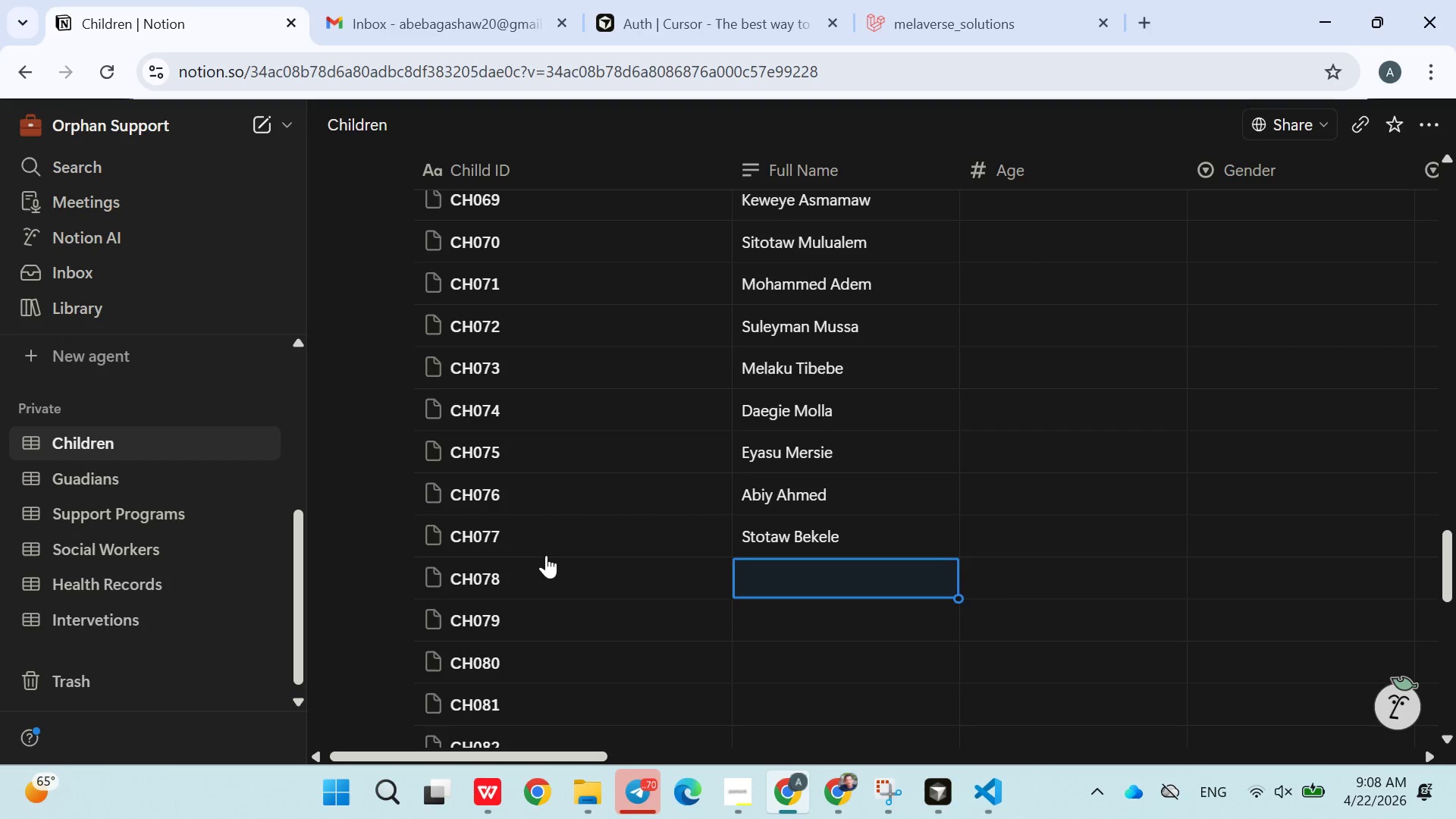 
 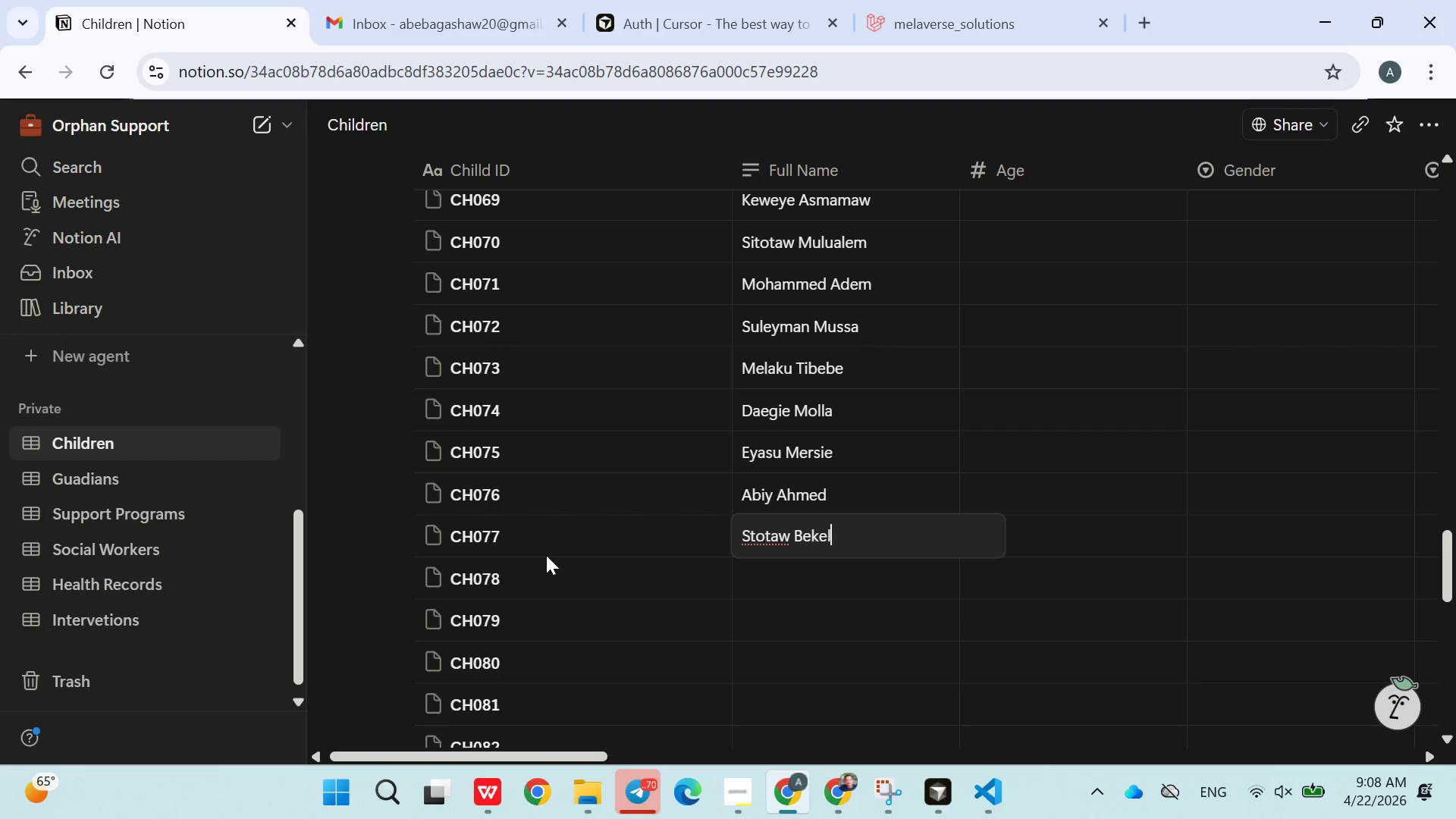 
key(Enter)
 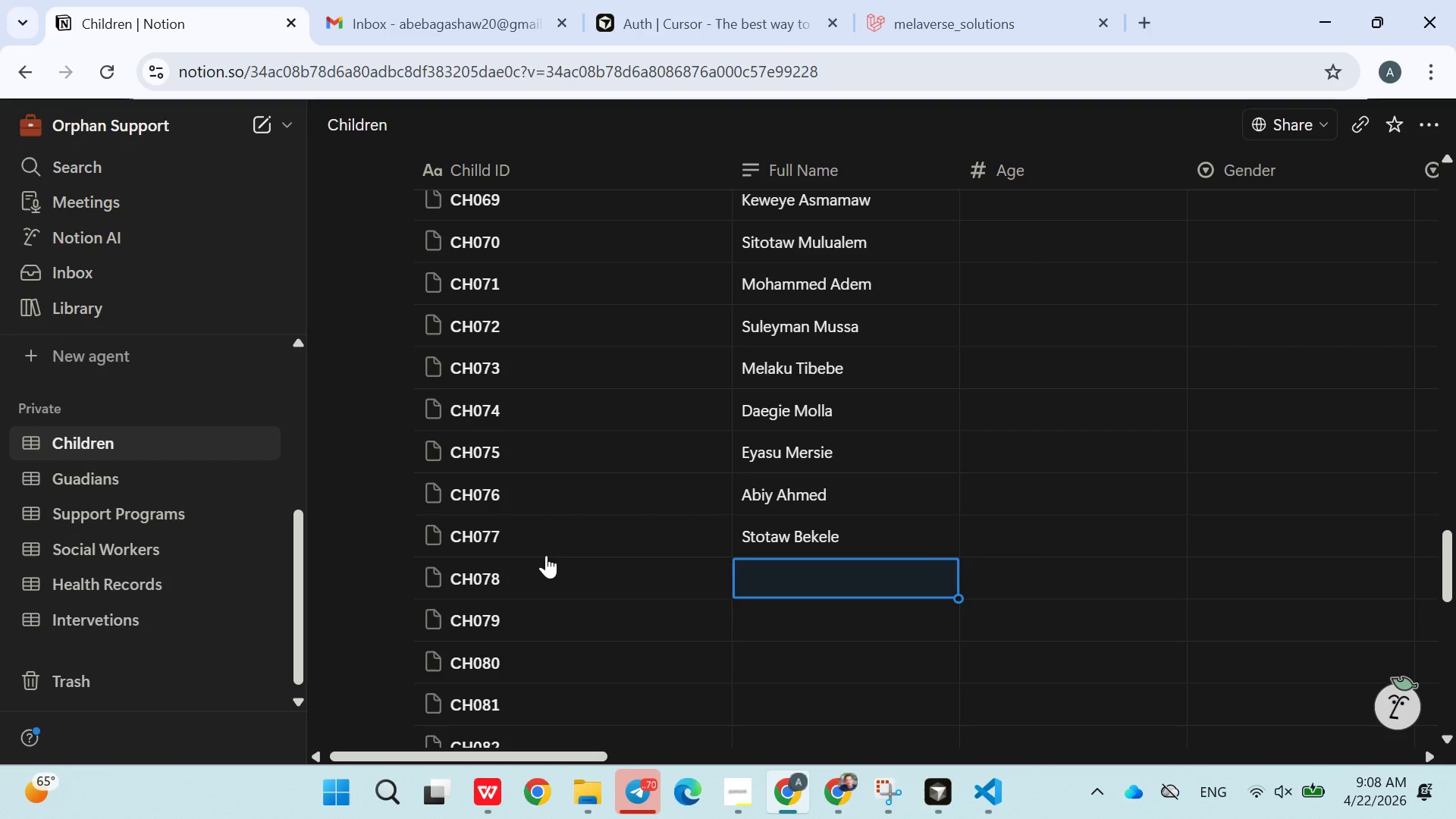 
type(Misgan Alemayehu)
 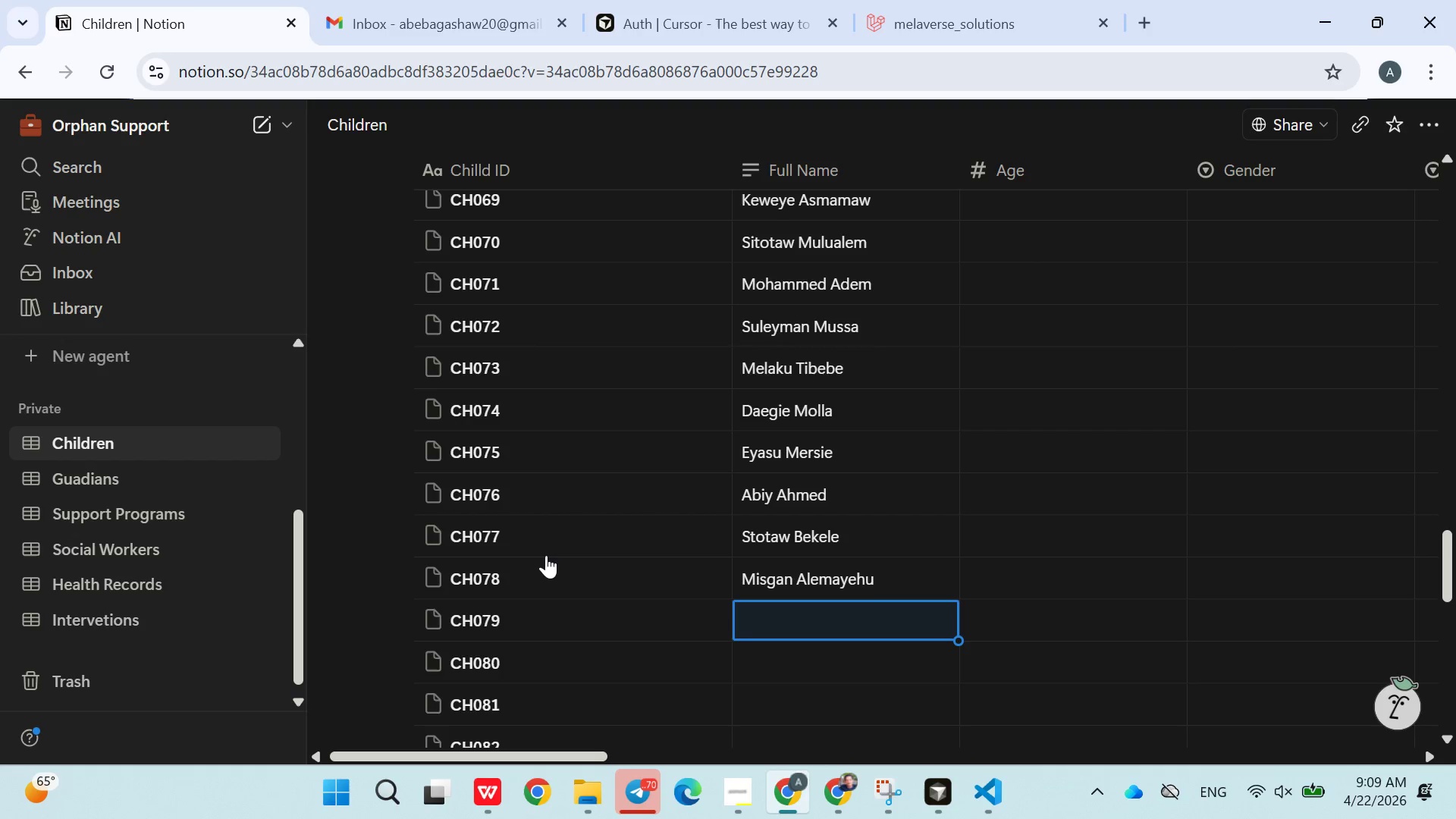 
 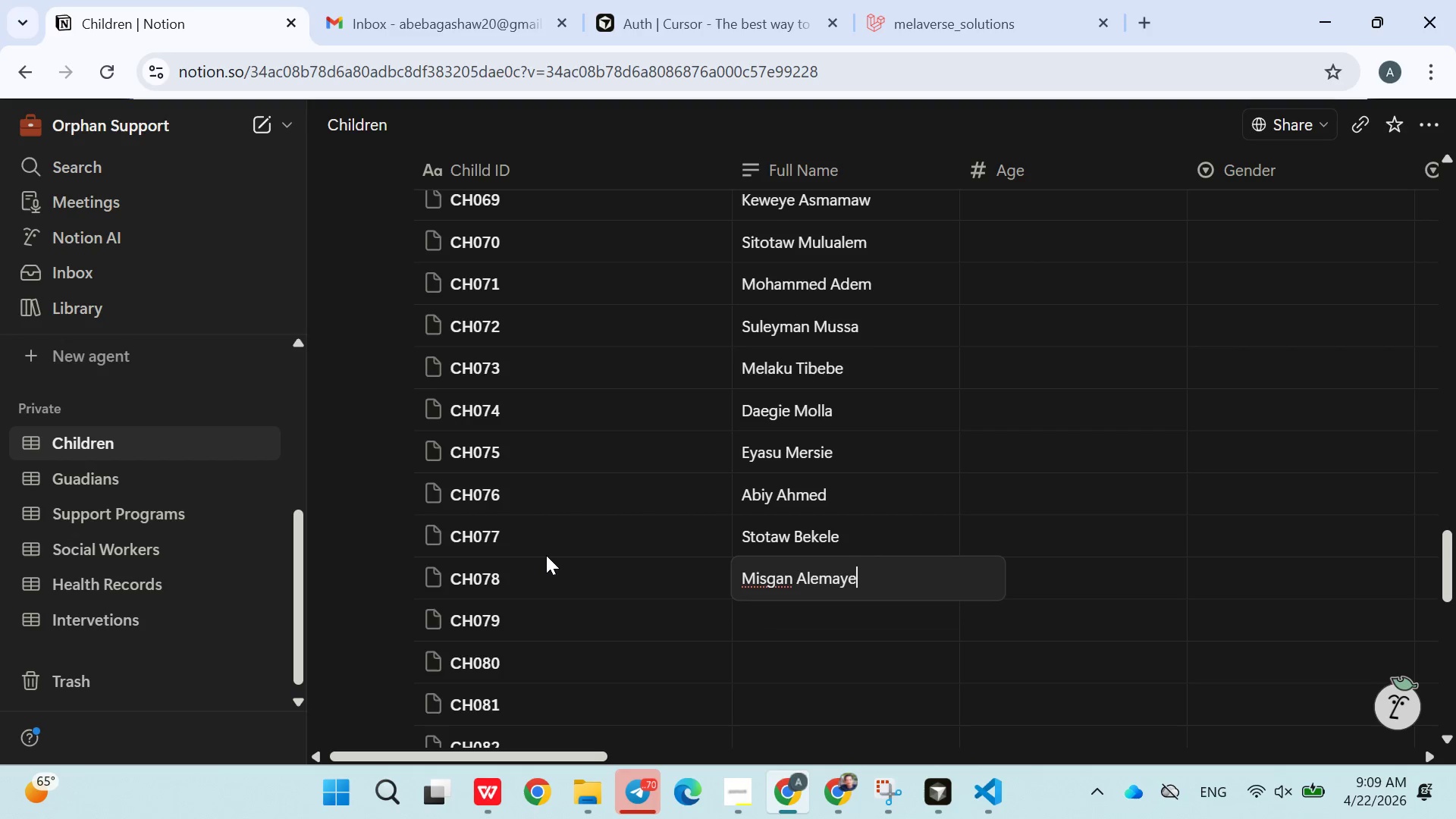 
key(Enter)
 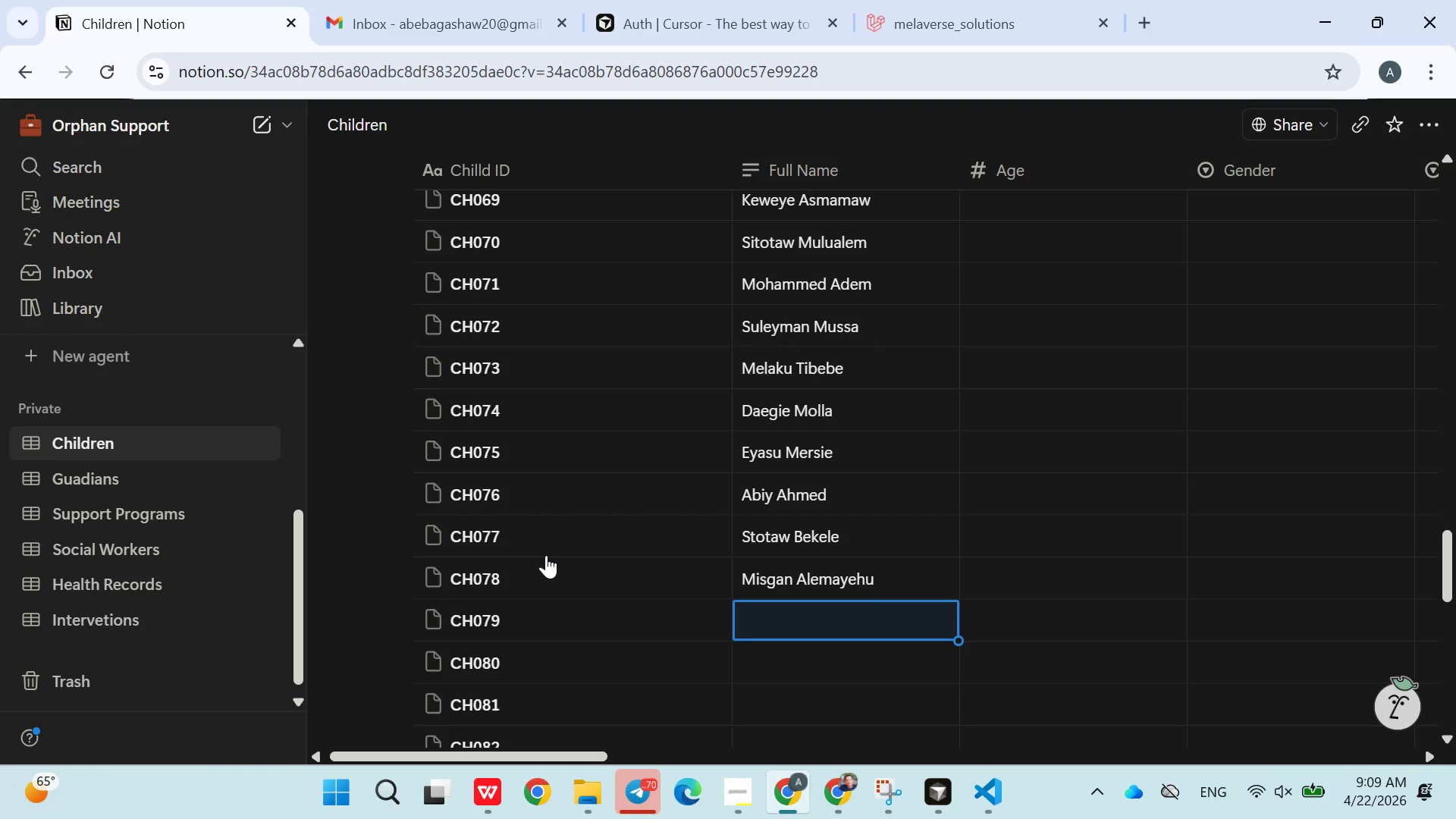 
type(Addisu Legese)
 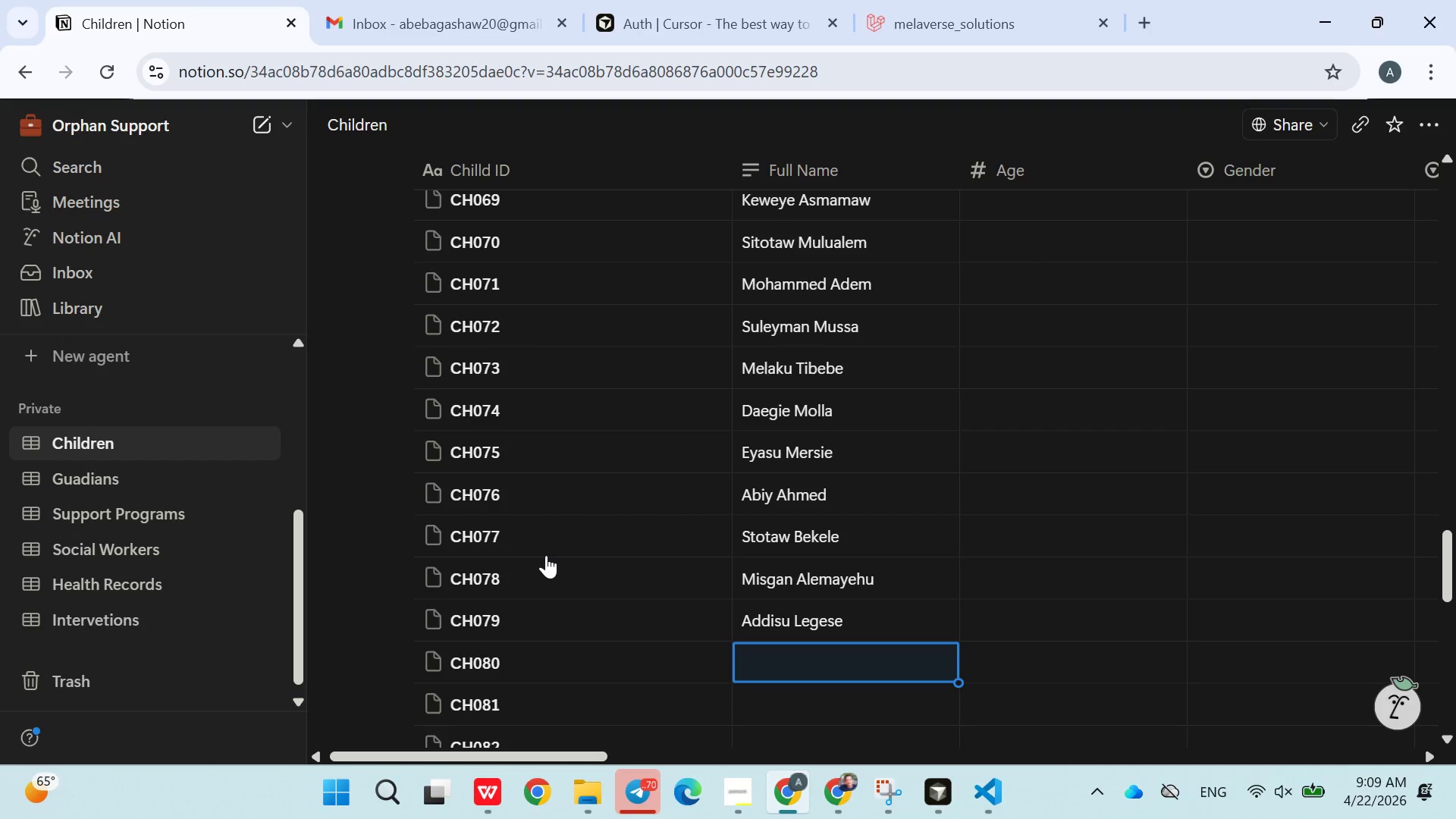 
 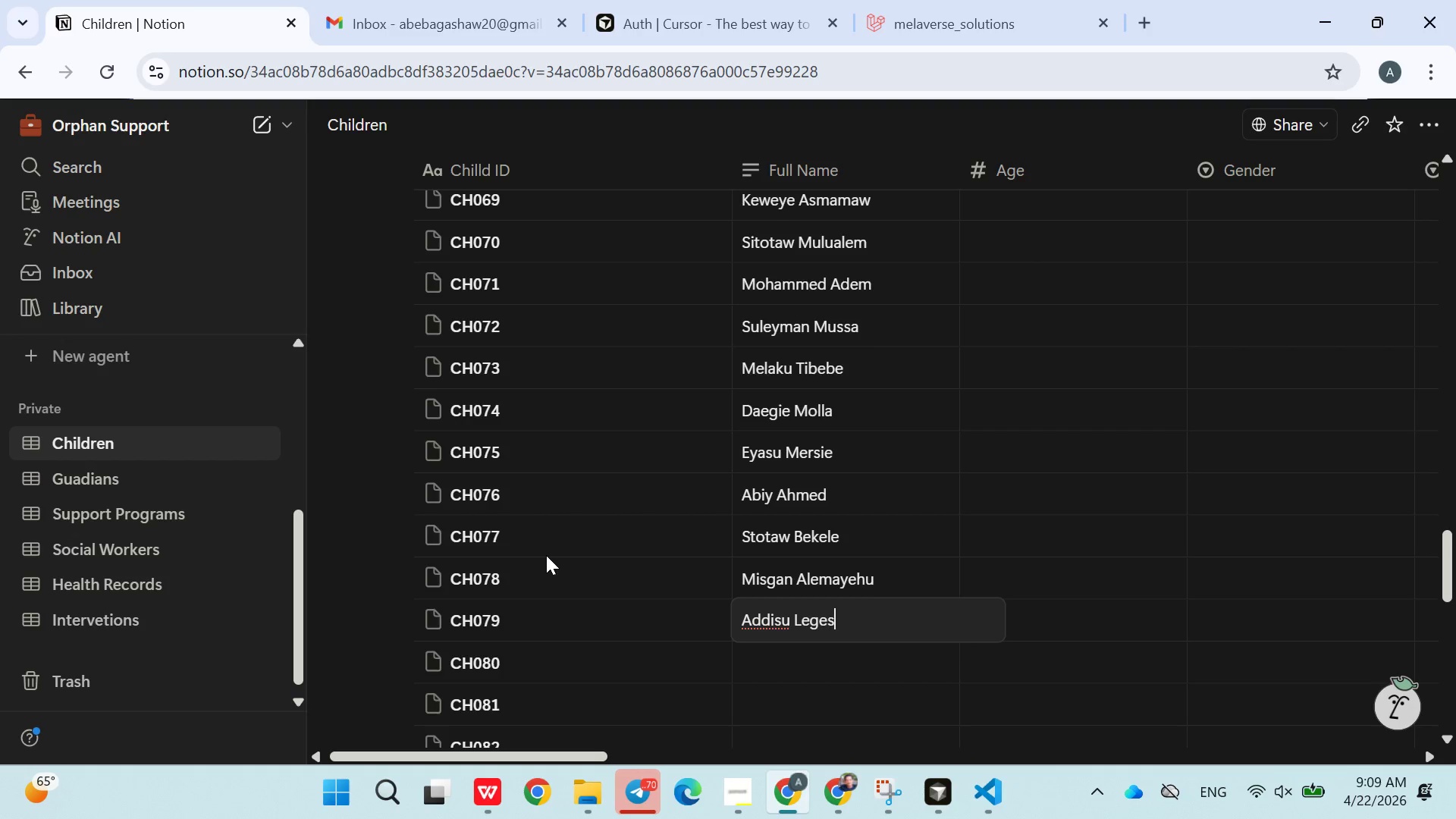 
key(Enter)
 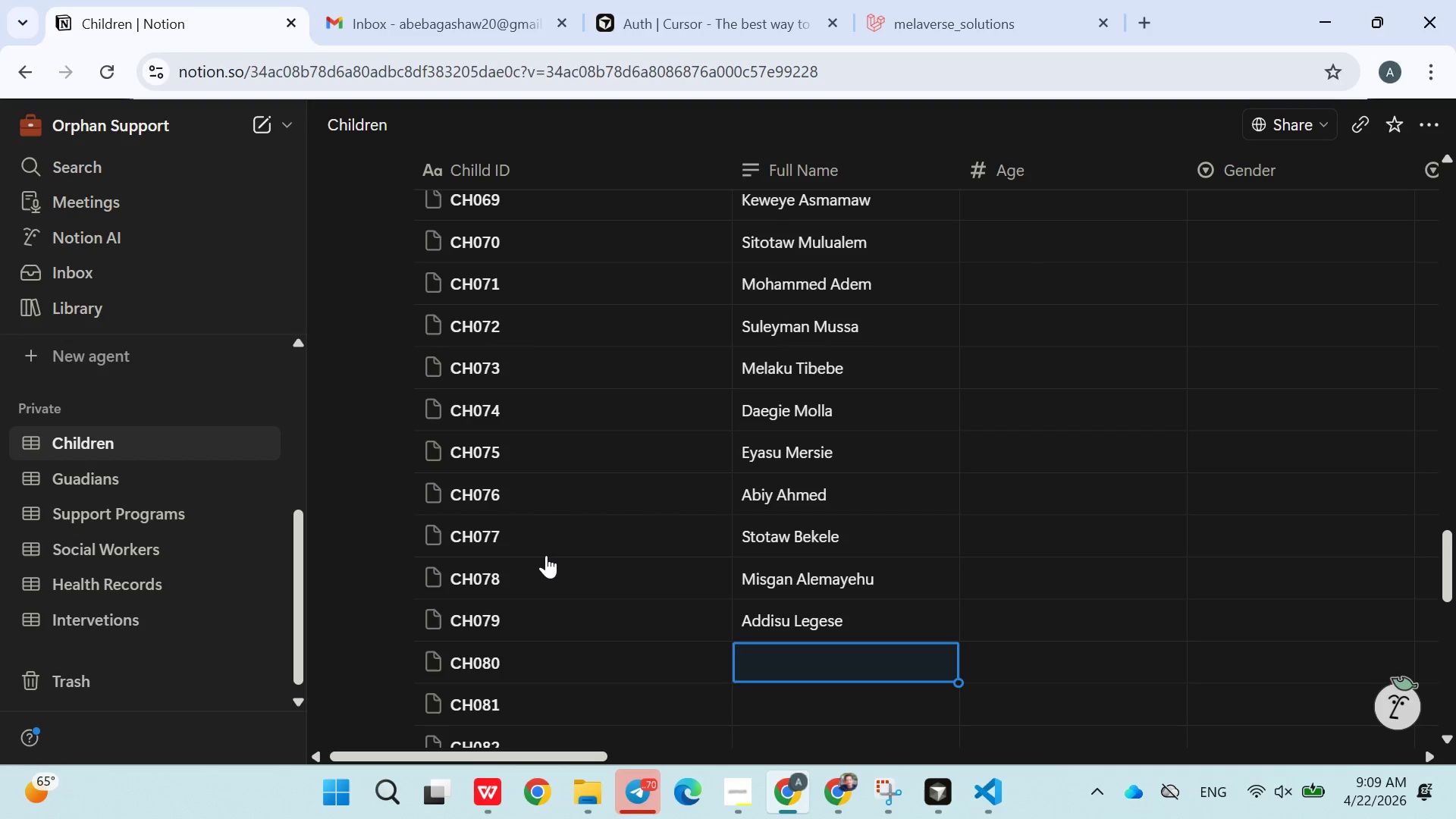 
type(Melkamu Berihun)
 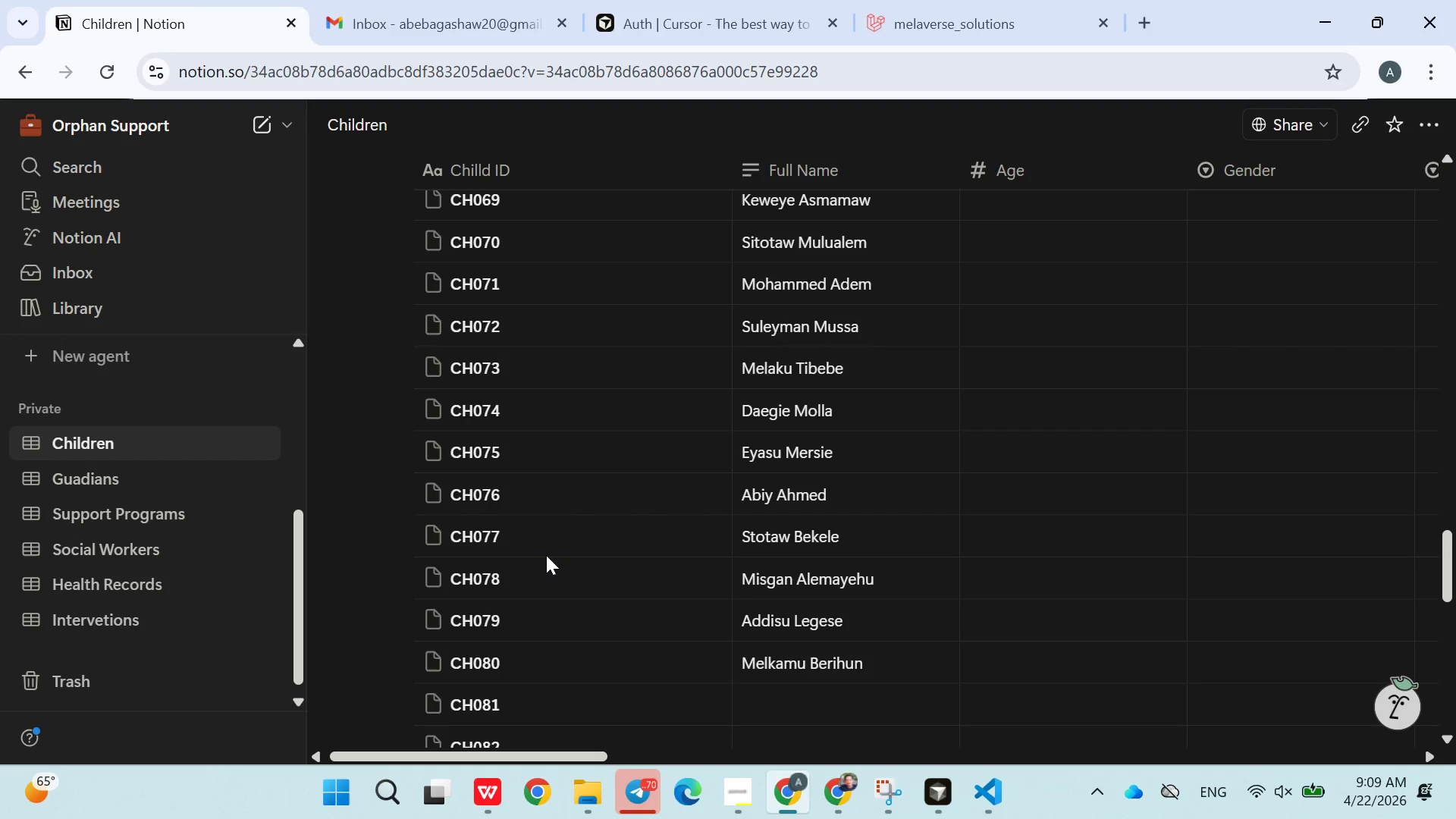 
key(Enter)
 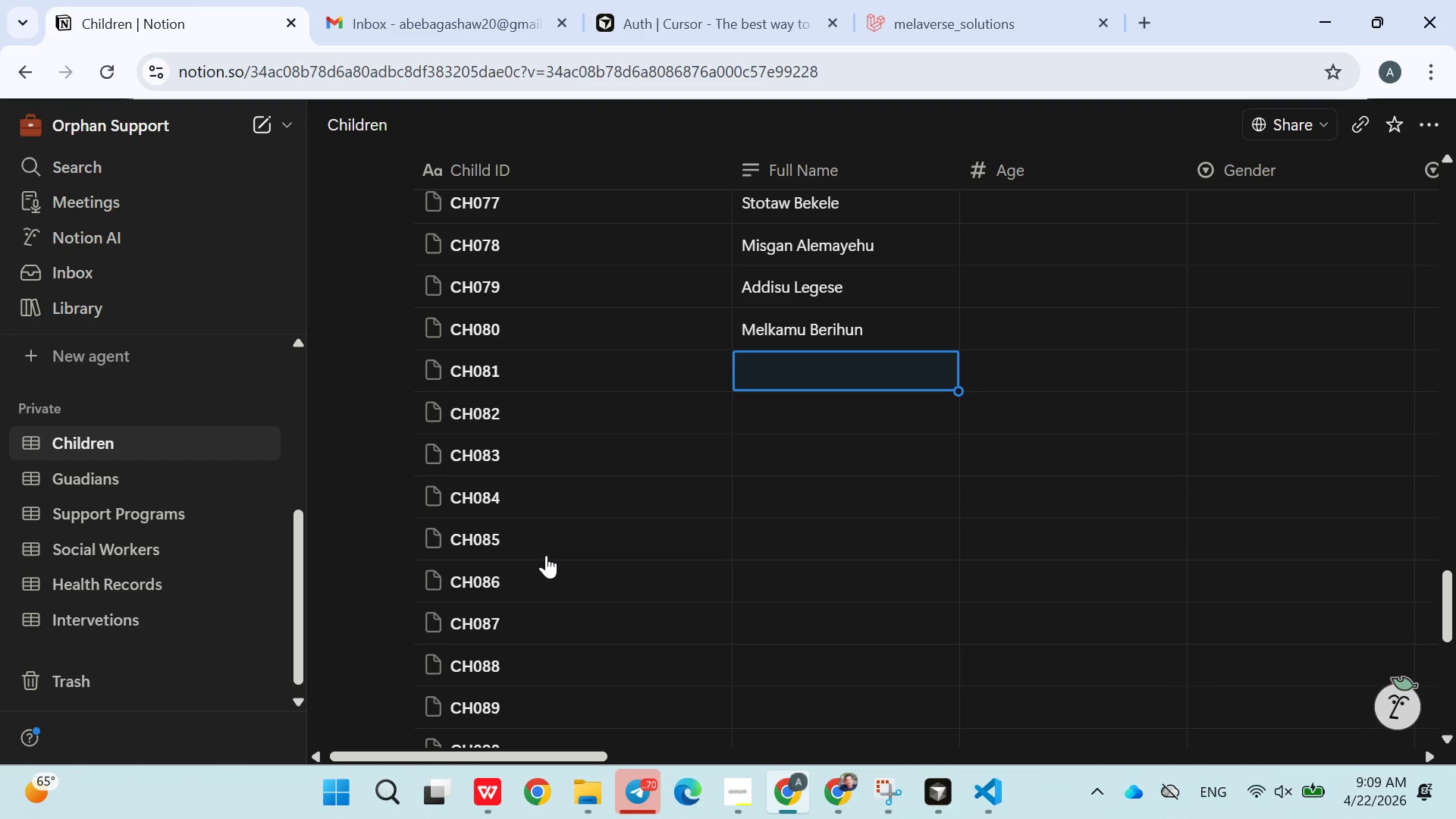 
wait(5.25)
 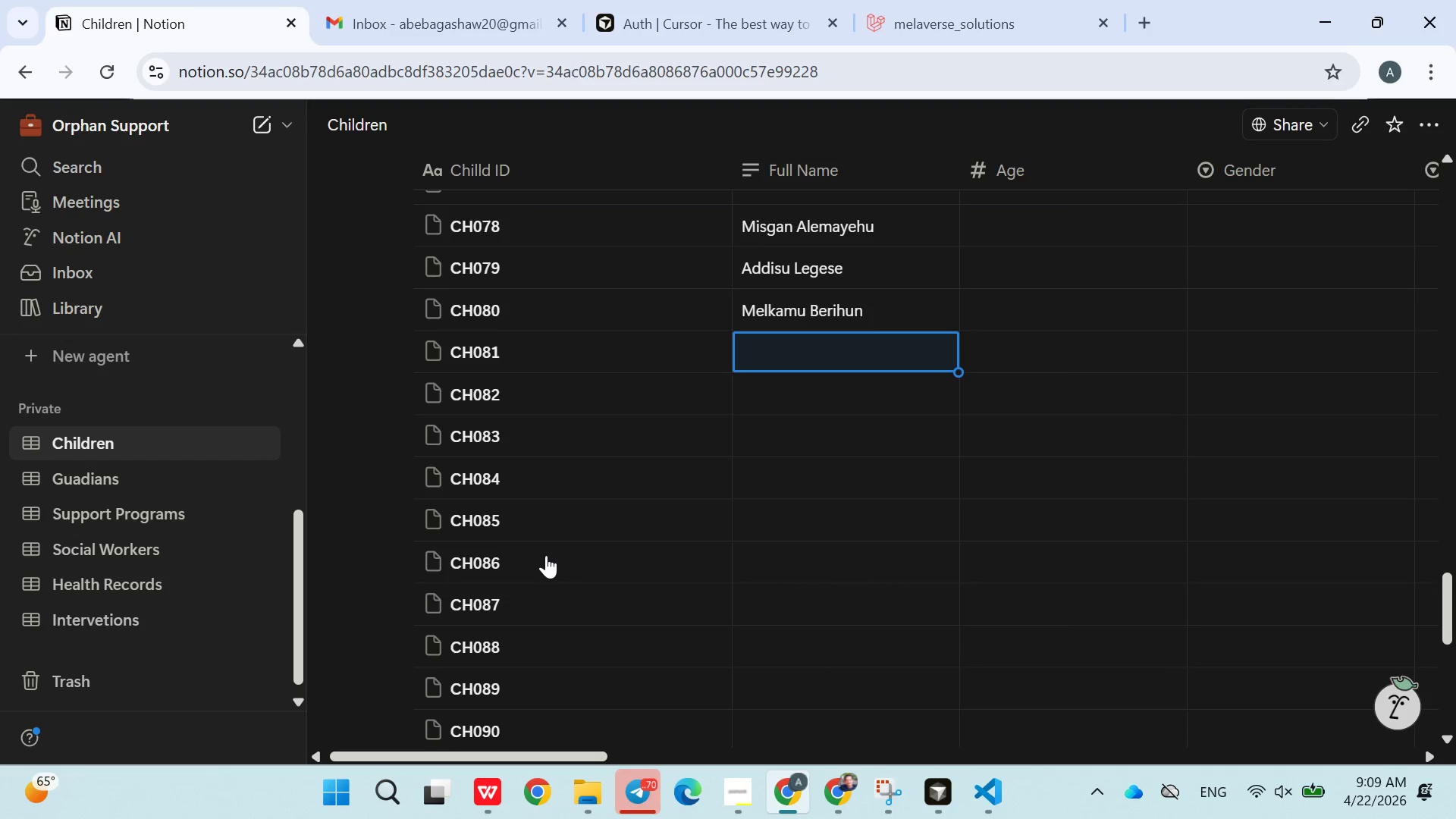 
type(Bereket Alemayehu)
 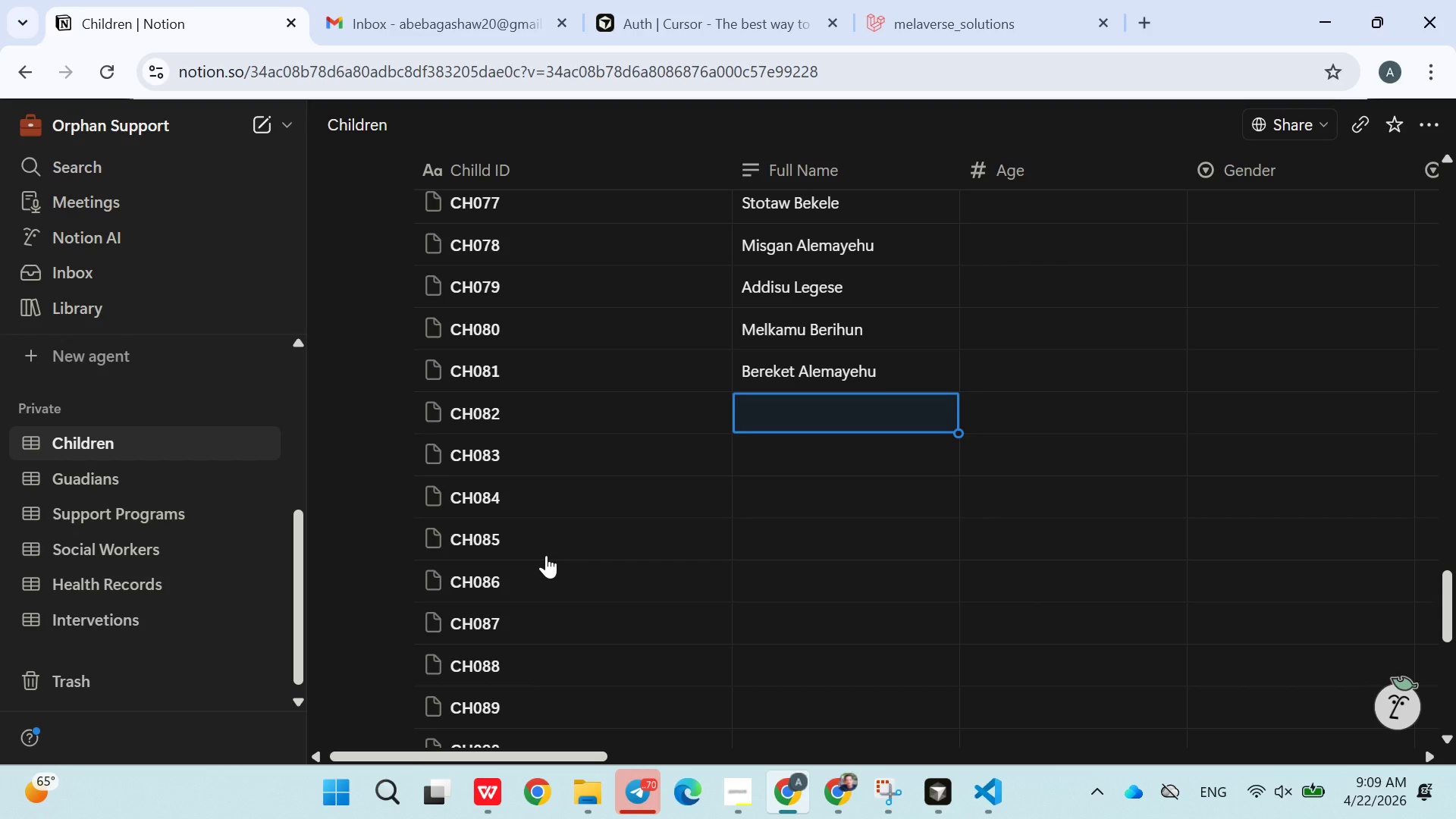 
 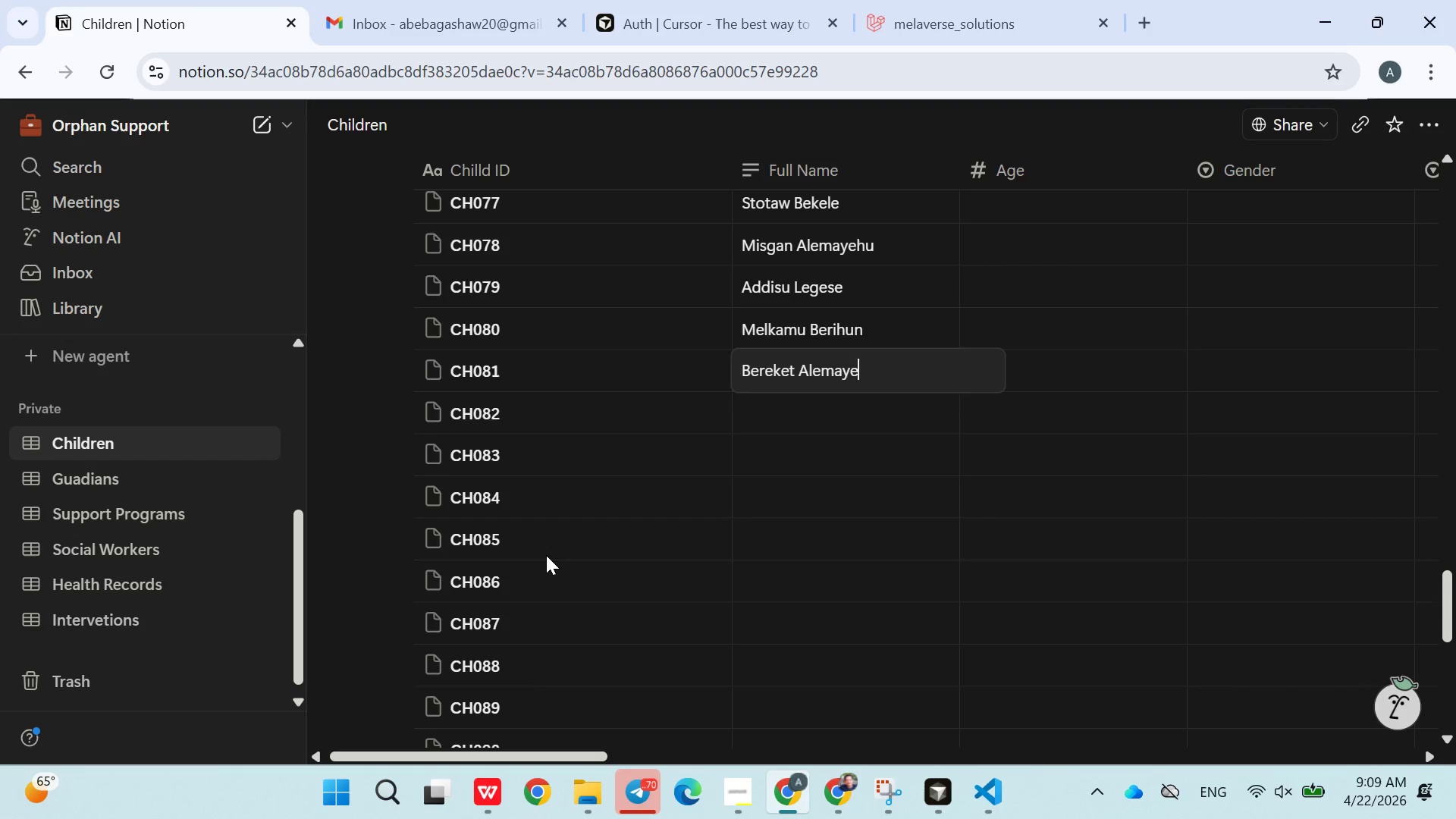 
key(Enter)
 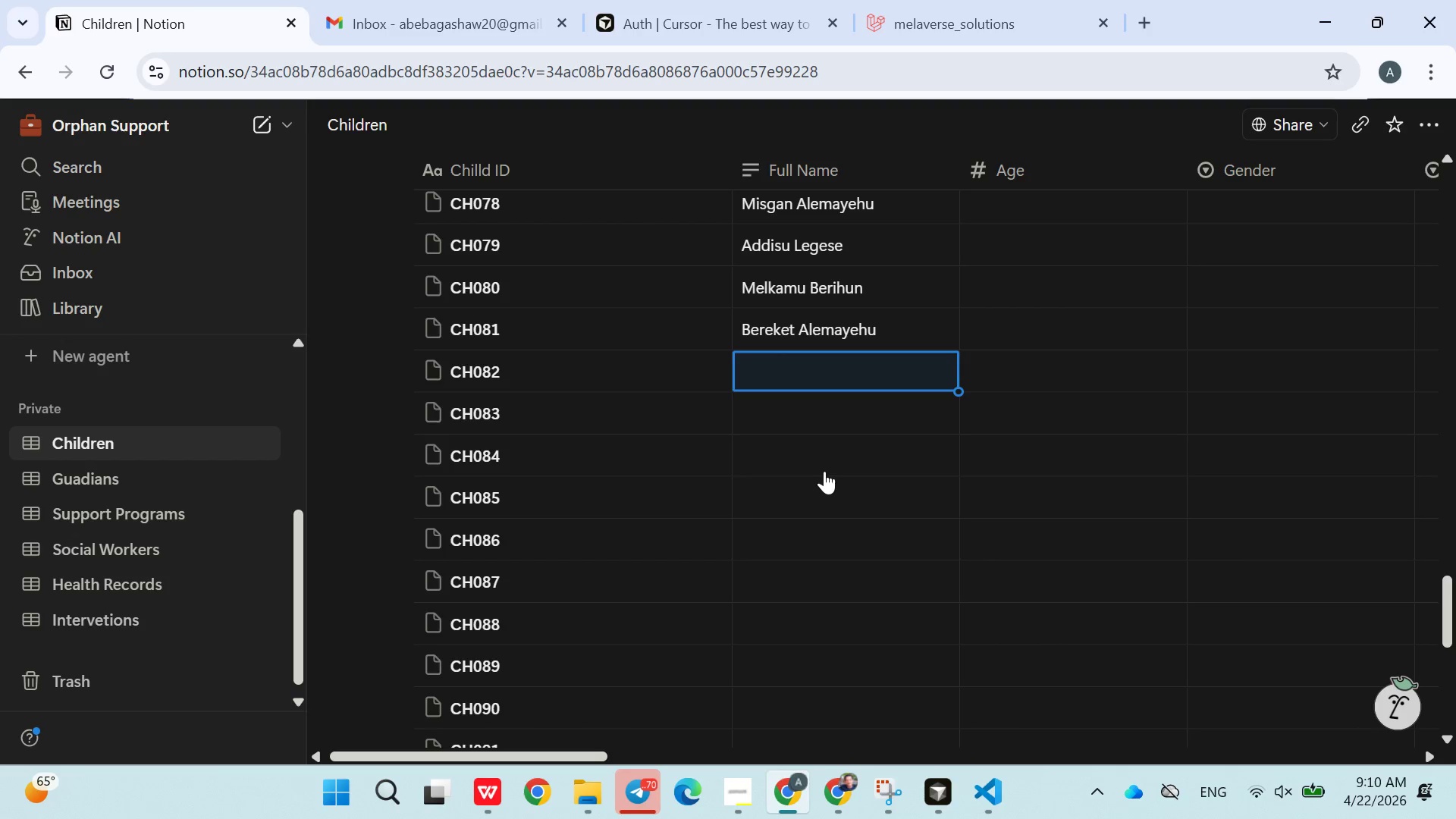 
wait(80.84)
 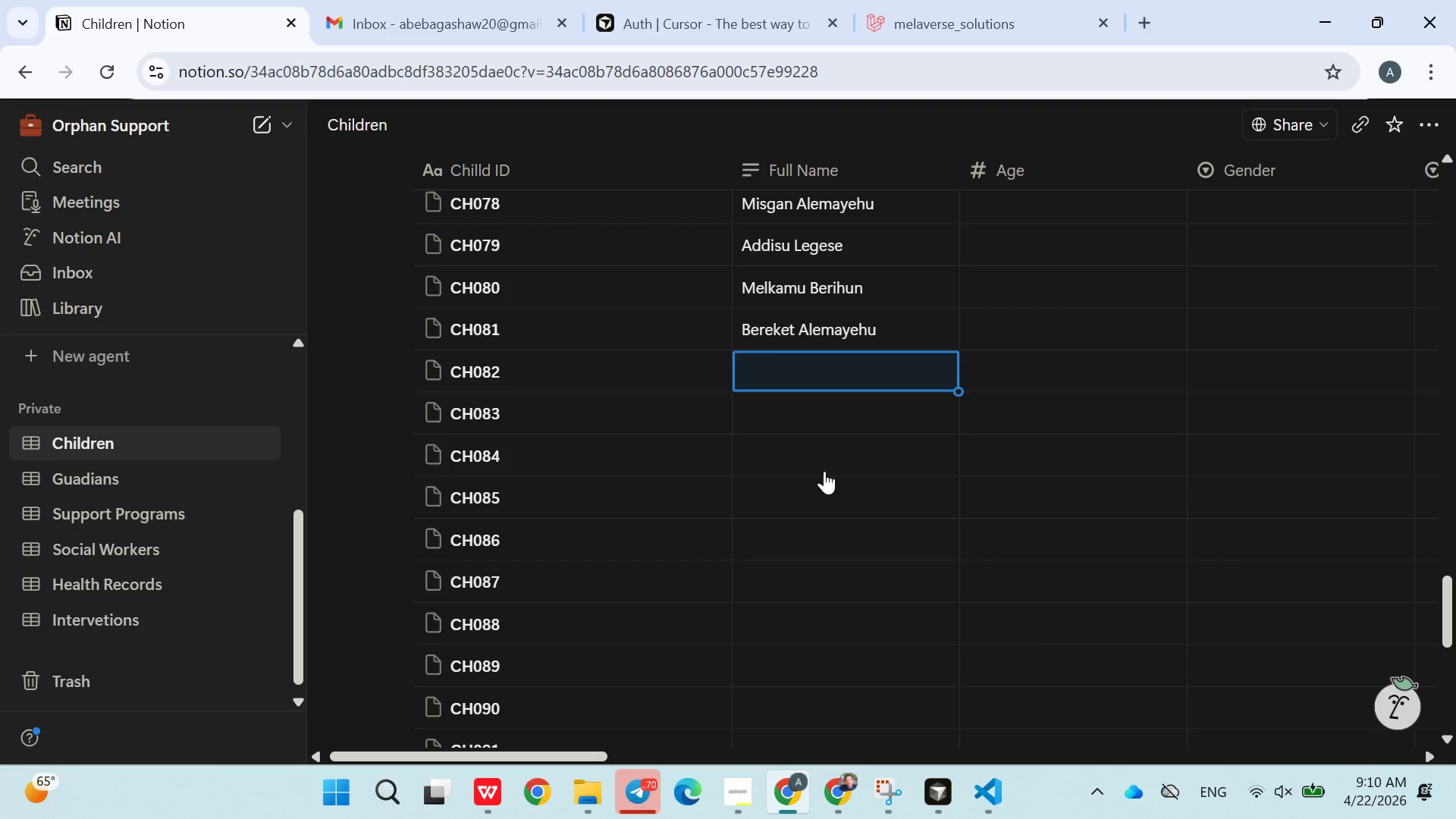 
type(Ahmed Yasin)
 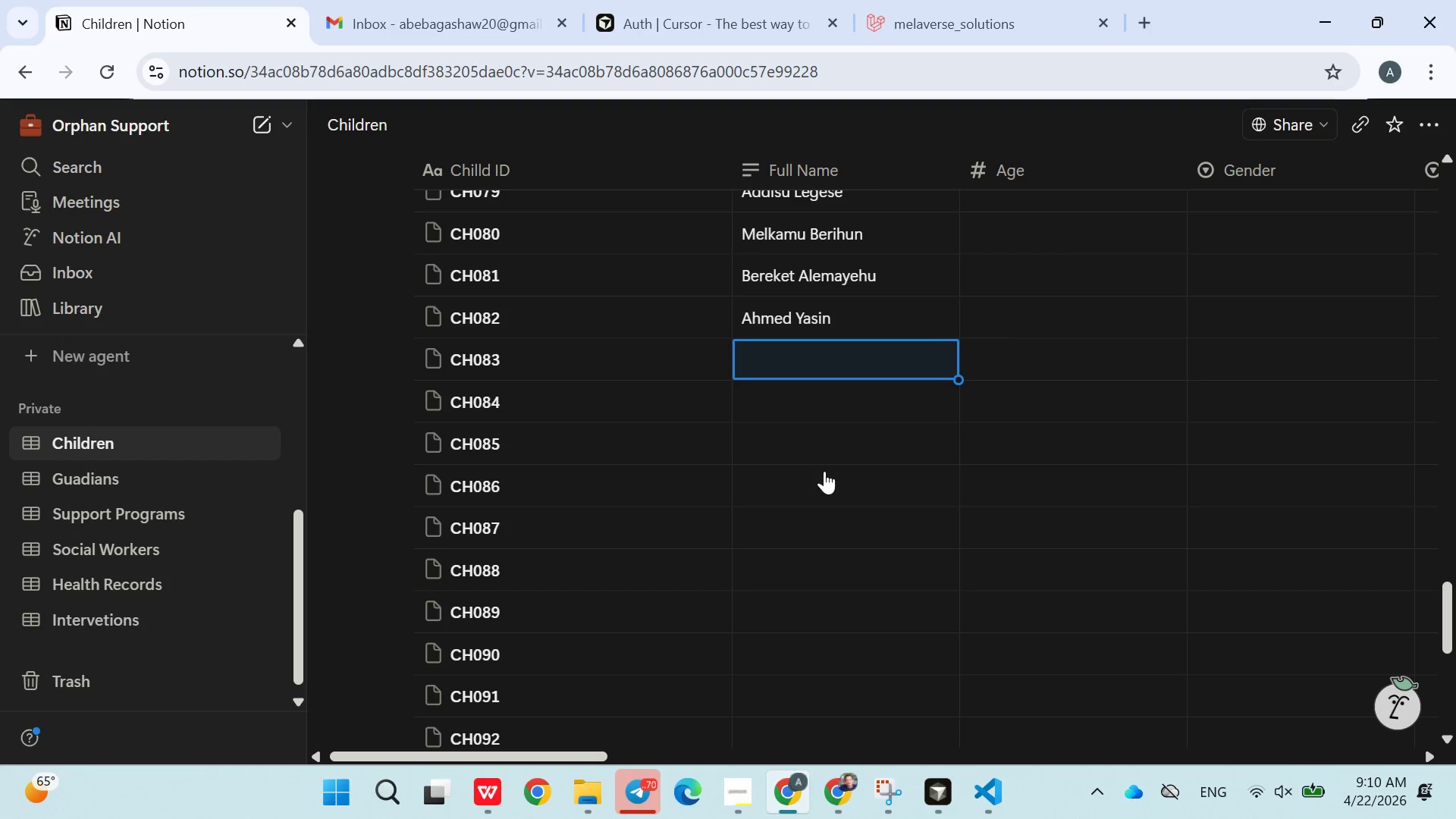 
 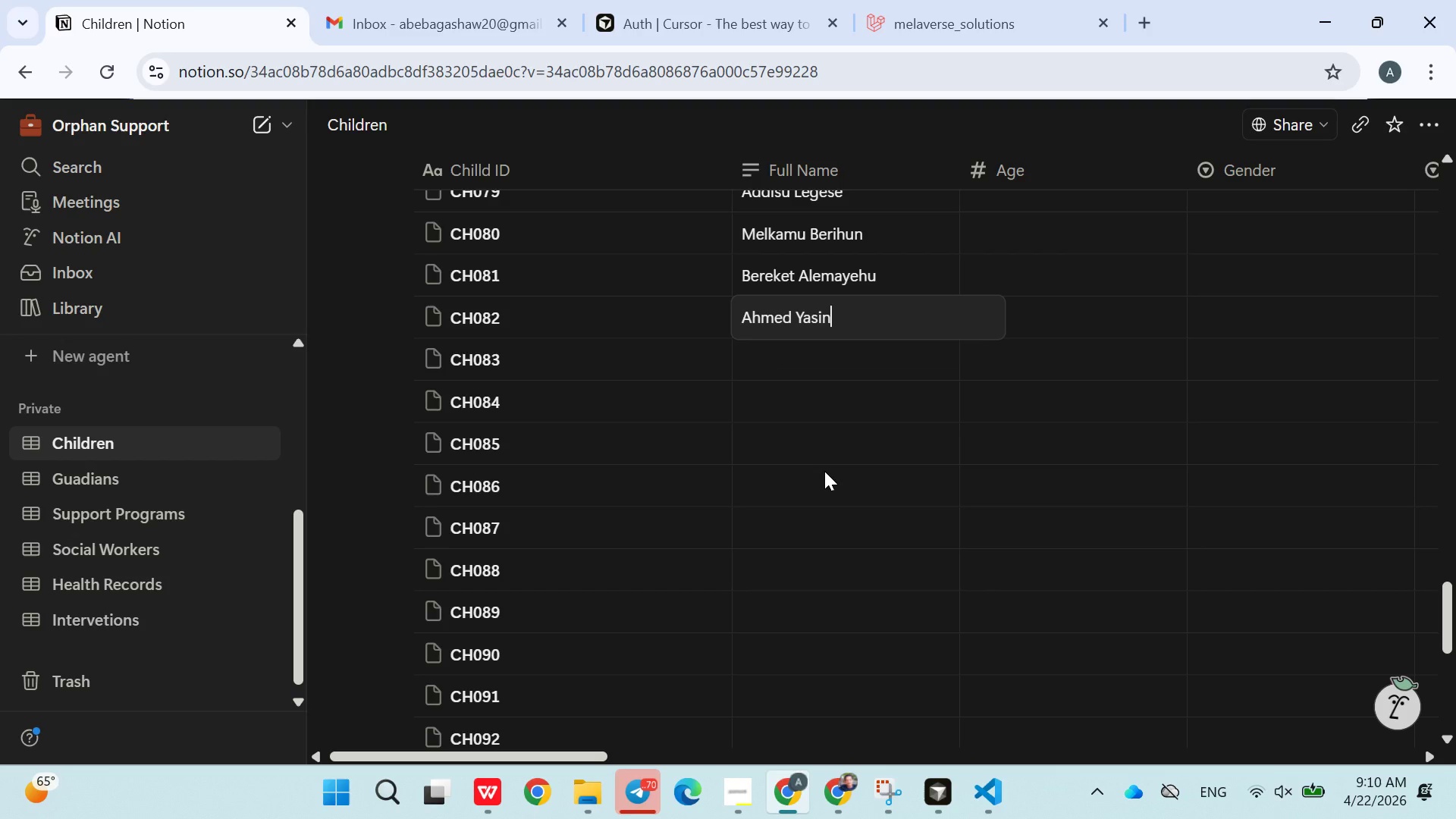 
key(Enter)
 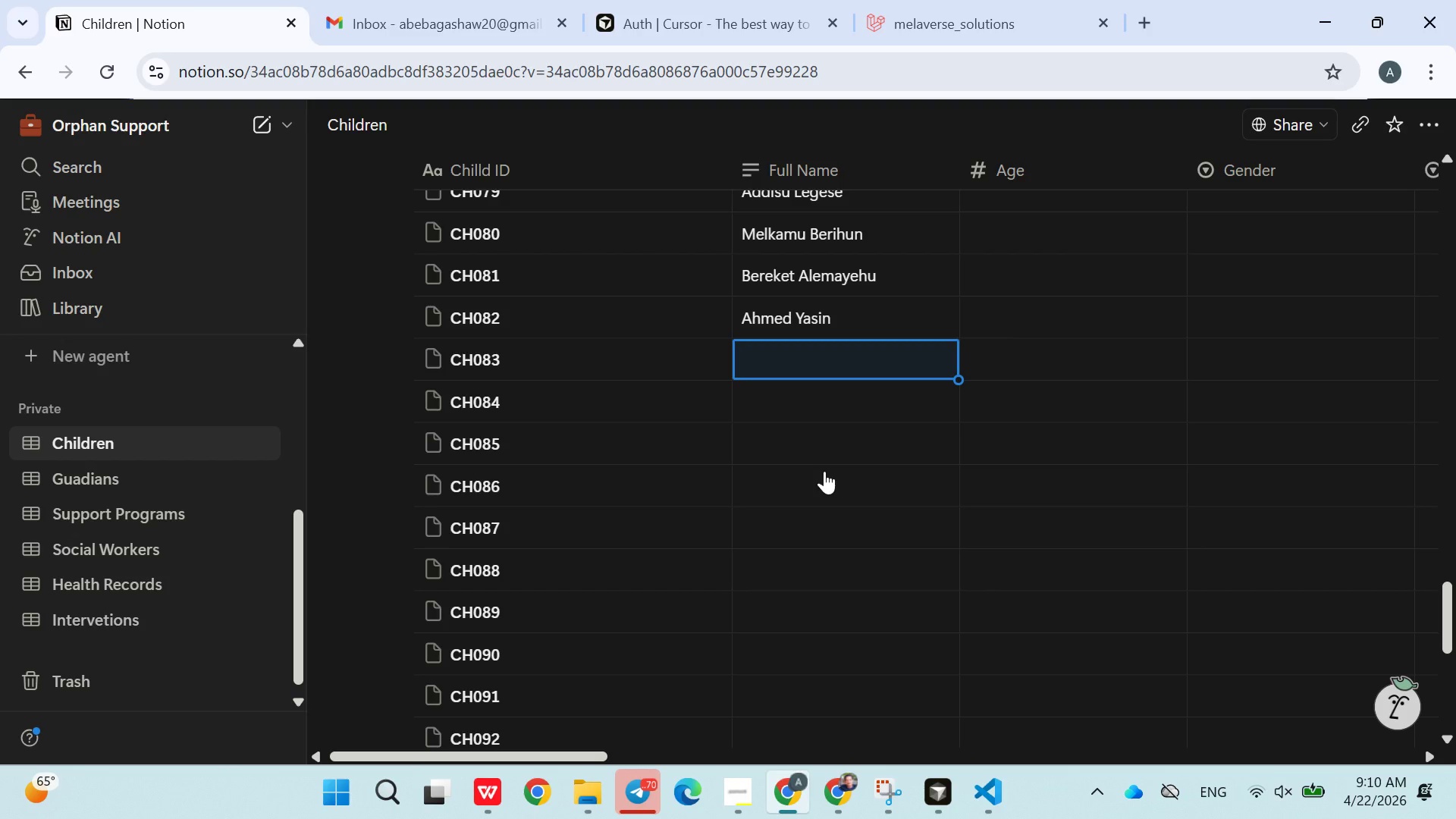 
type(Yohanes Molla)
 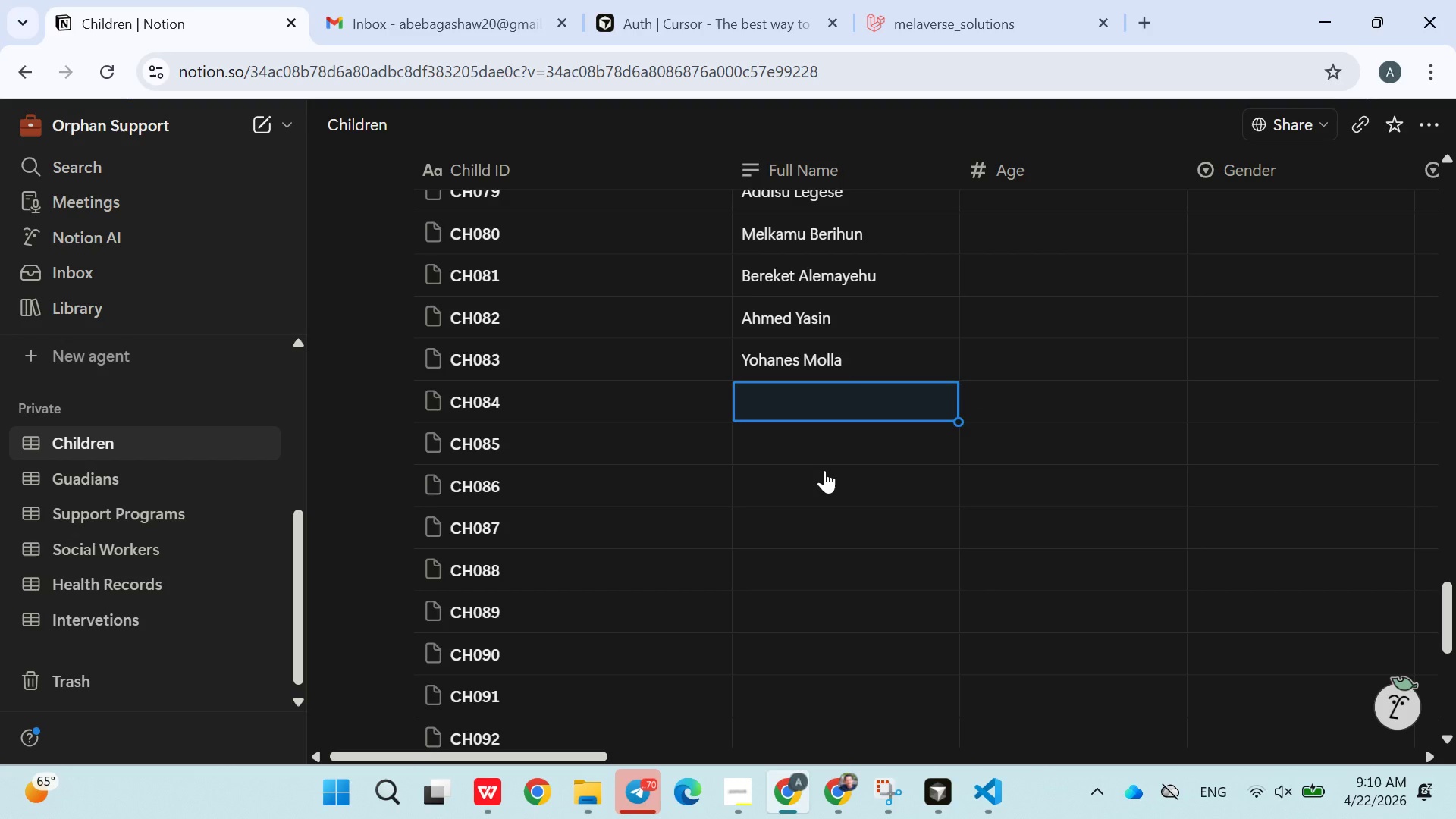 
 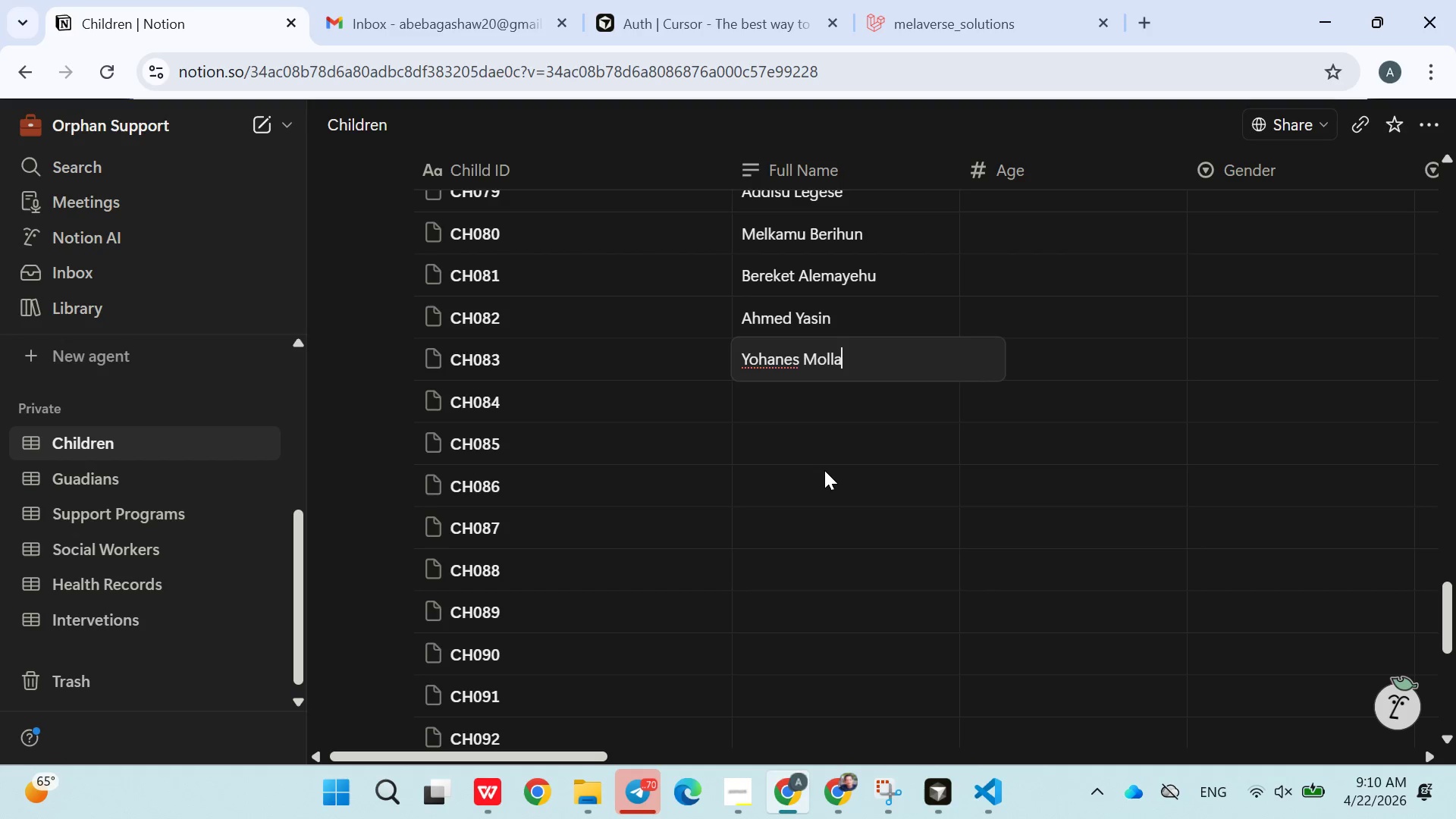 
key(Enter)
 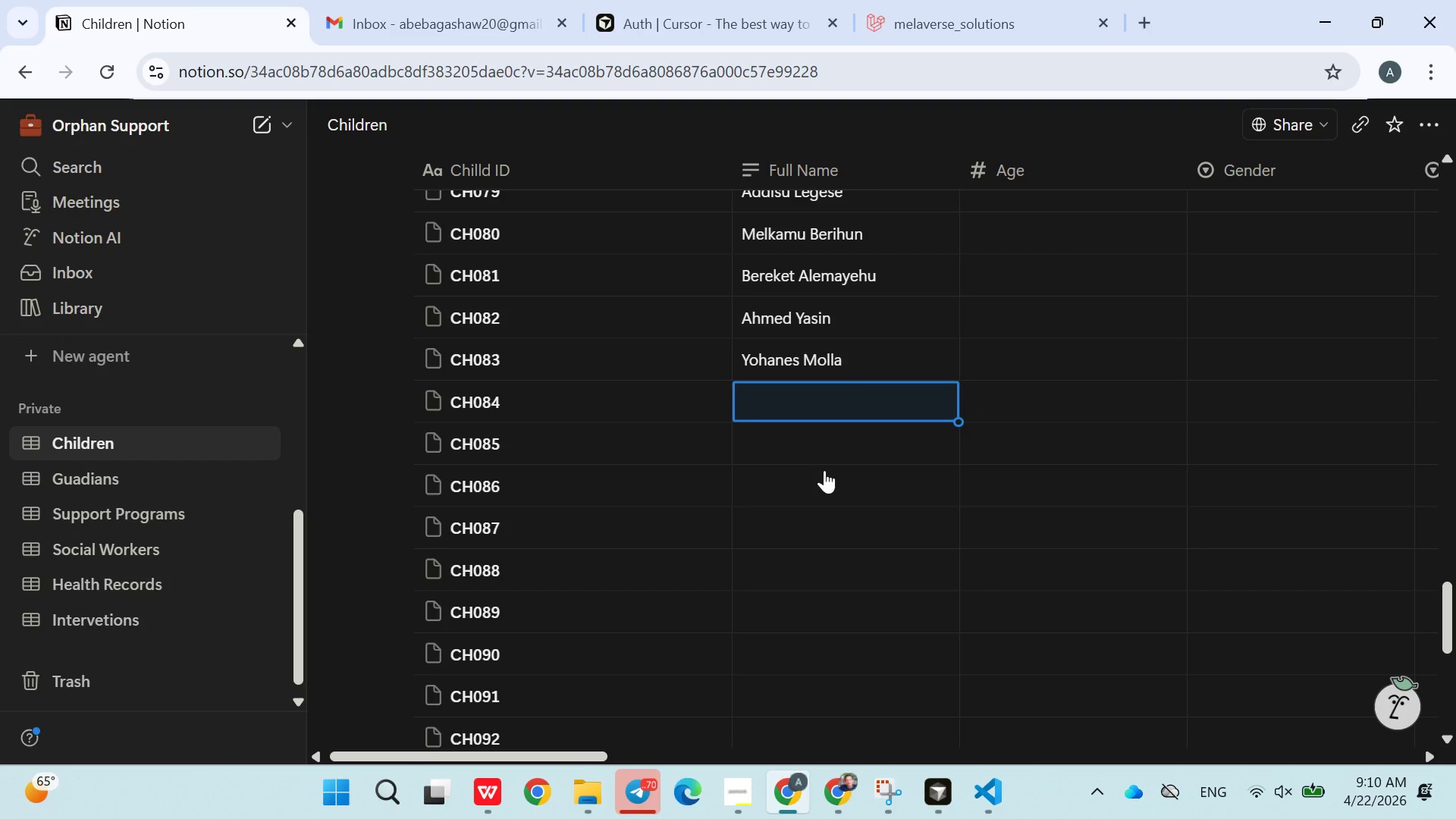 
wait(8.17)
 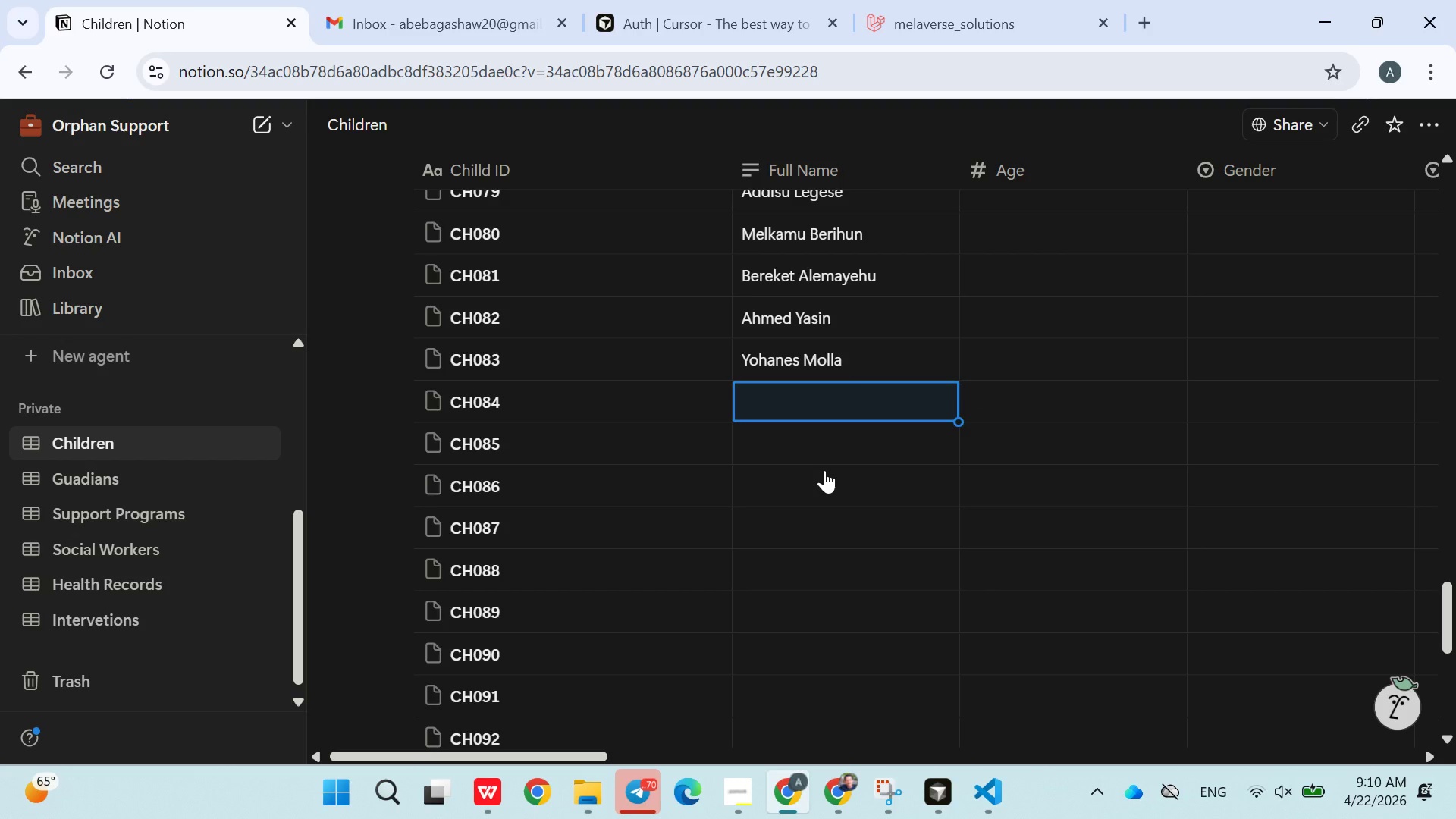 
type(Hussen Mohammed)
 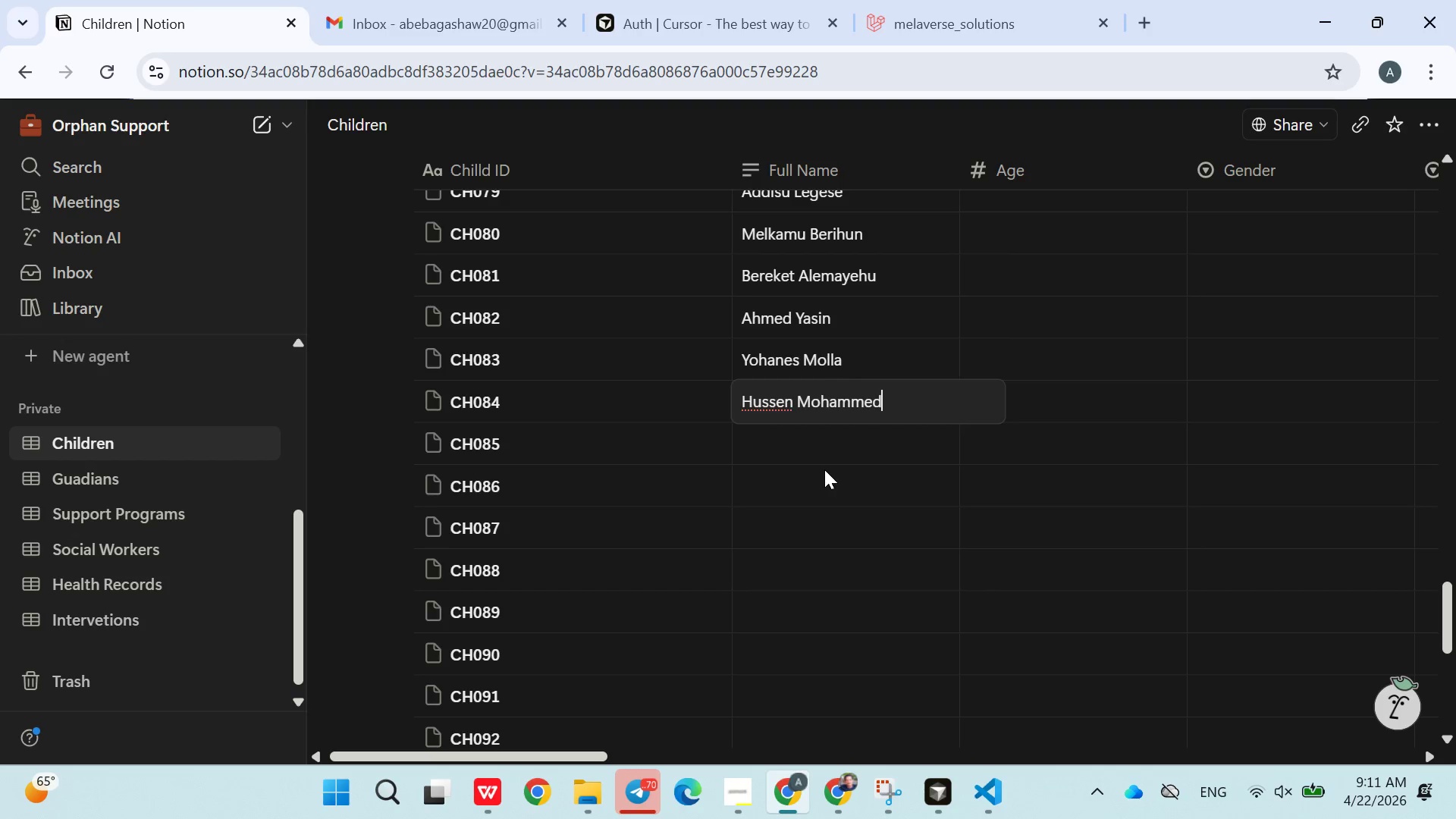 
key(Enter)
 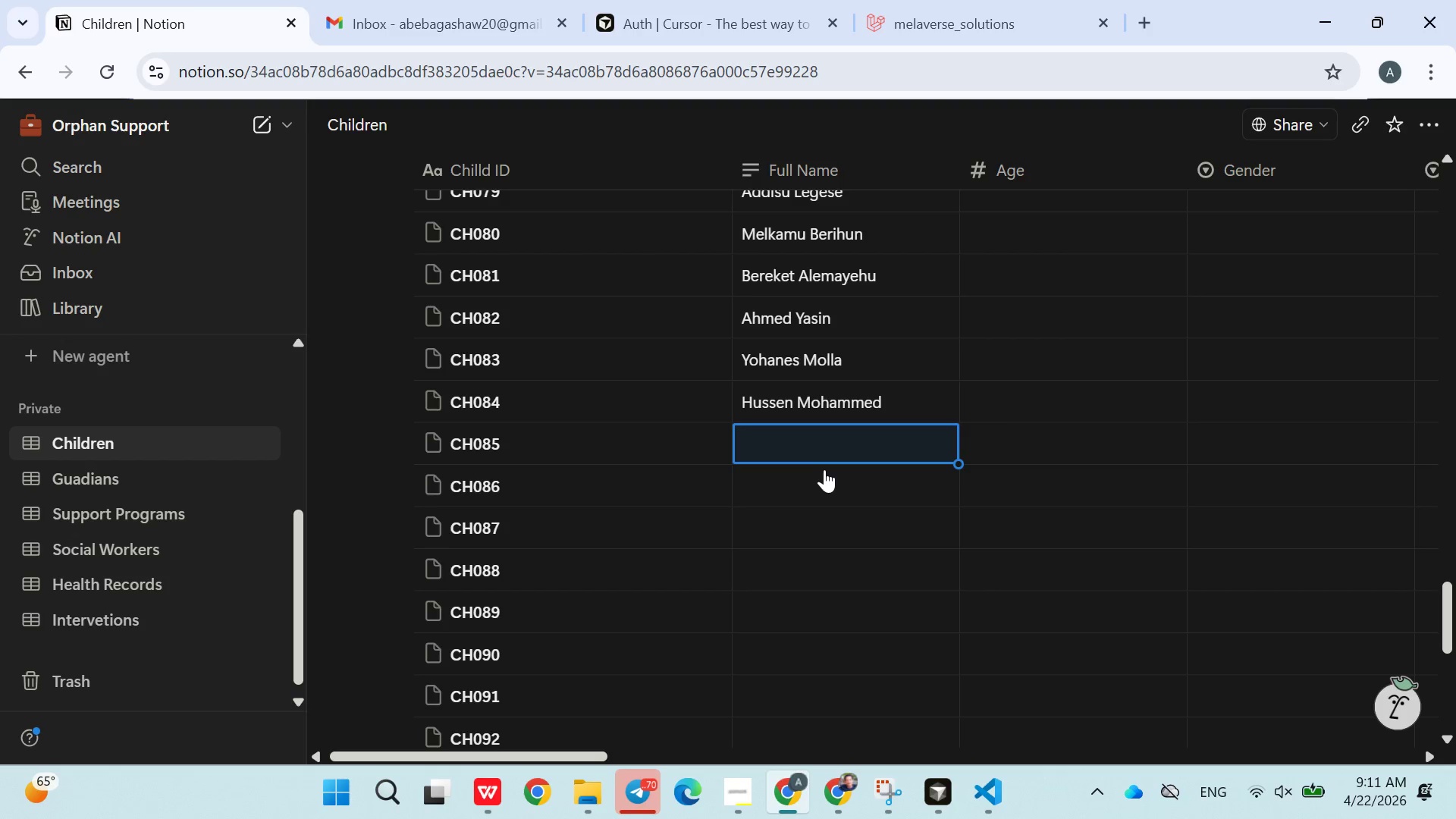 
type(Tesfaye Aragaw)
 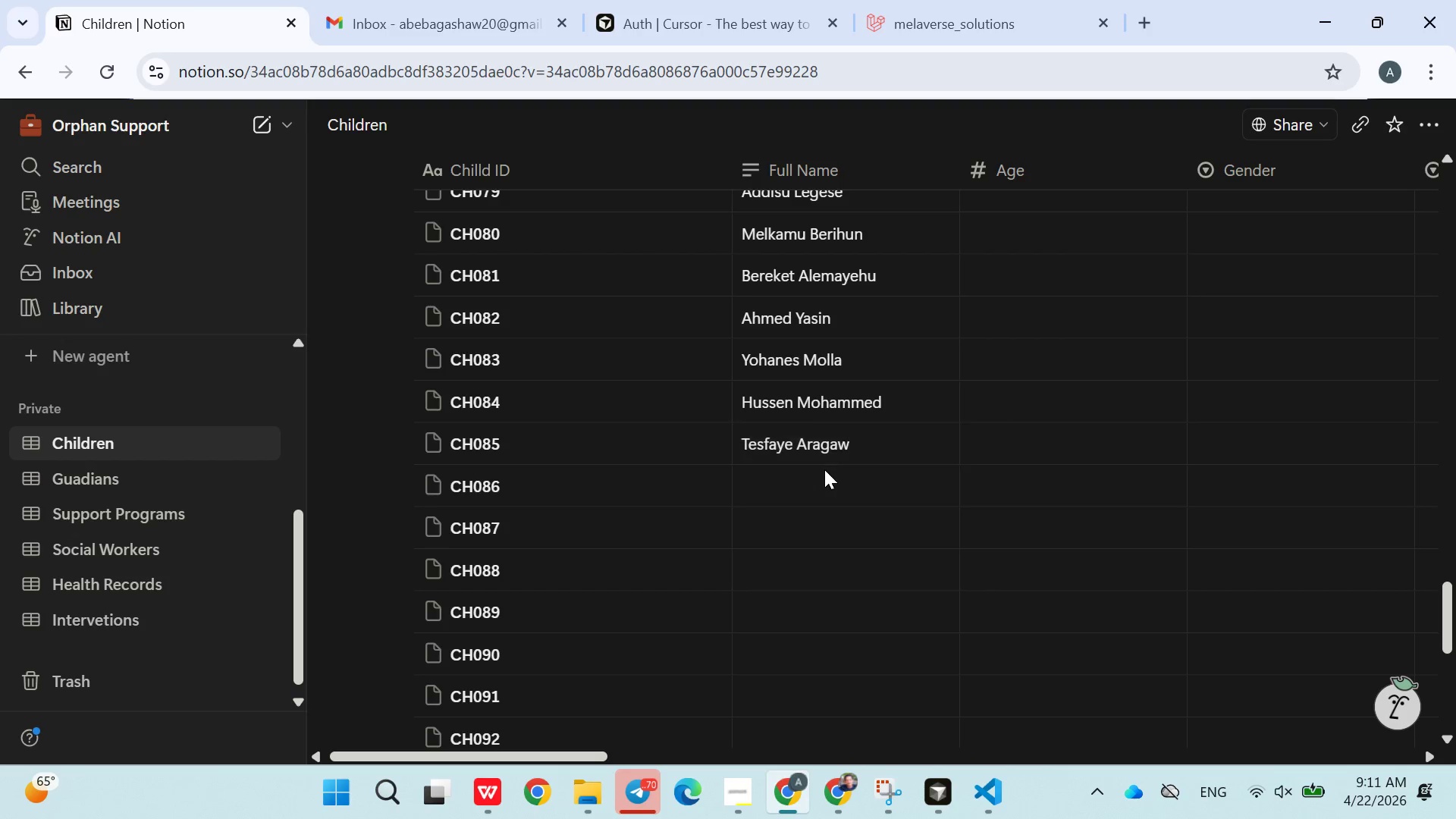 
key(Enter)
 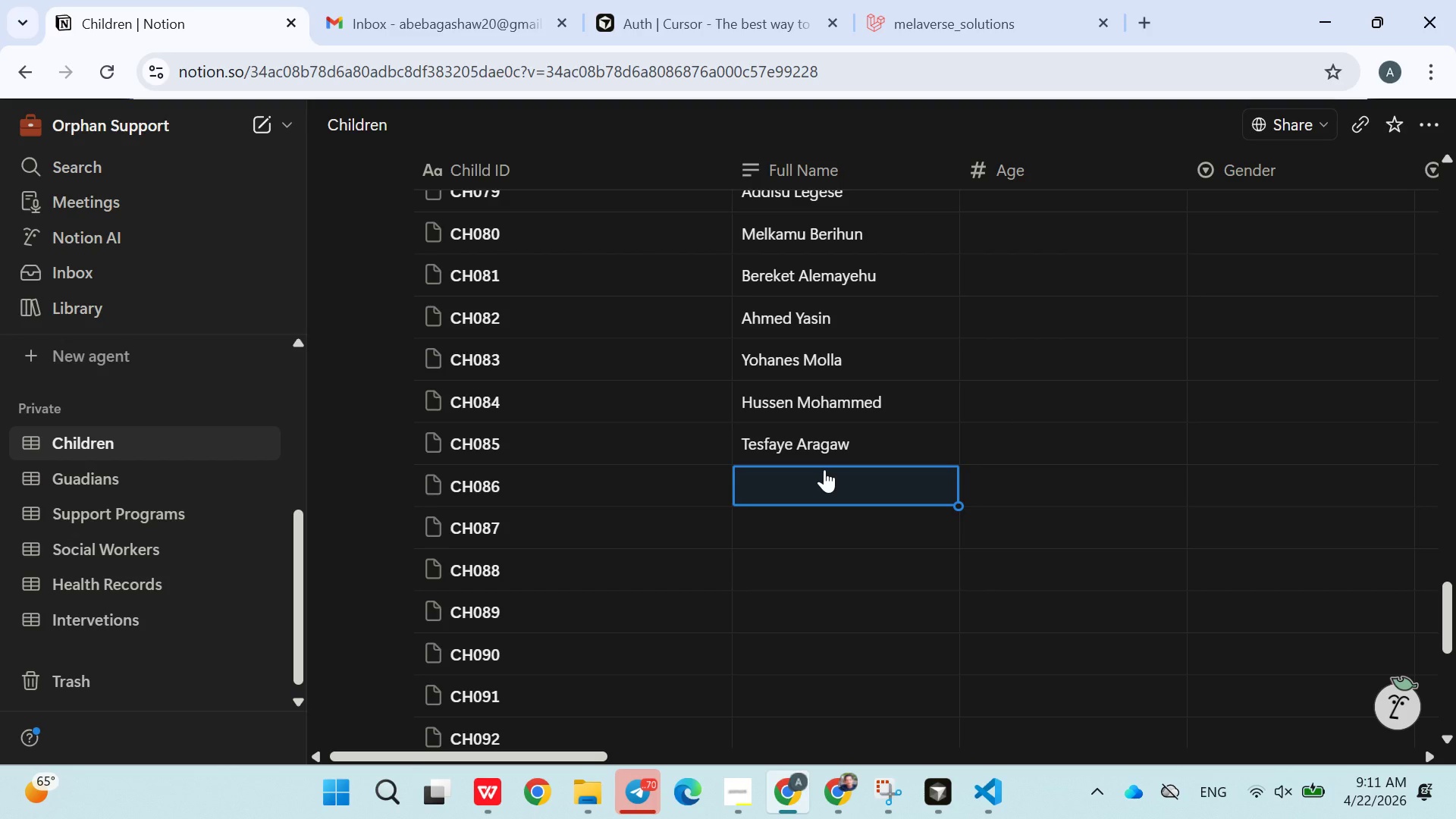 
type(Adem Abera)
 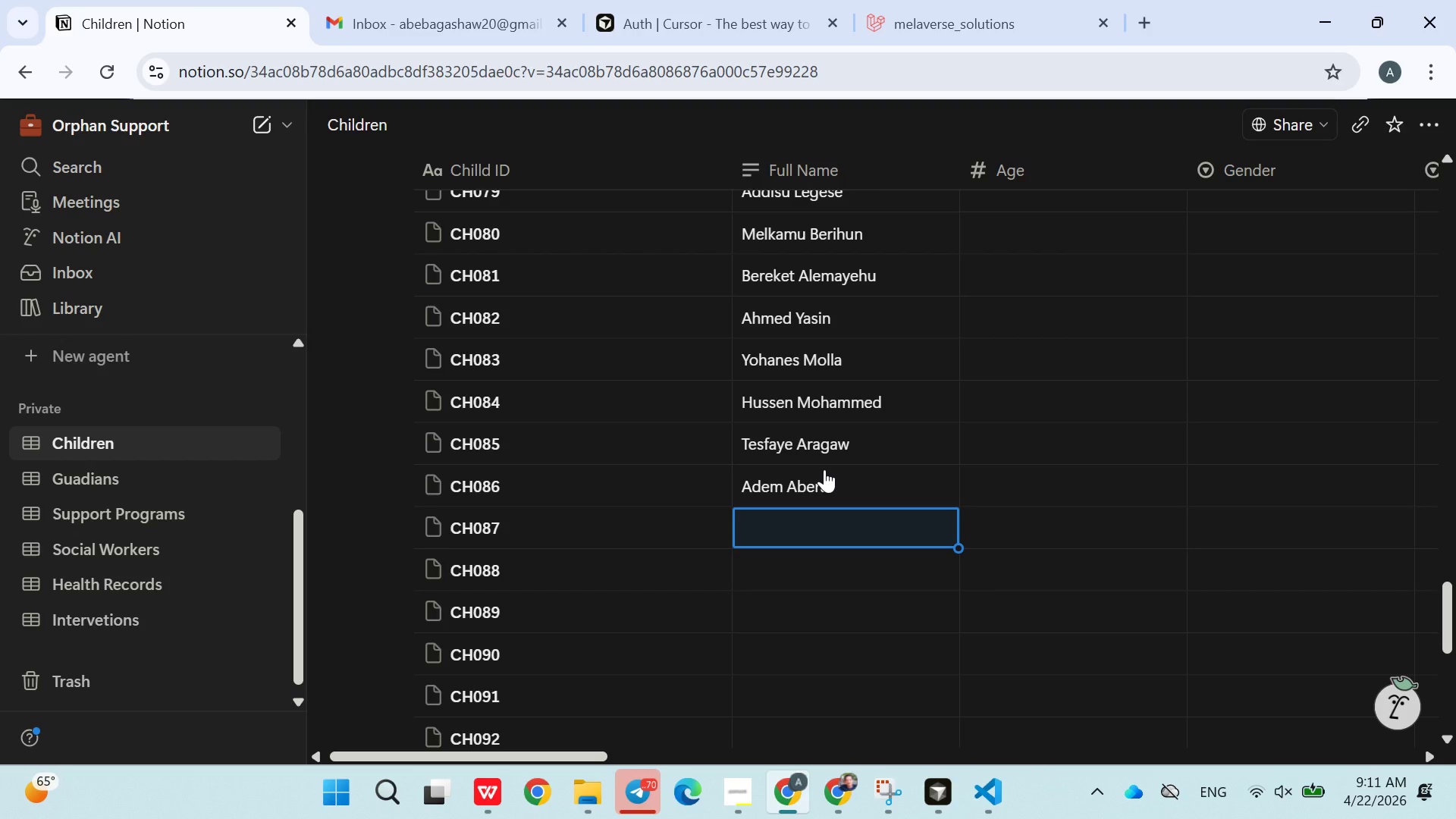 
 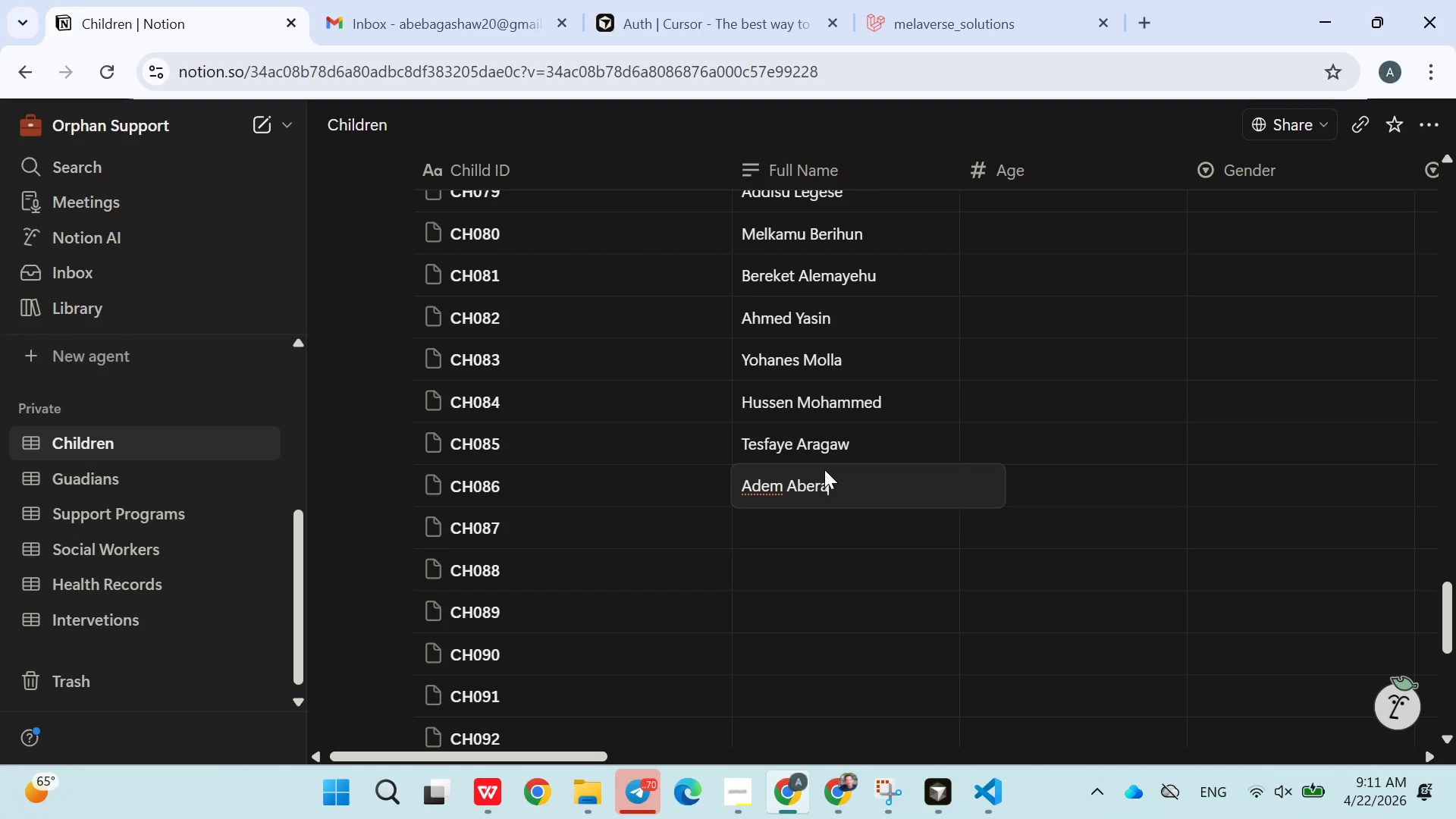 
key(Enter)
 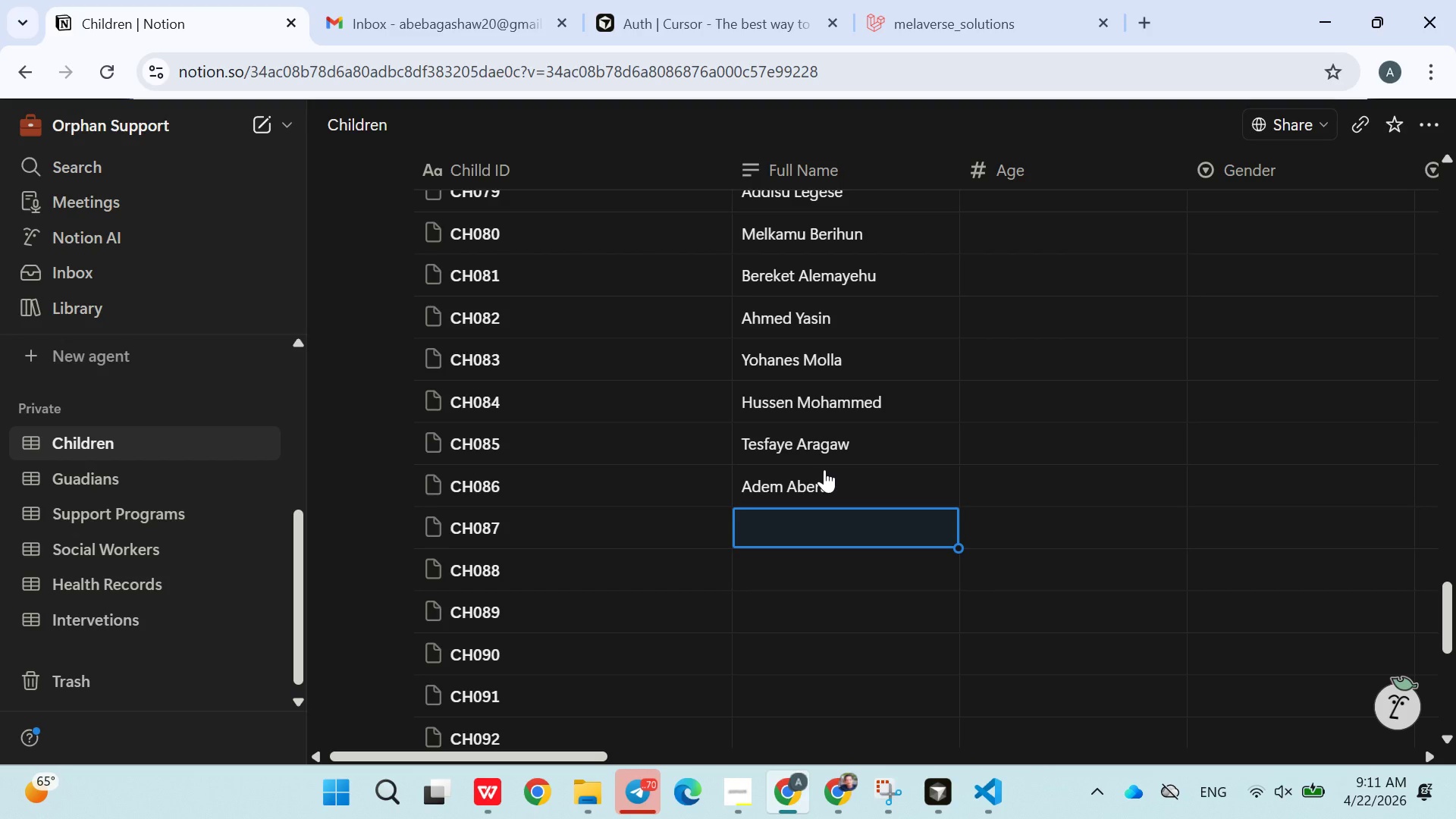 
type(Molla Billilgn)
 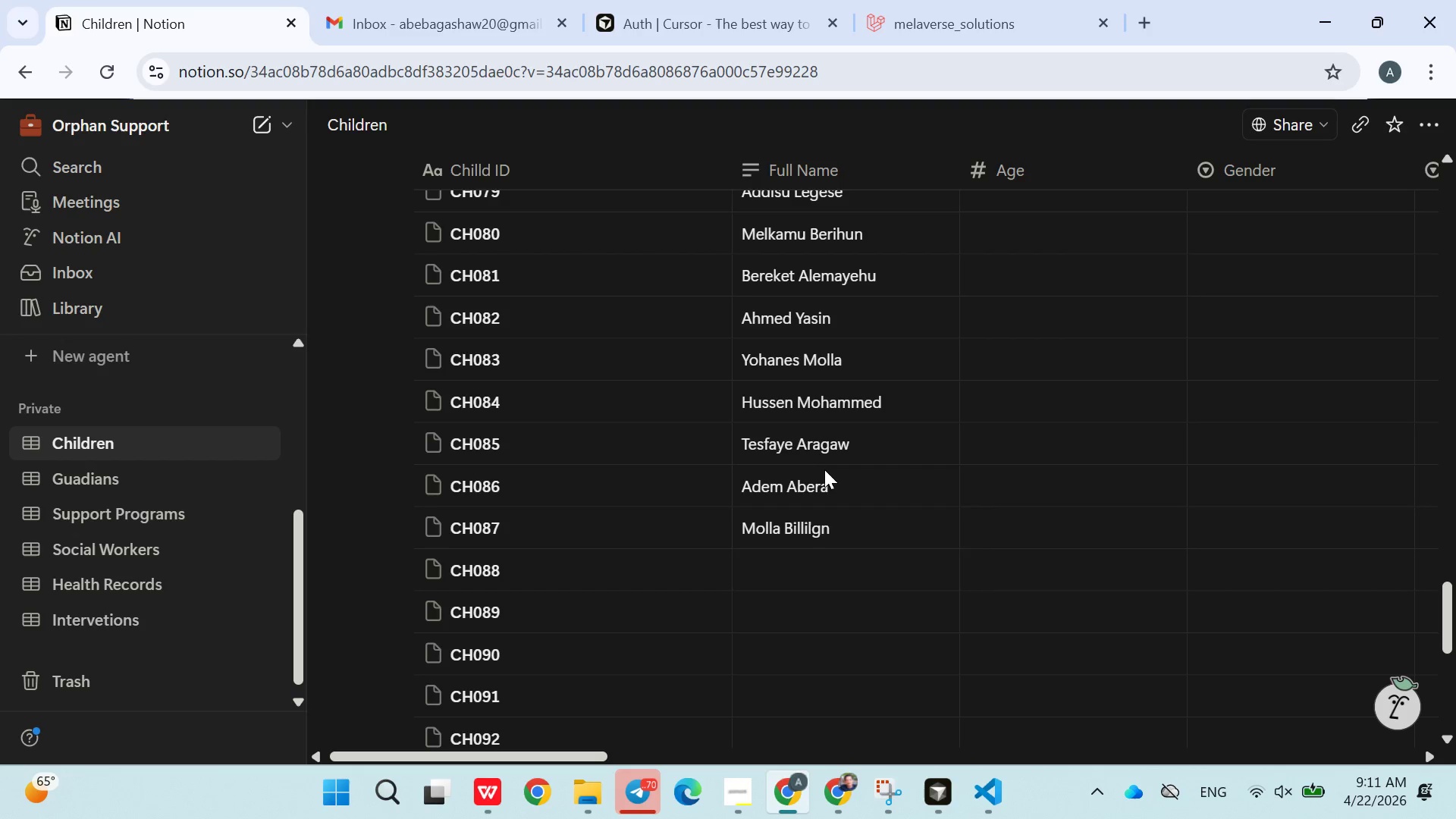 
key(Enter)
 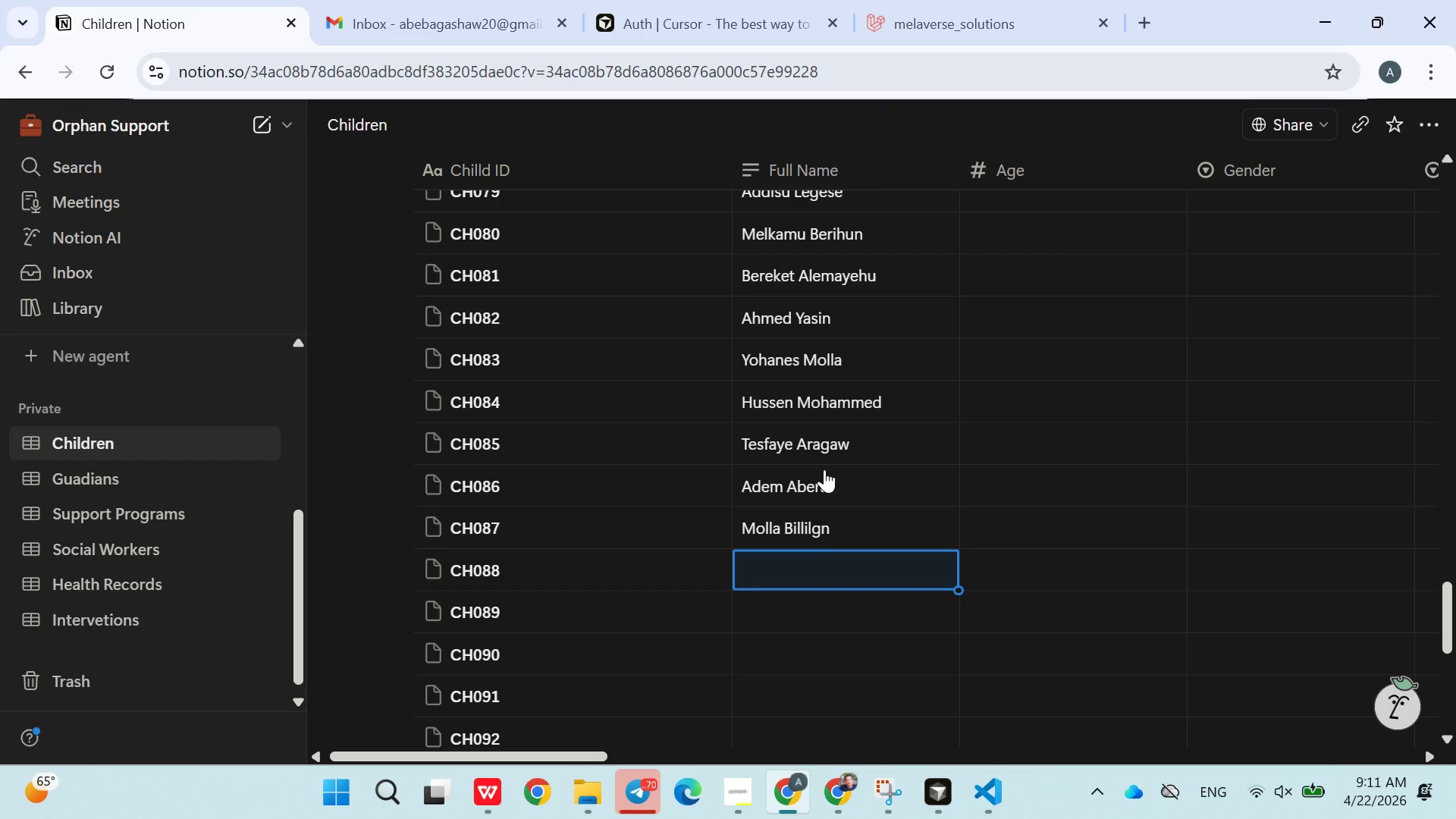 
type(Belete Belay)
 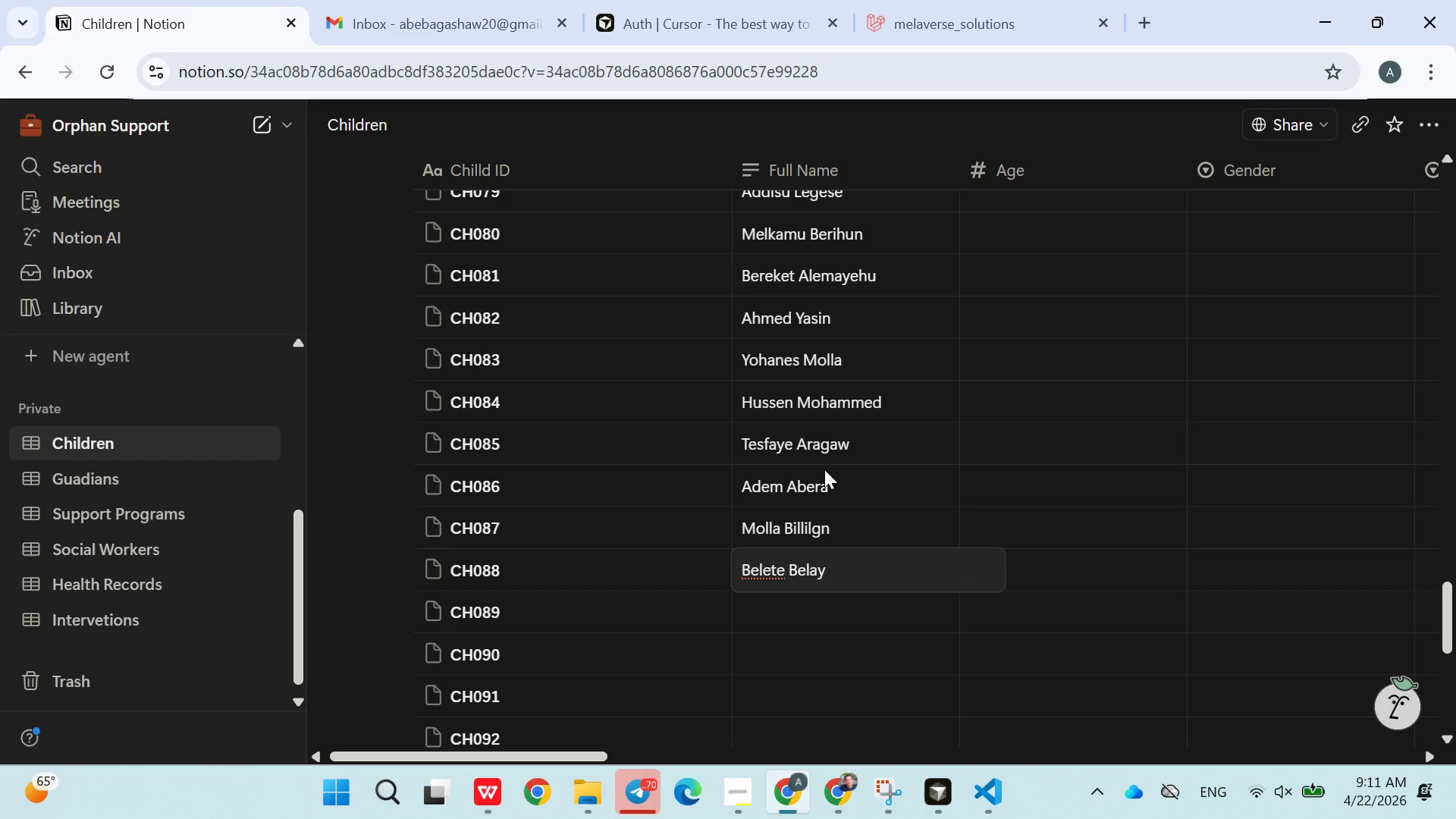 
key(Enter)
 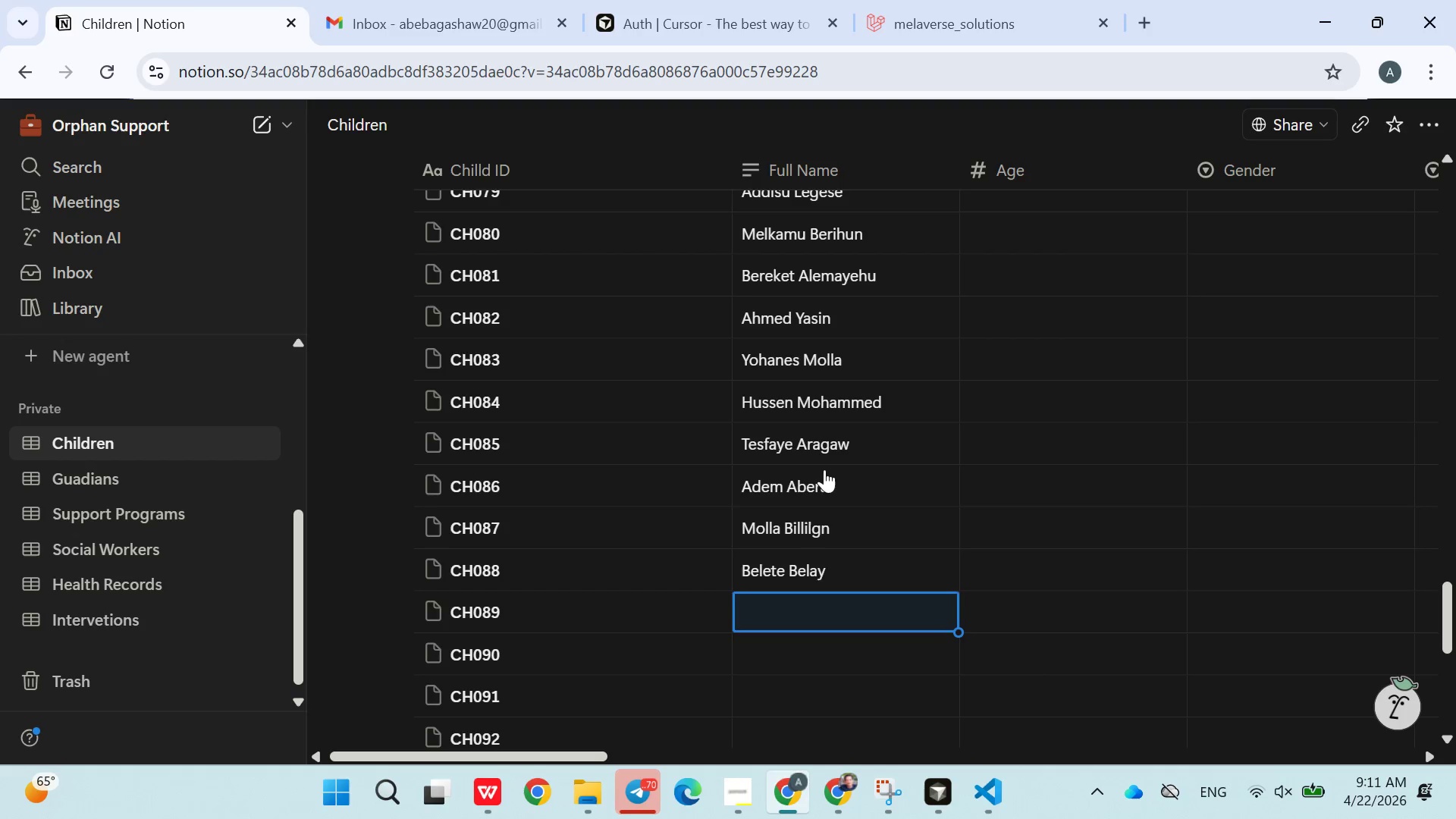 
wait(12.91)
 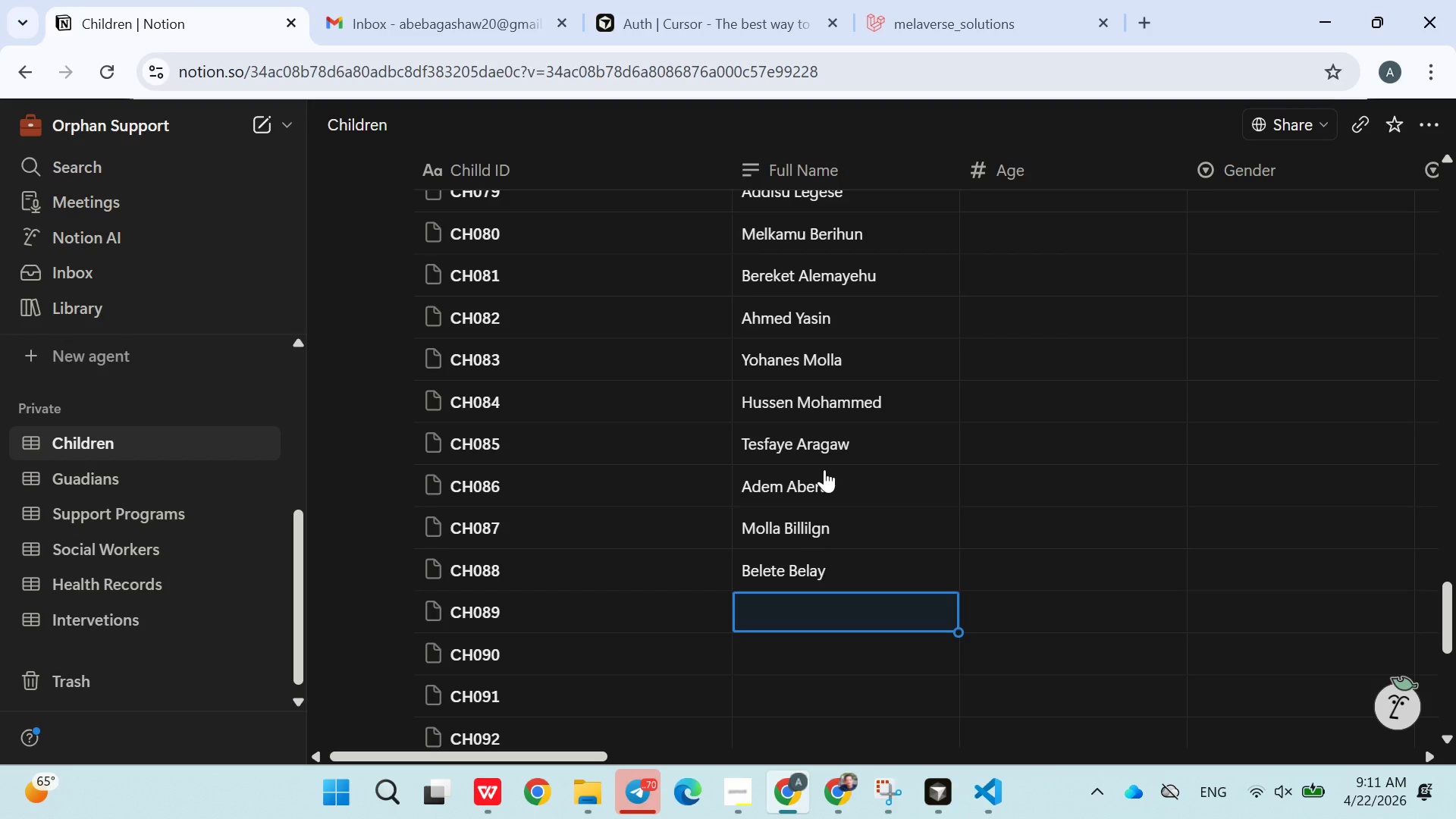 
type(Abdel )
key(Backspace)
type(fetah Ahmed)
 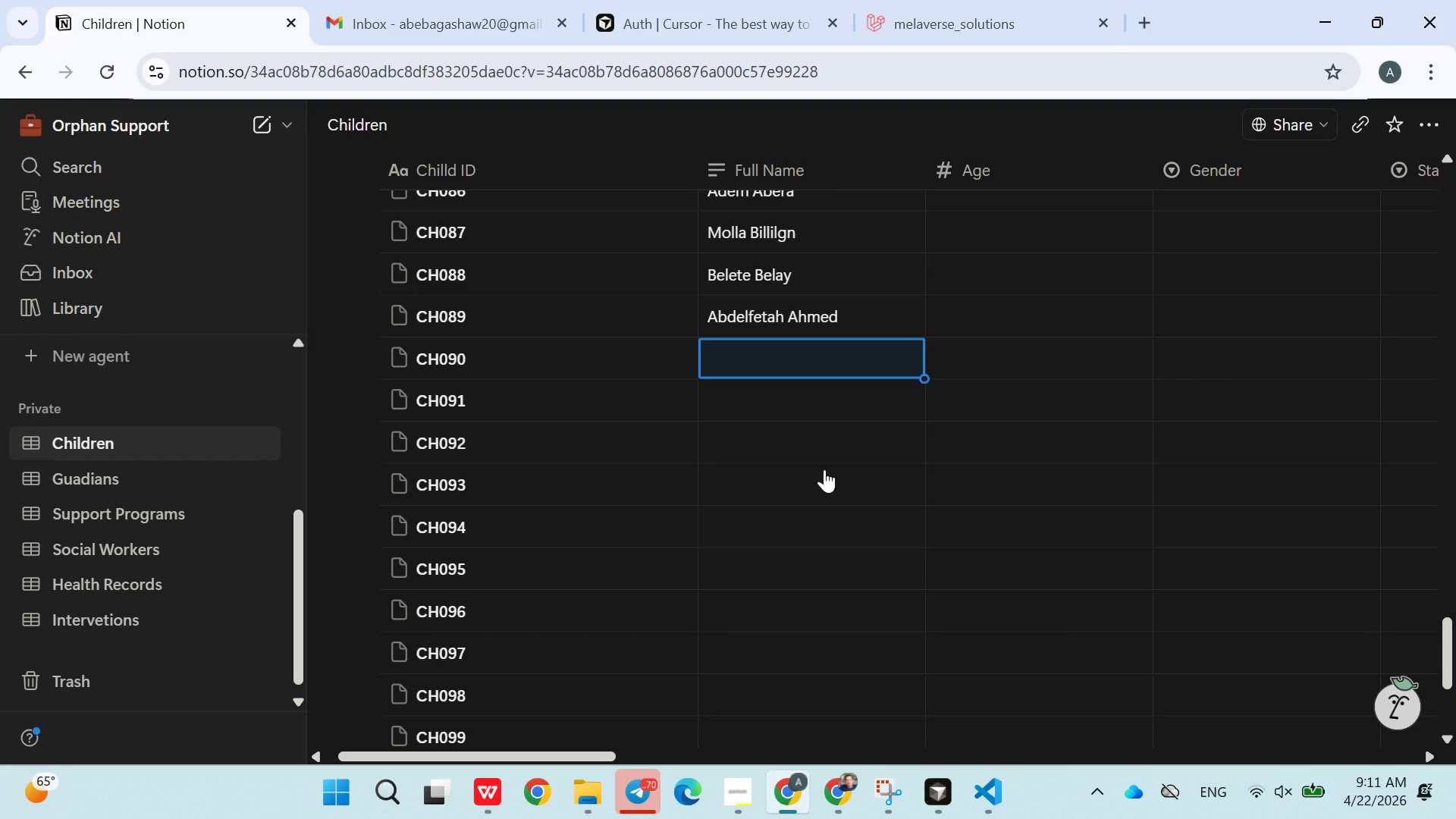 
 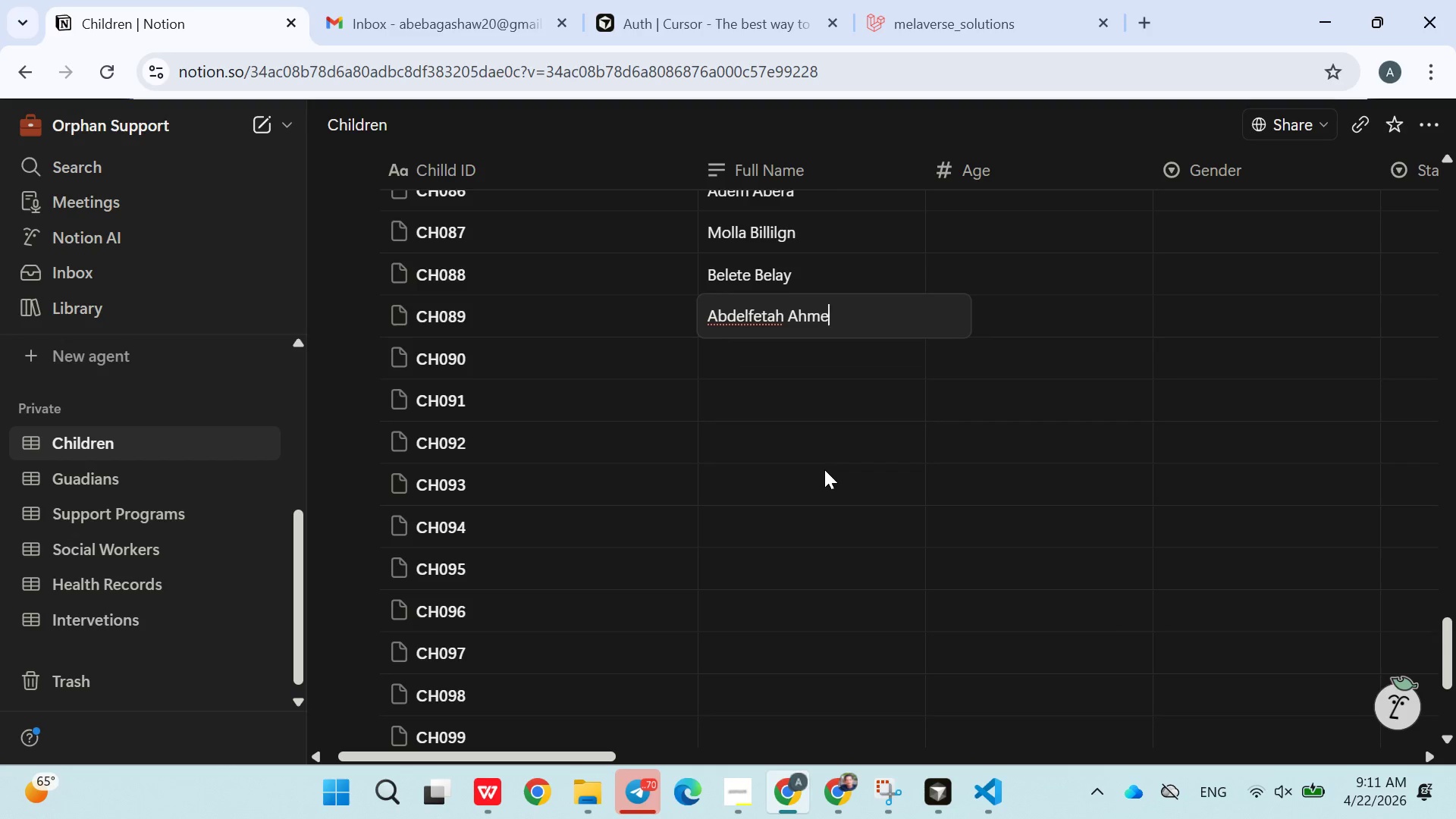 
key(Enter)
 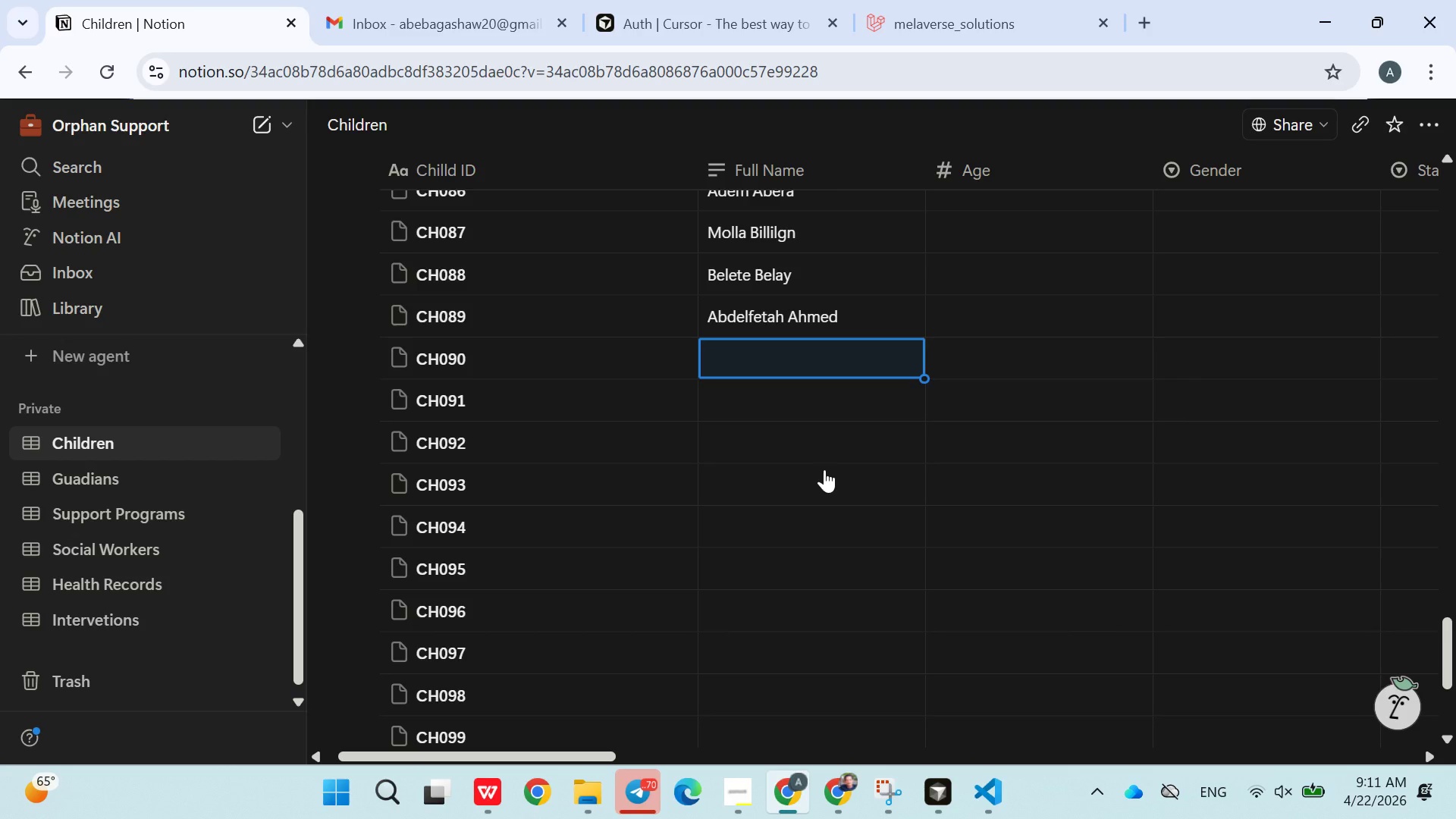 
wait(12.55)
 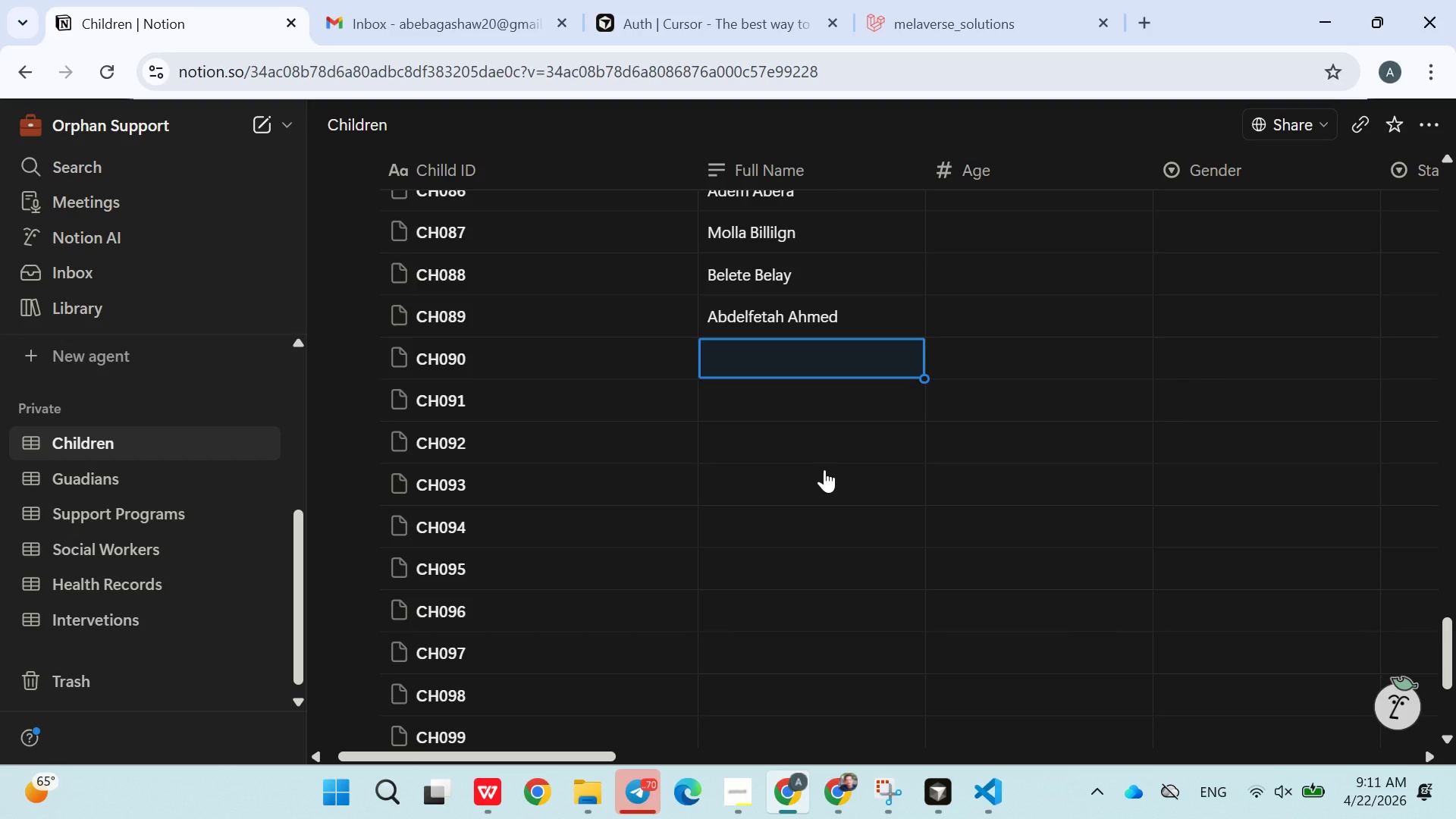 
type(Asmamaw Molla)
 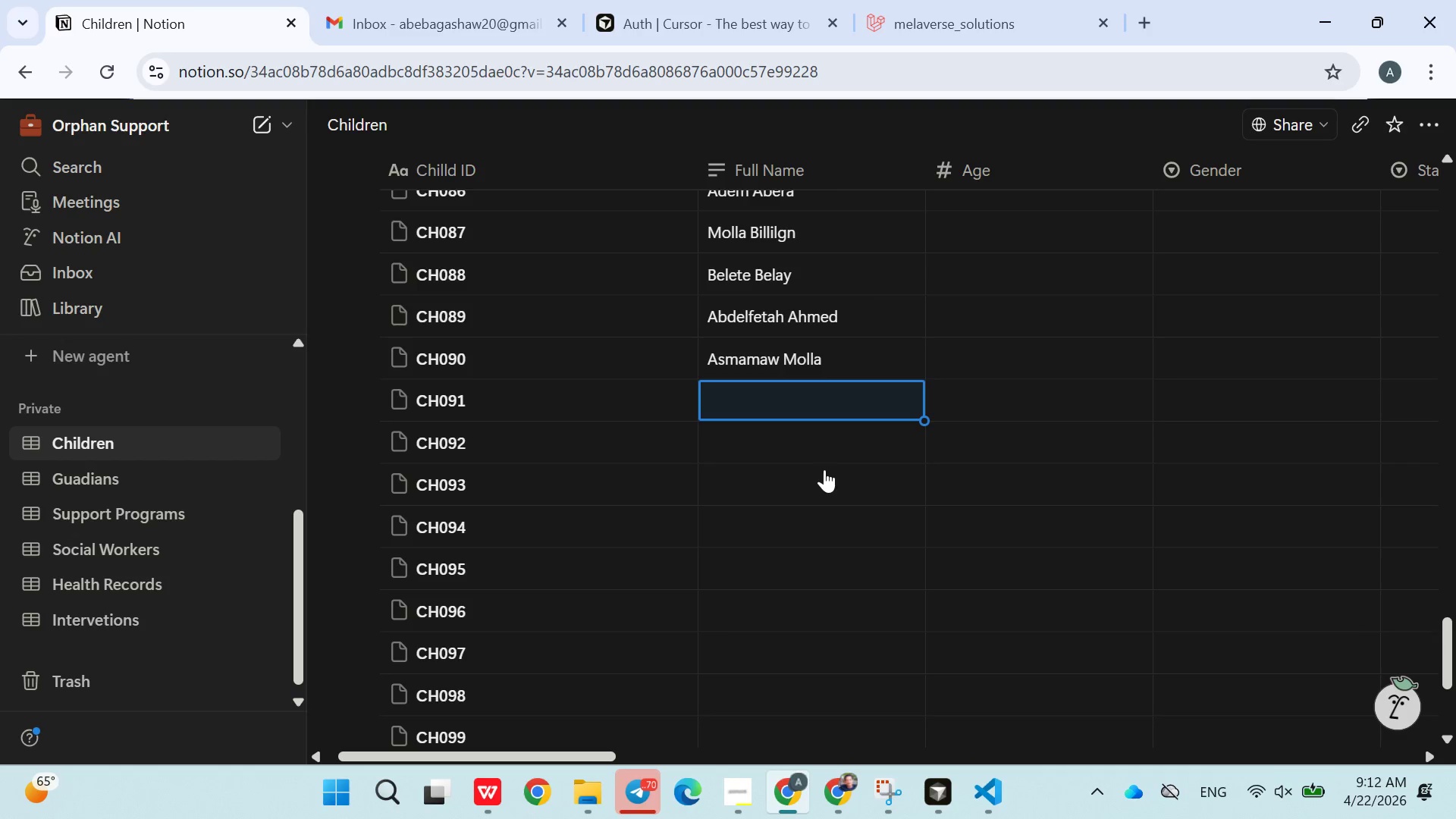 
 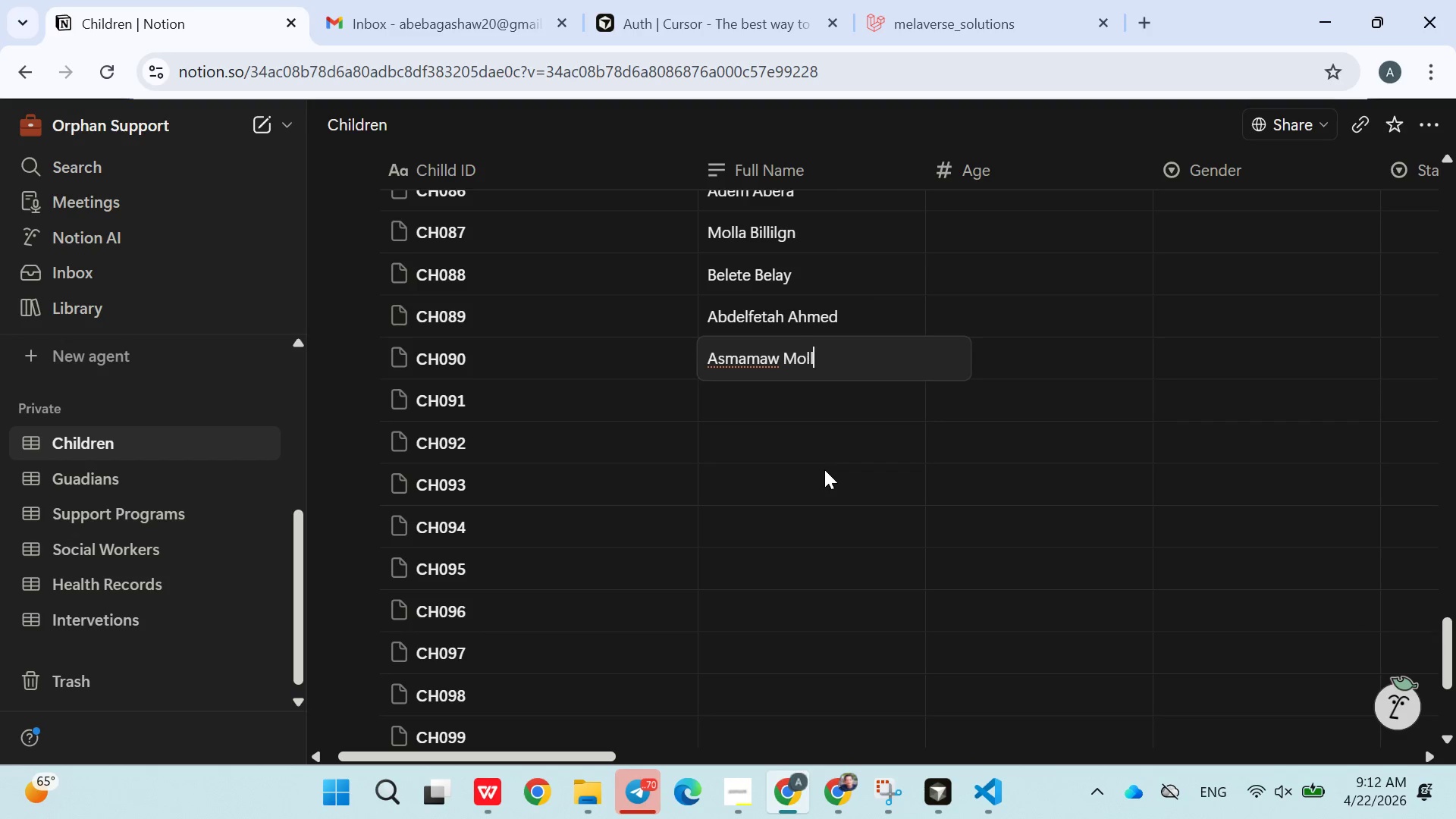 
key(Enter)
 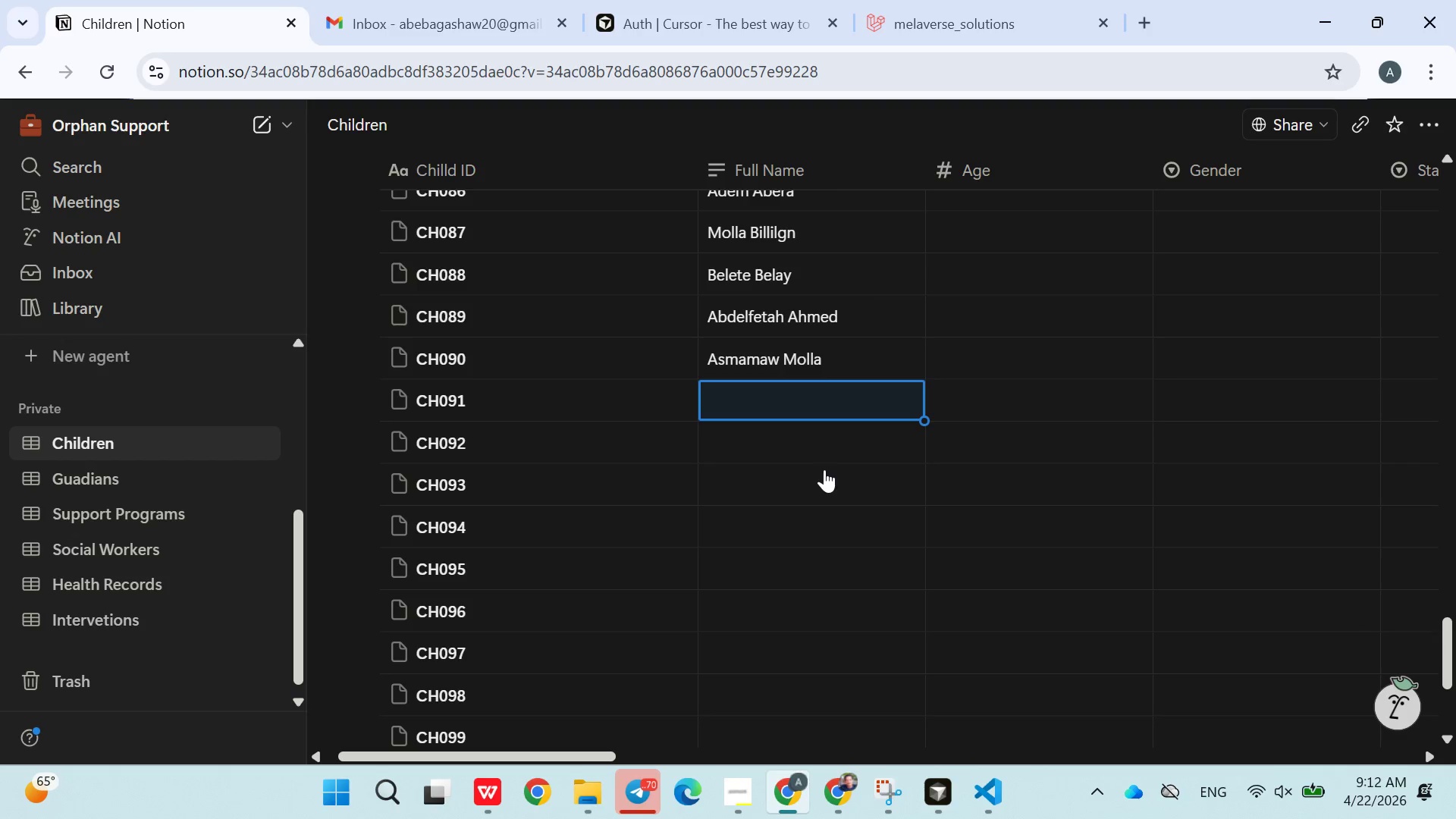 
type(Sid )
key(Backspace)
key(Backspace)
key(Backspace)
type(eid Mohammed)
 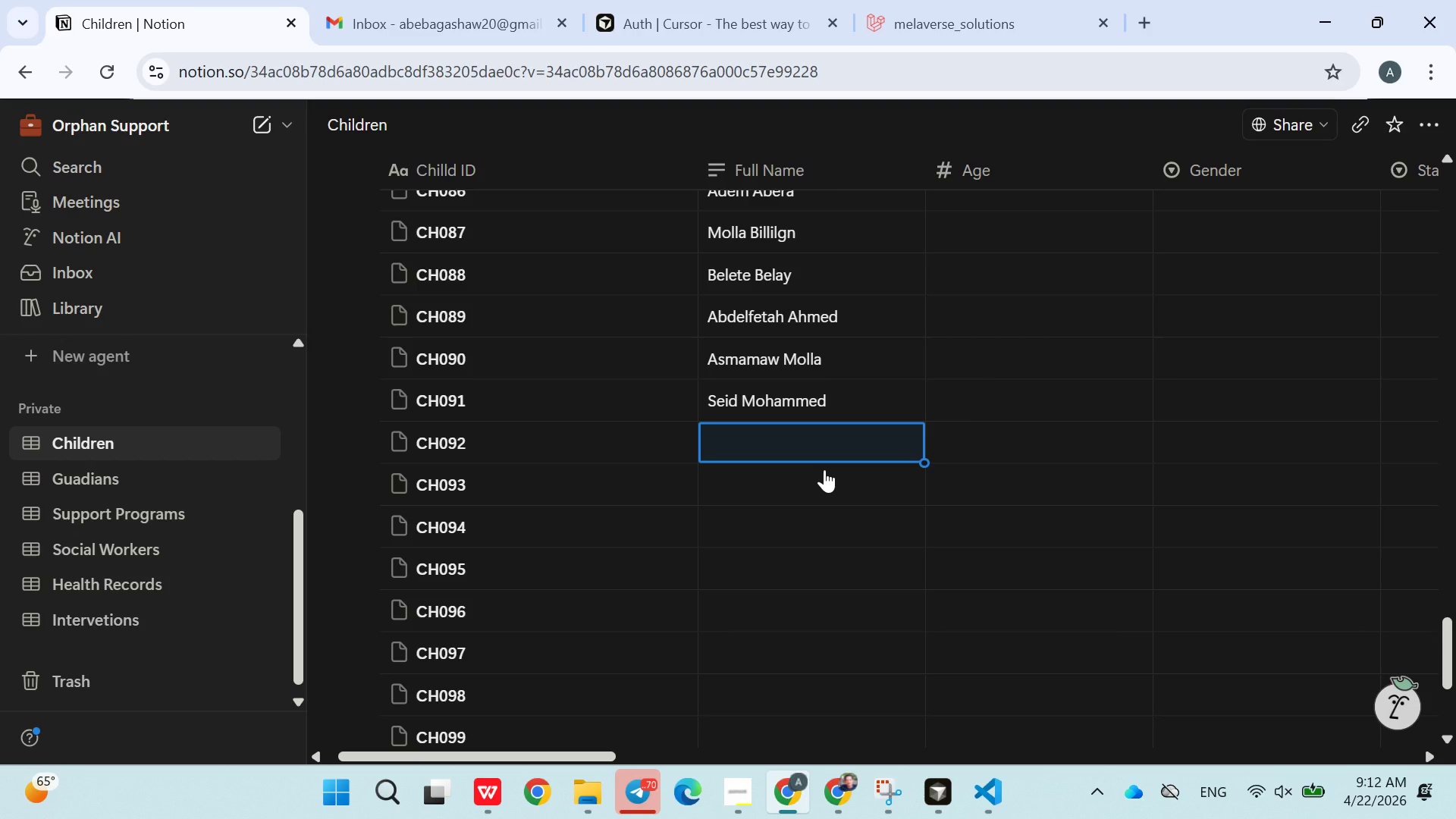 
 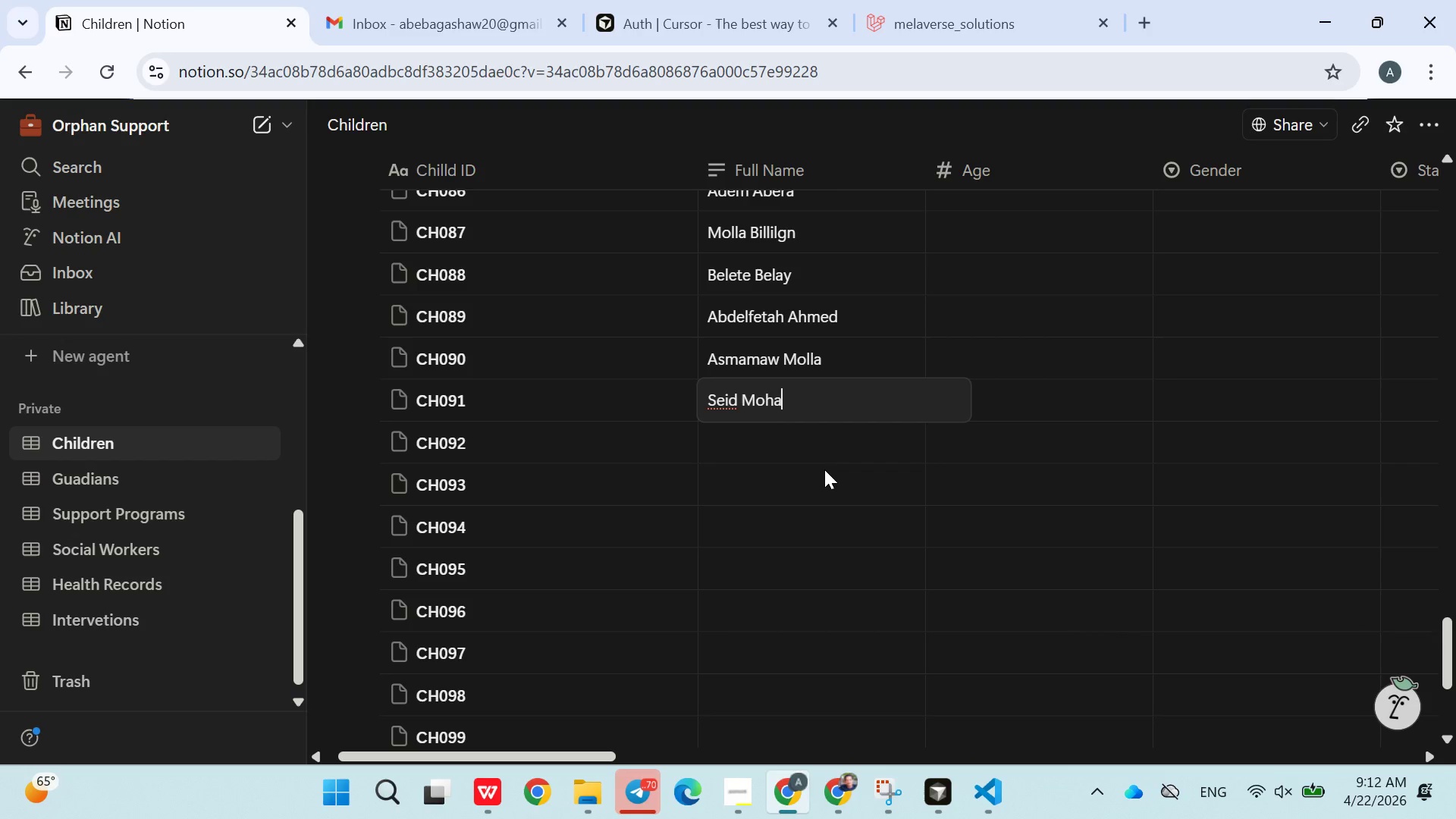 
key(Enter)
 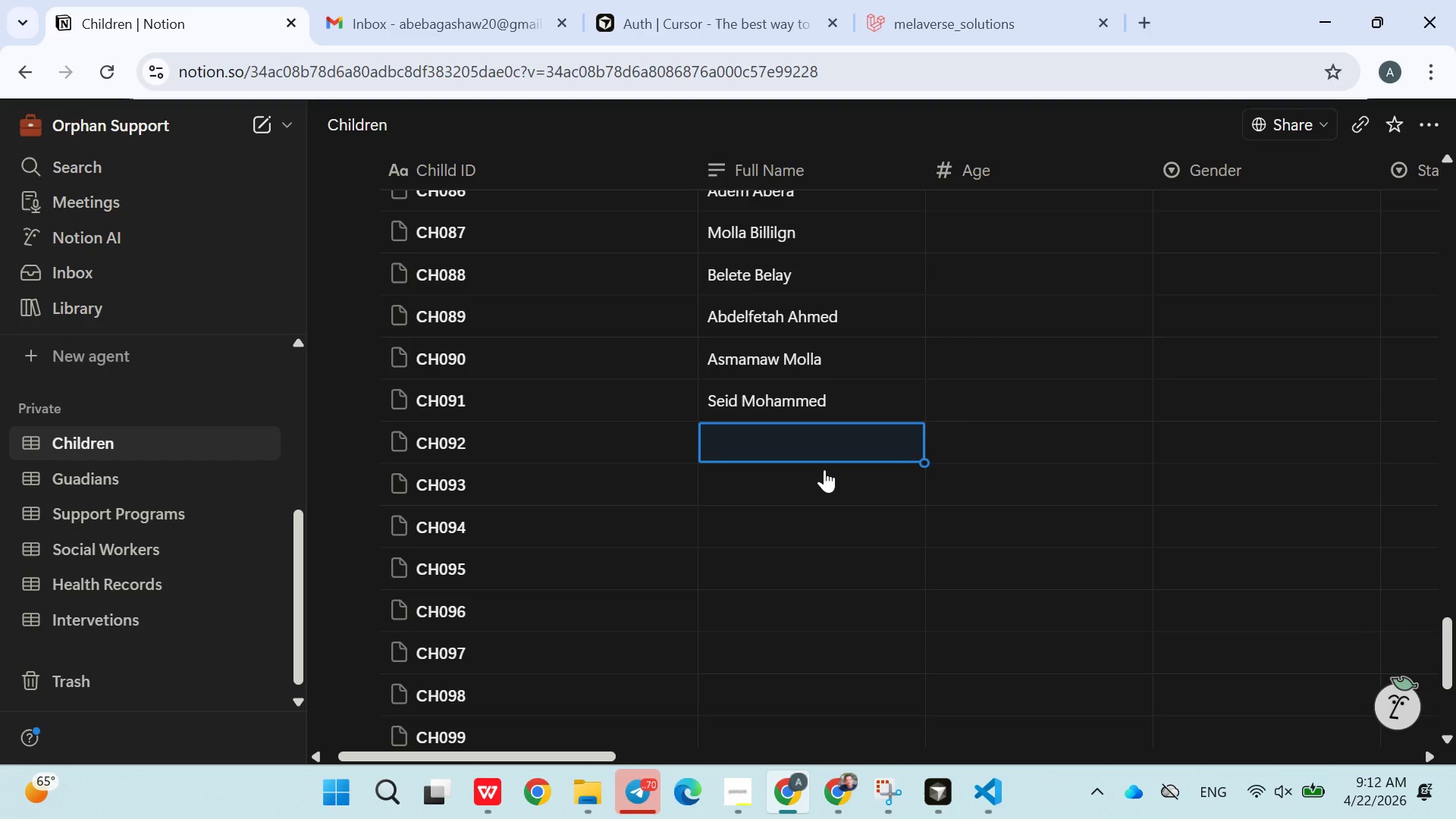 
type(Seid Girma)
 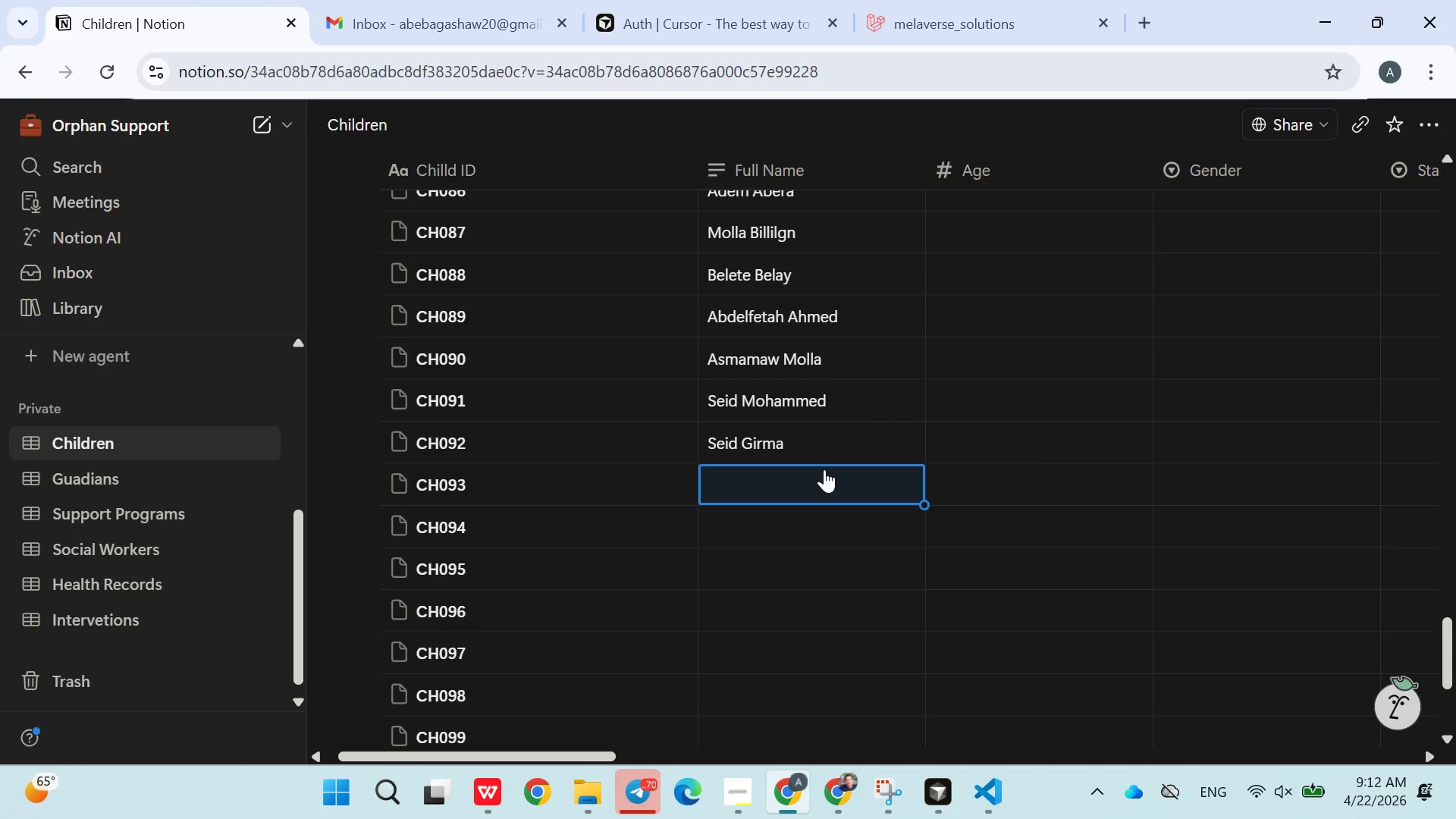 
 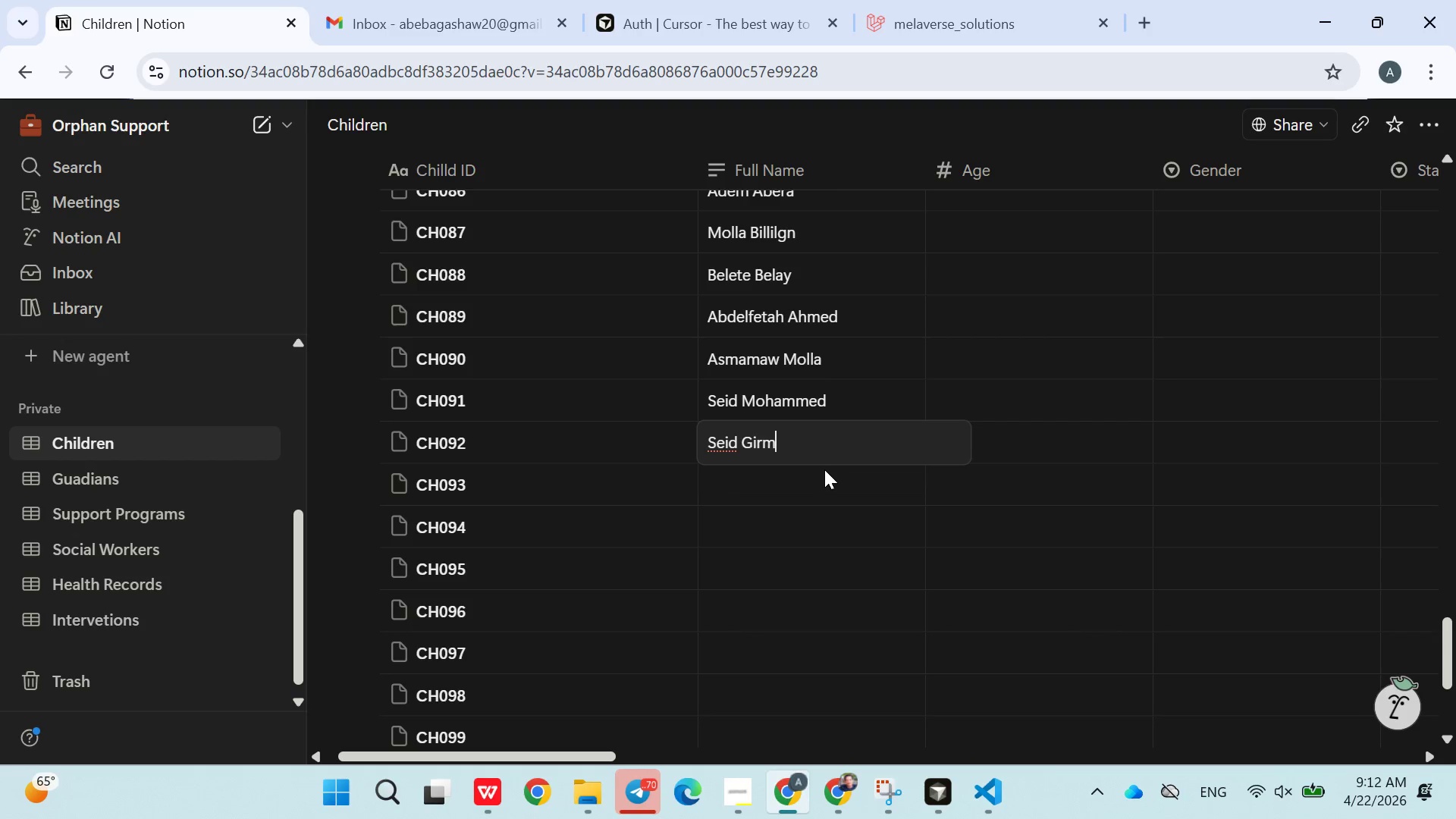 
key(Enter)
 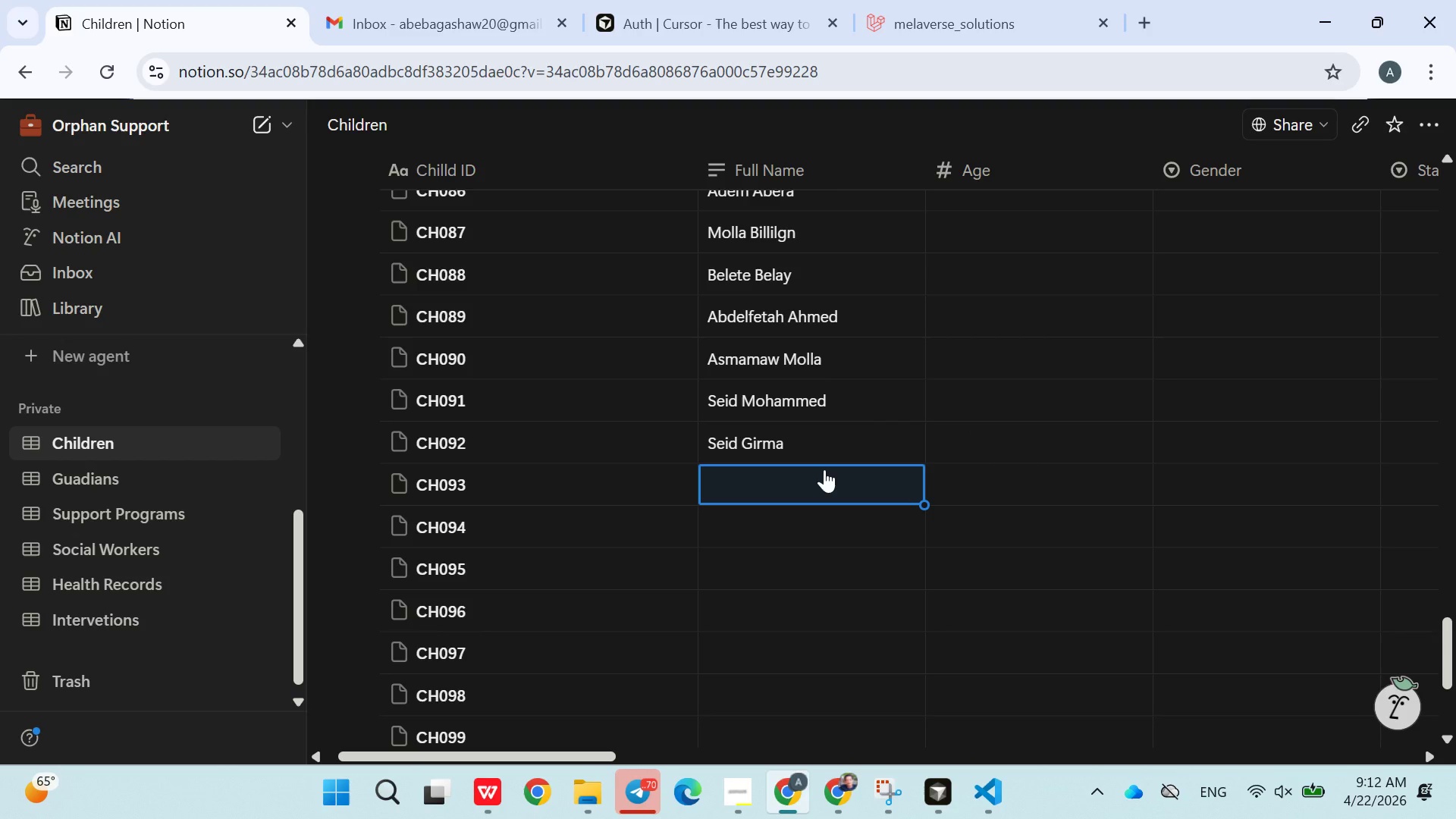 
type(Yasin Mensur)
 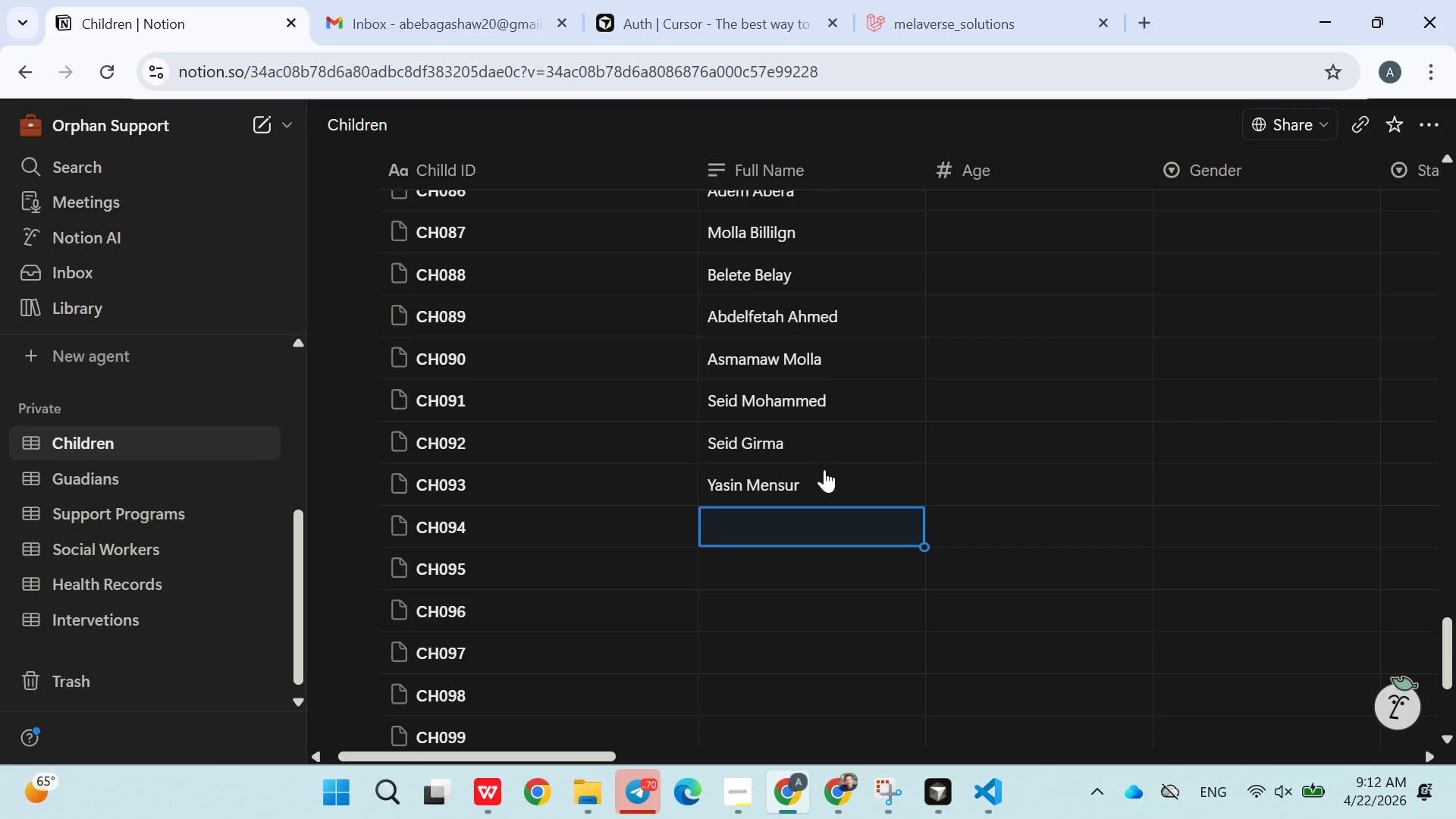 
 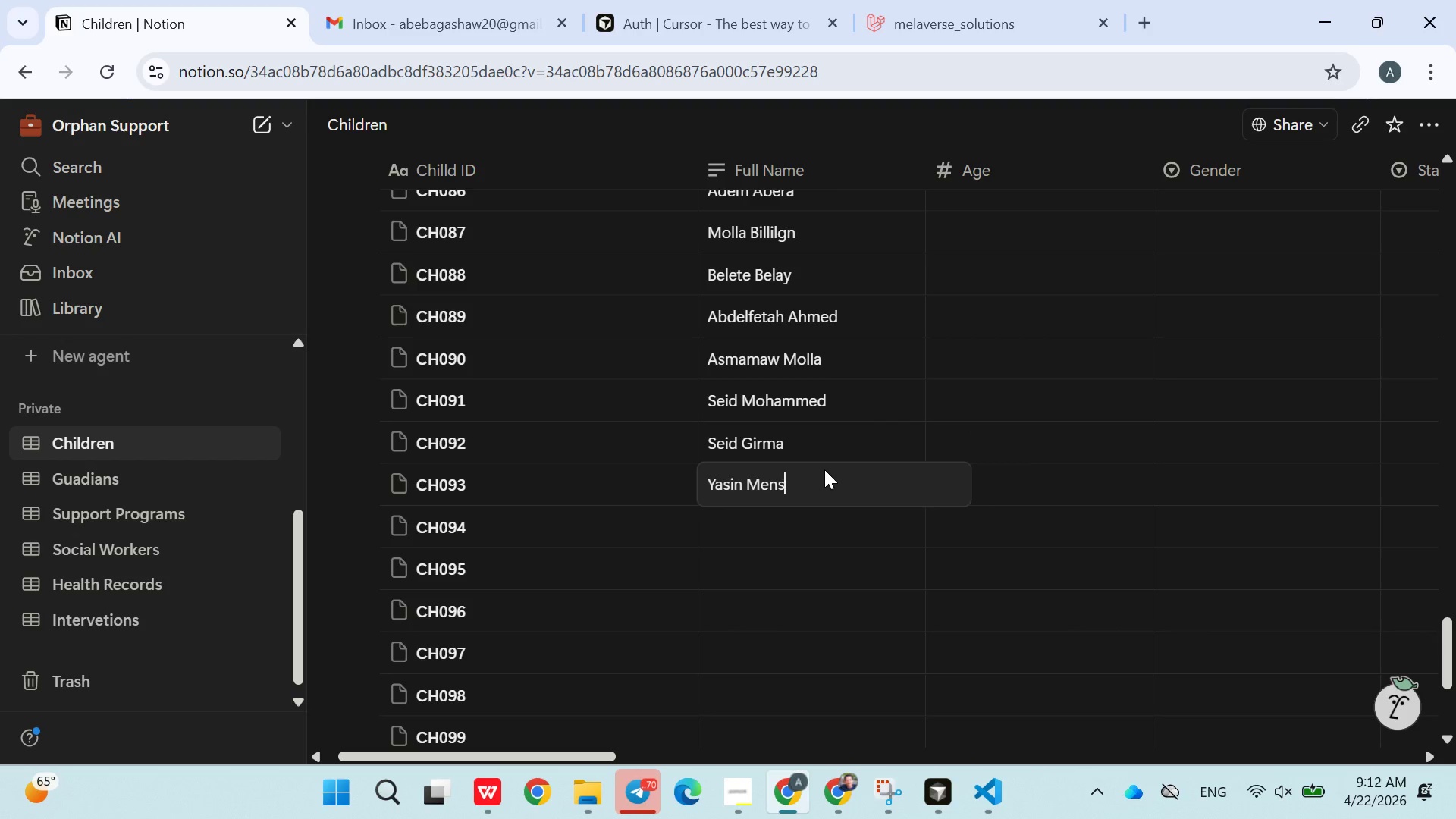 
key(Enter)
 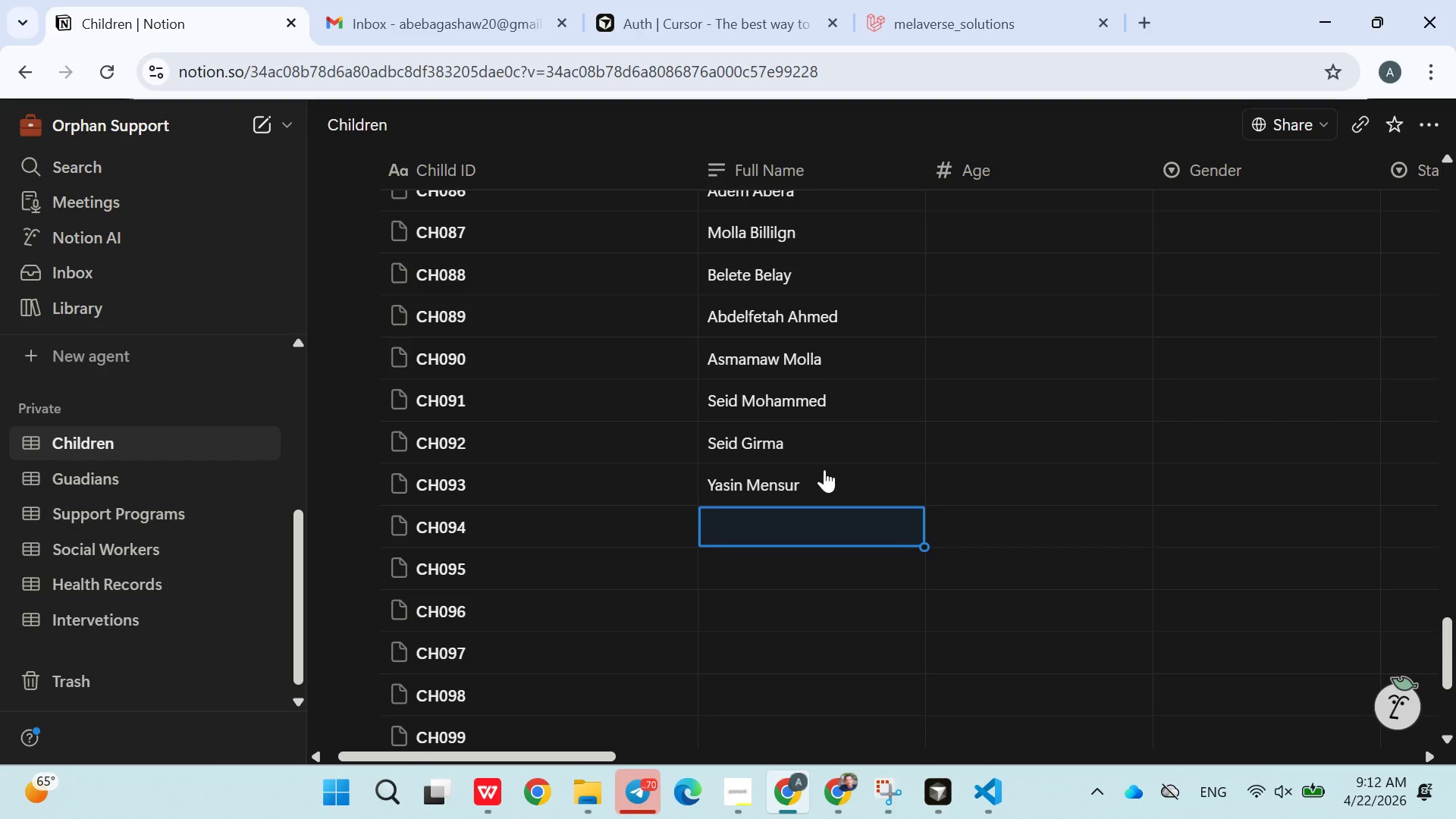 
type(Maru)
key(Backspace)
type(ye Fenta )
key(Backspace)
 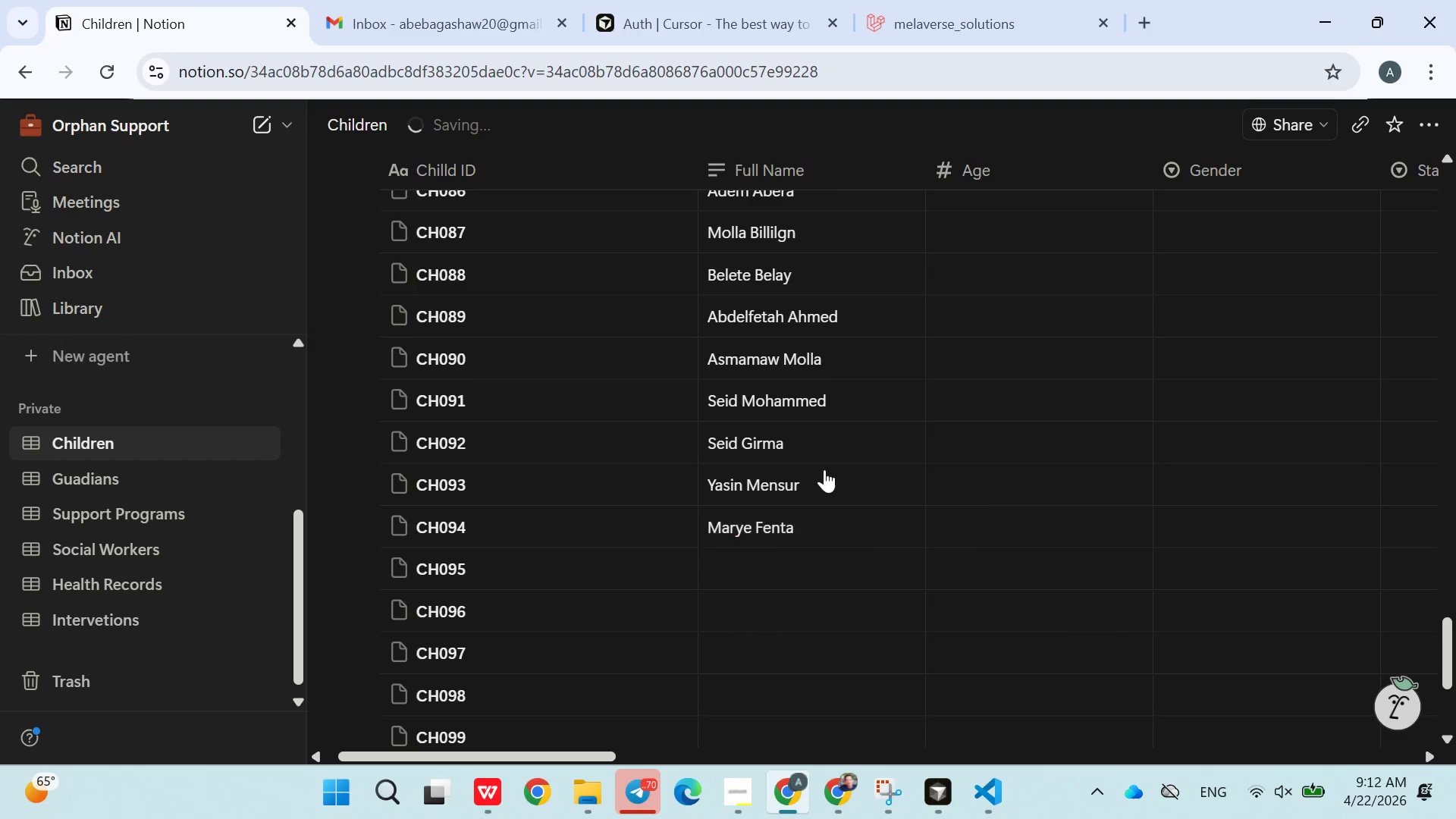 
 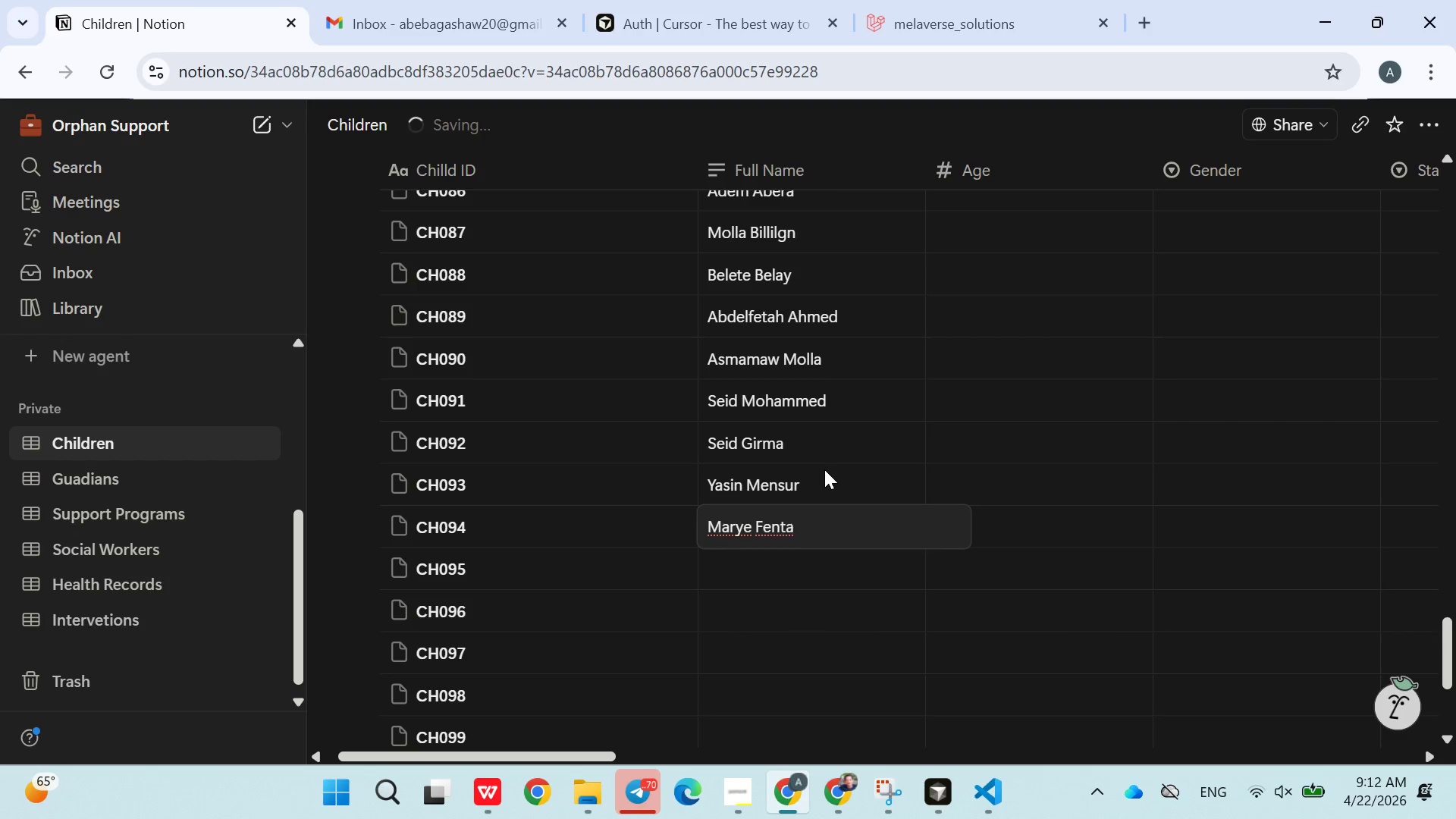 
key(Enter)
 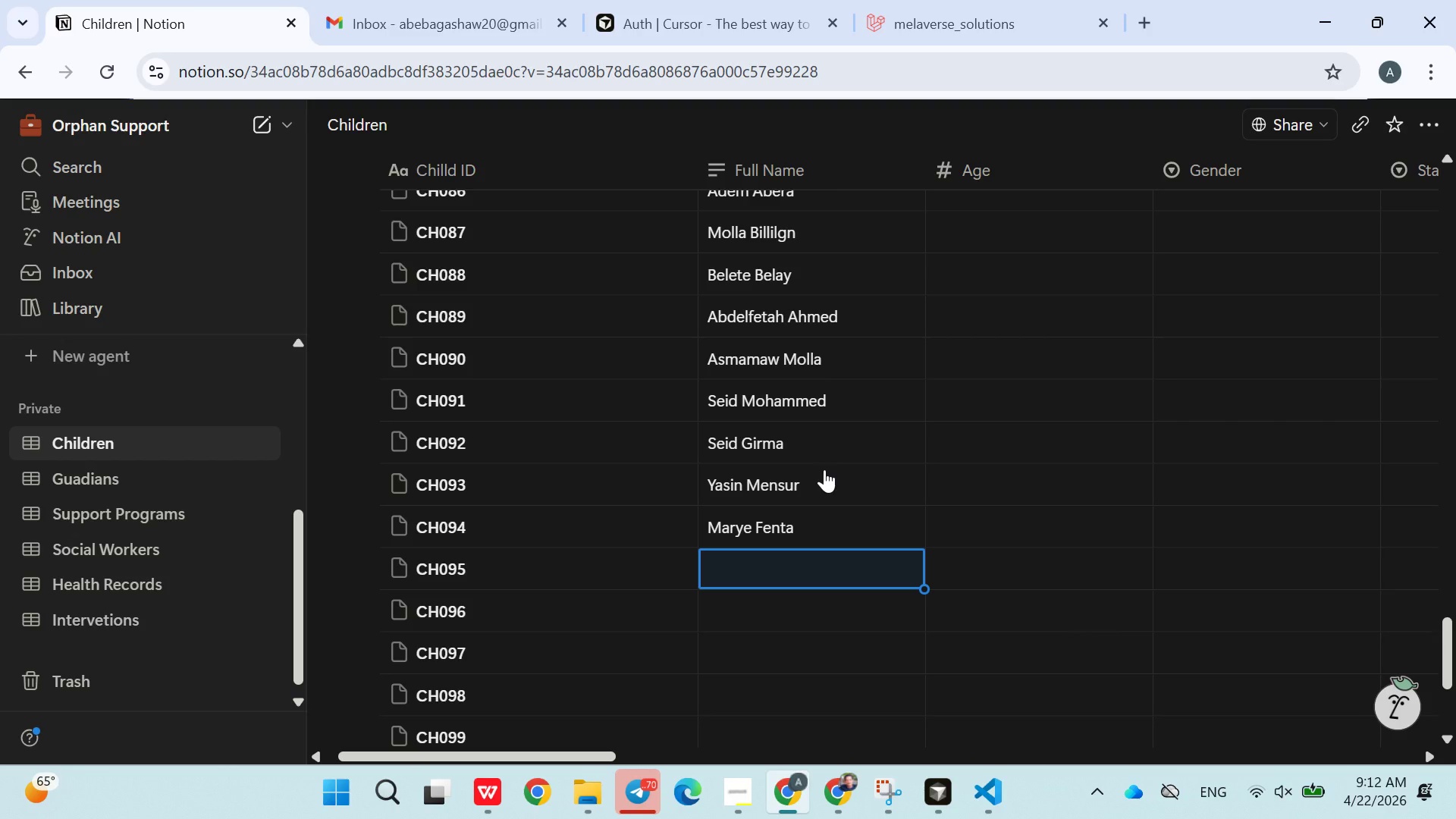 
wait(11.67)
 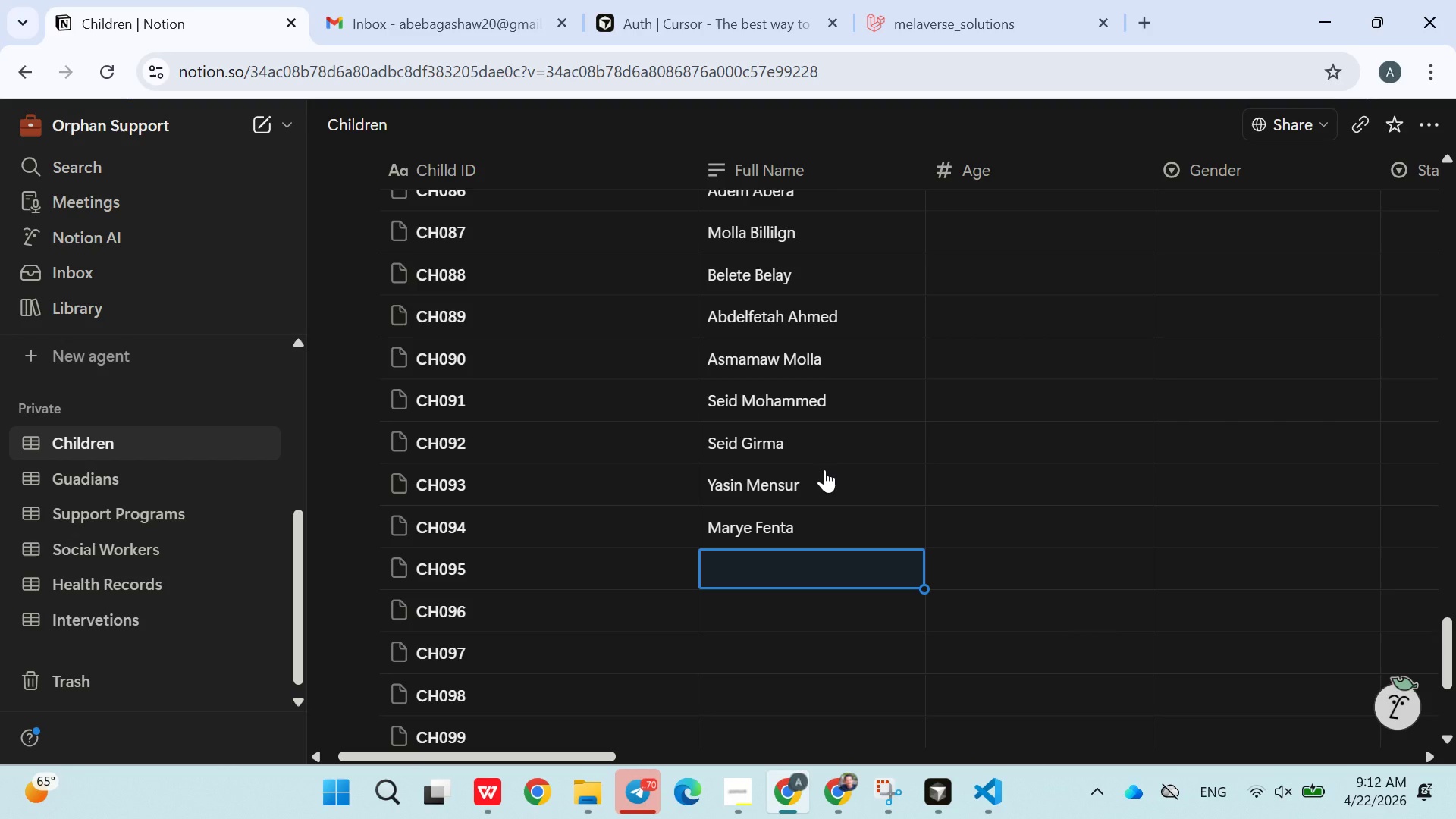 
type(Assefa Akele)
 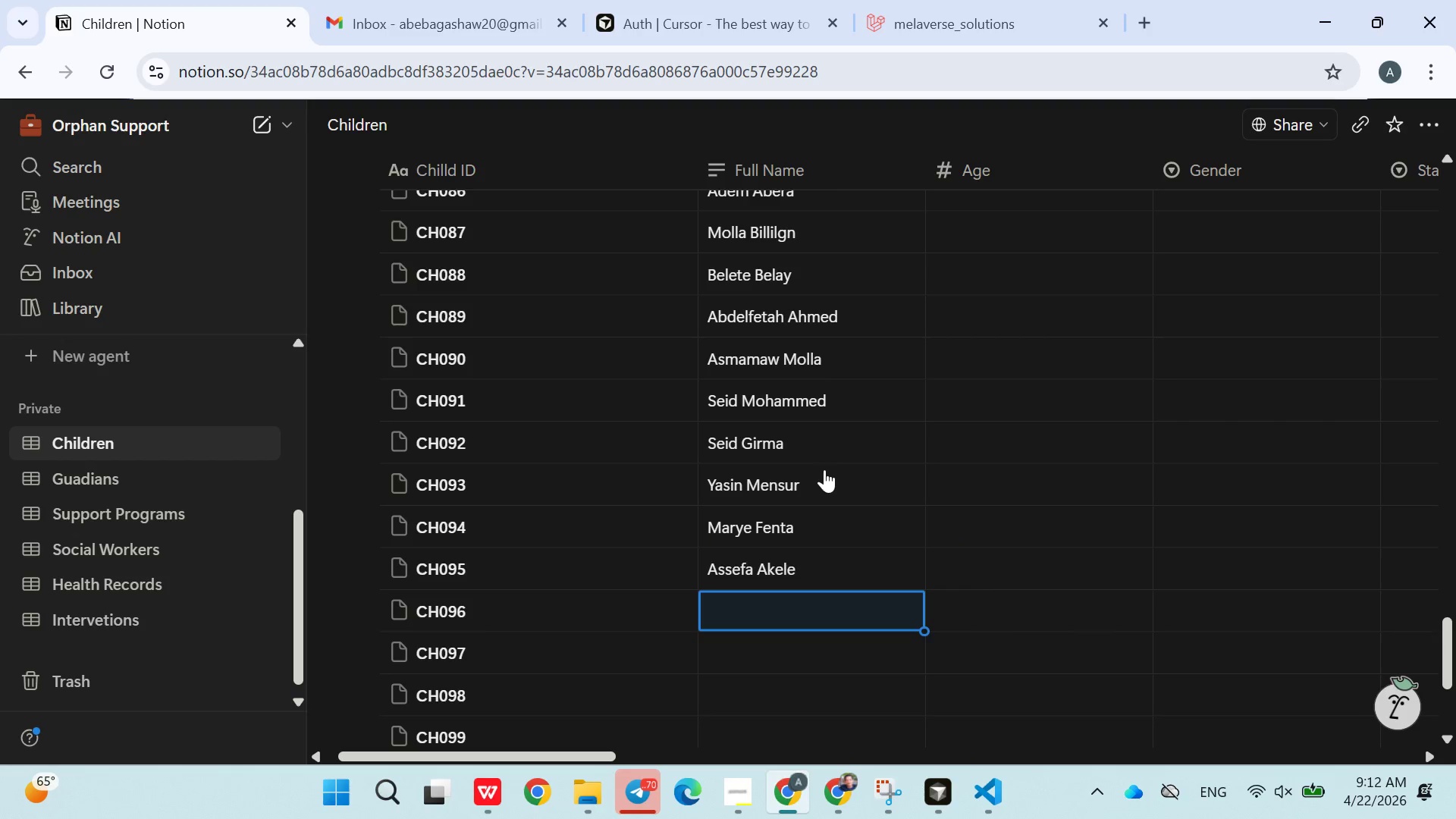 
 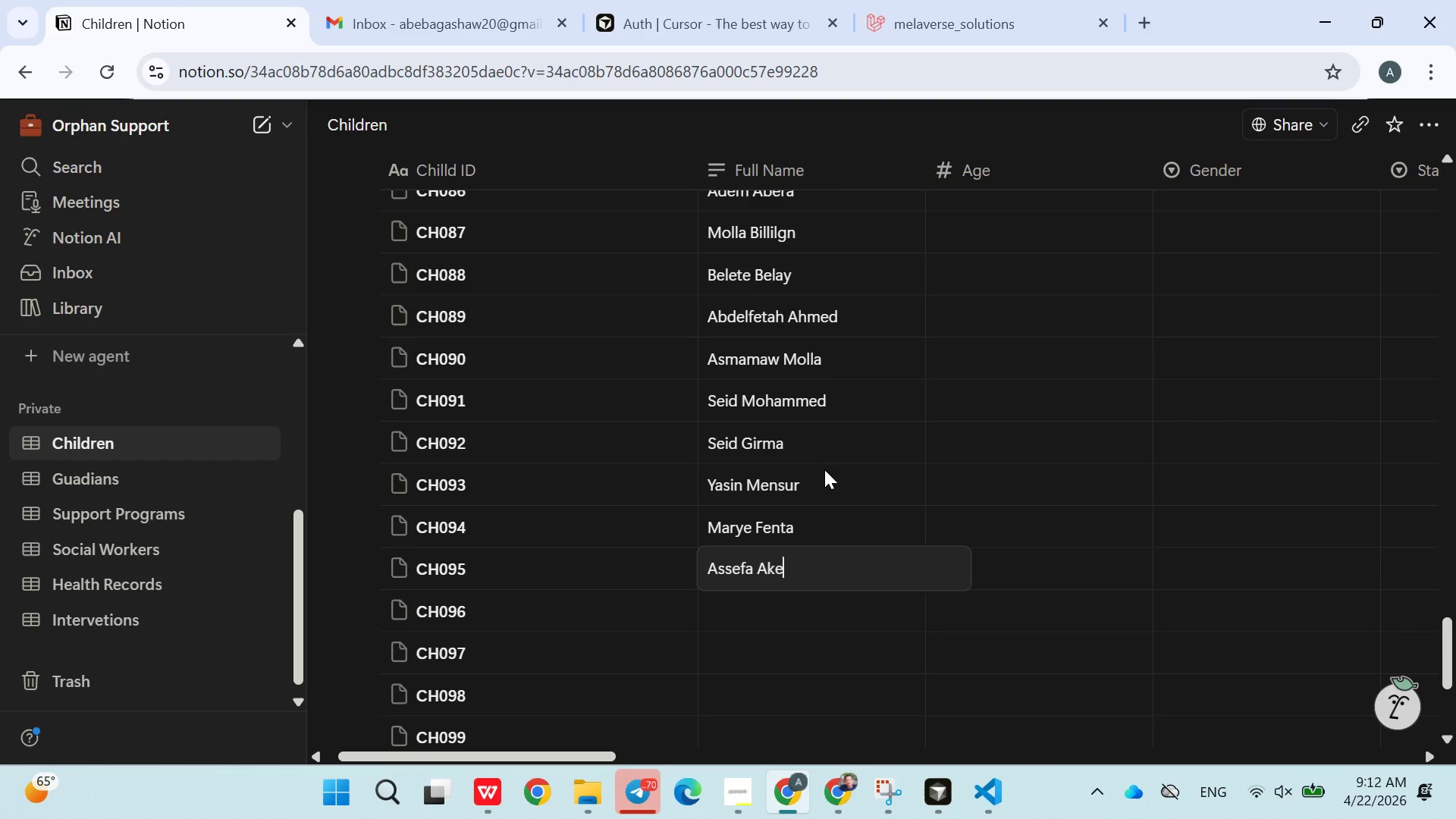 
key(Enter)
 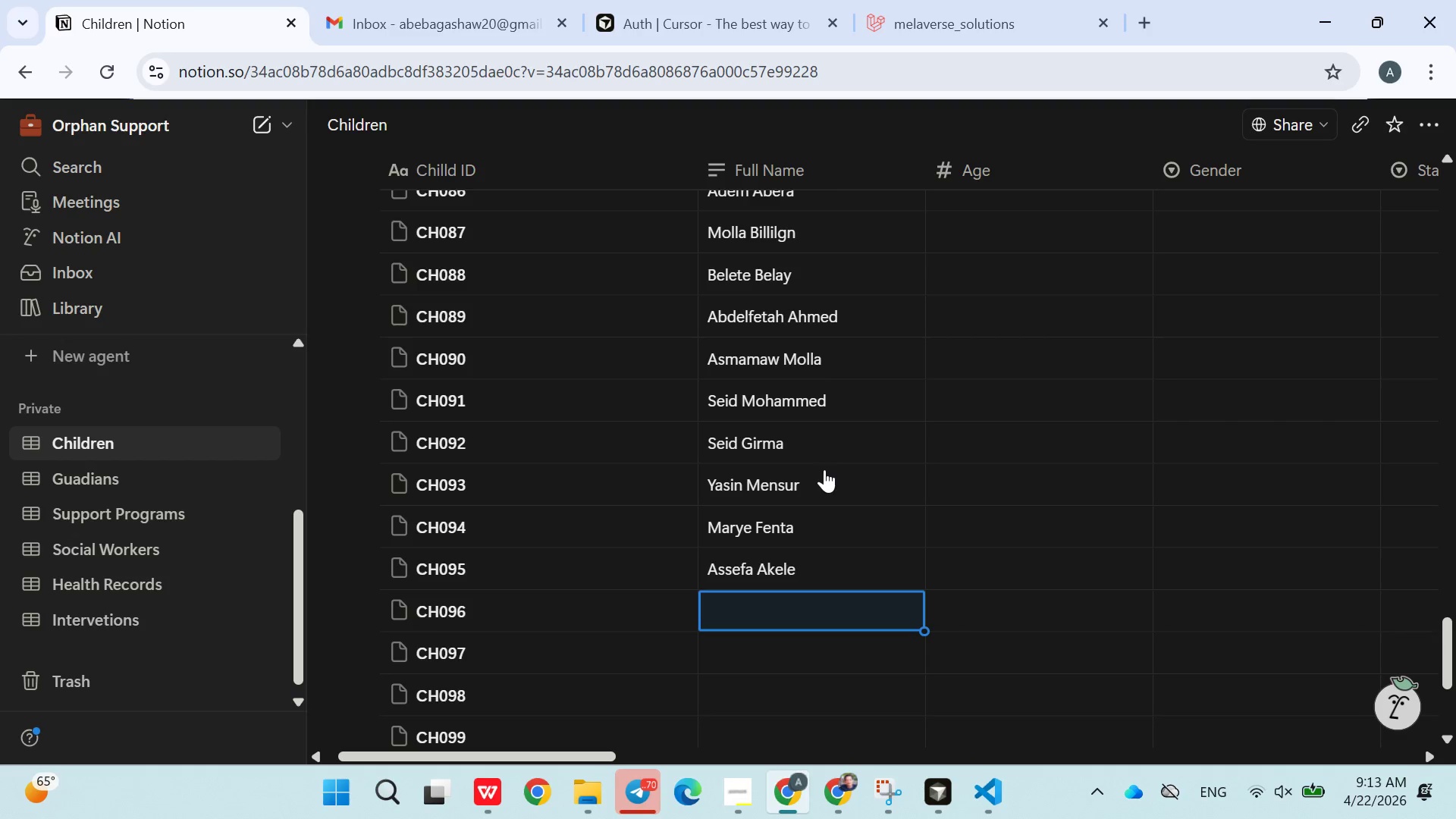 
wait(18.34)
 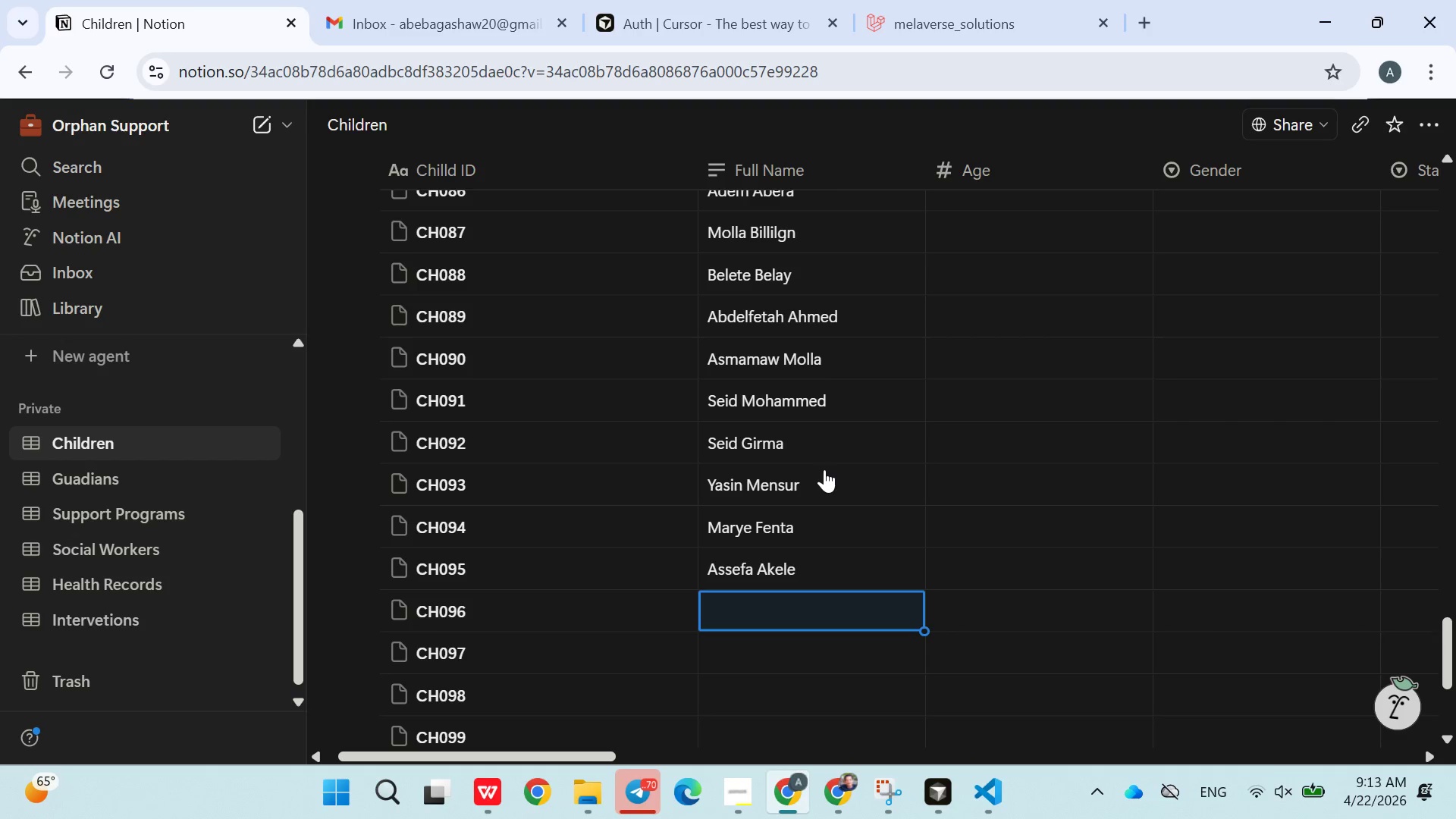 
type(A)
key(Backspace)
type(Abebe Feyara)
 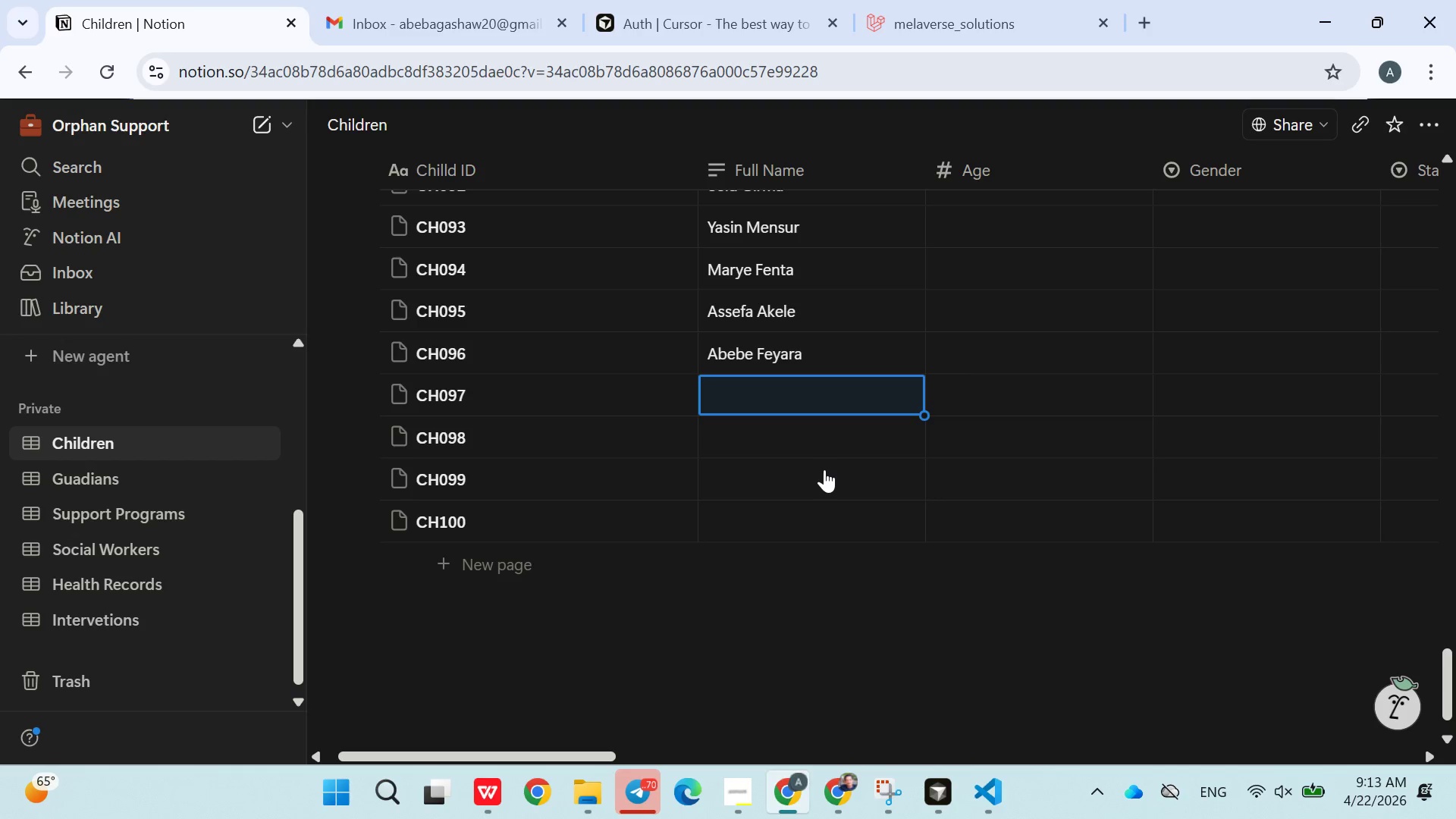 
 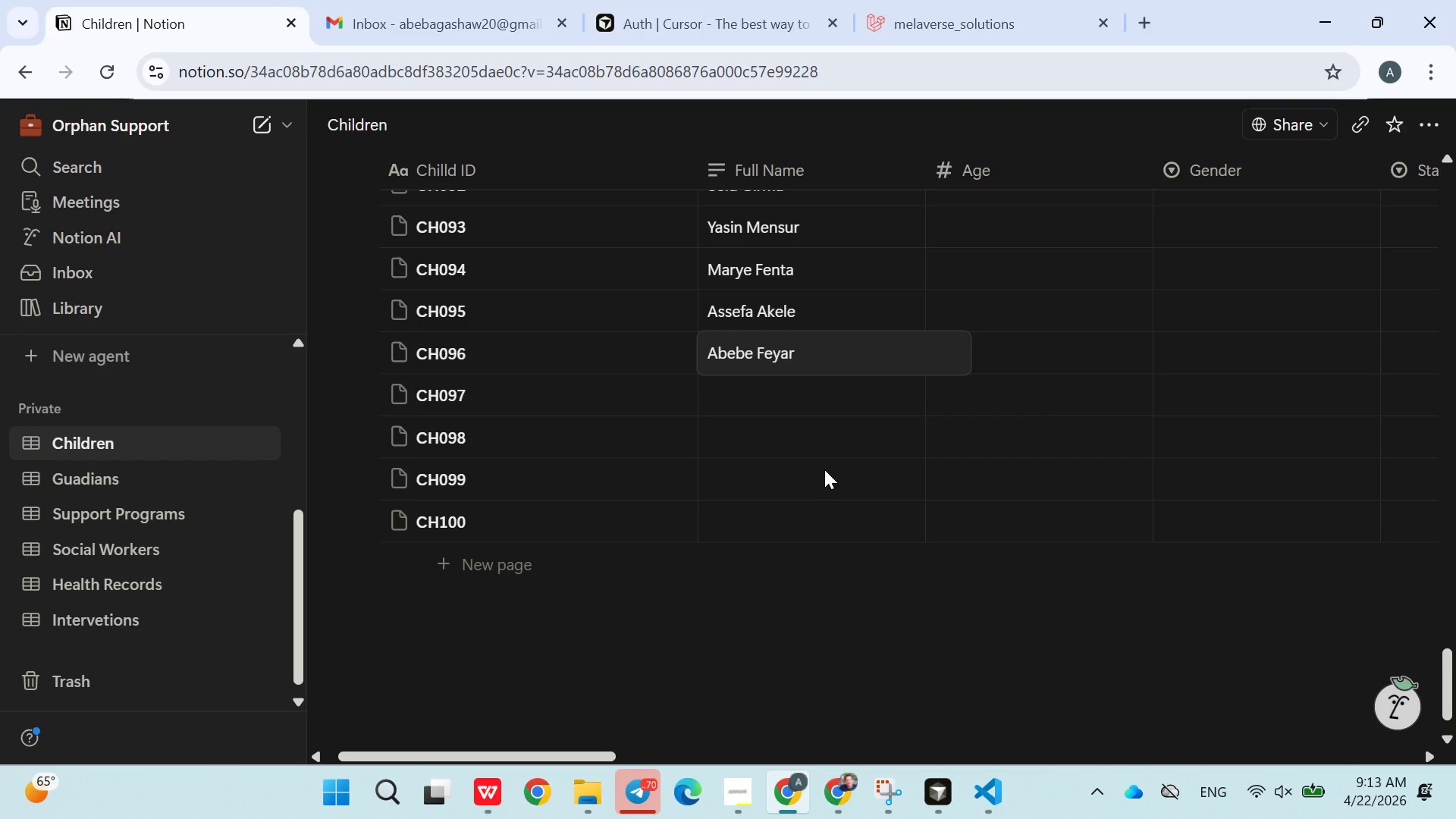 
key(Enter)
 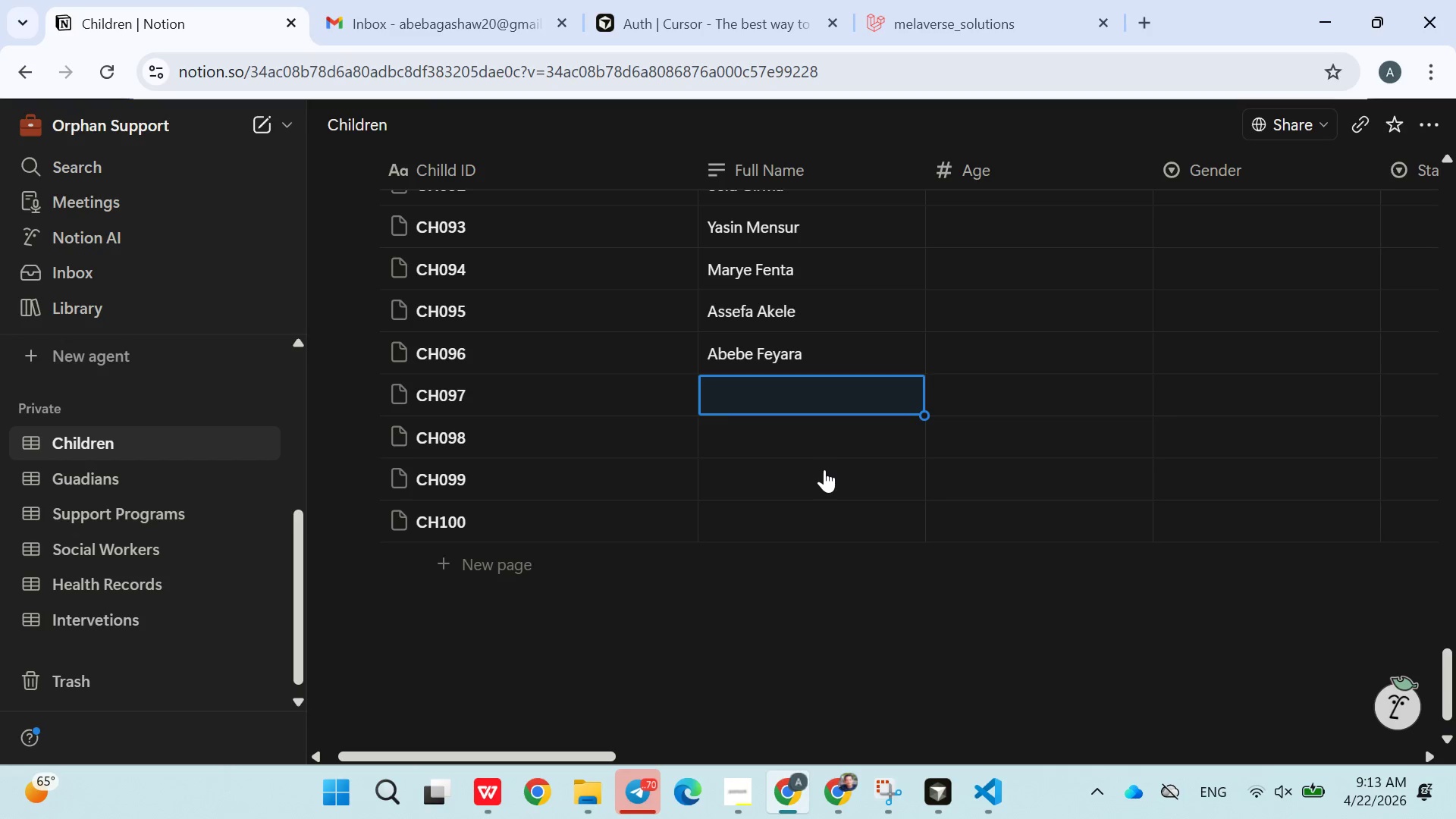 
wait(7.58)
 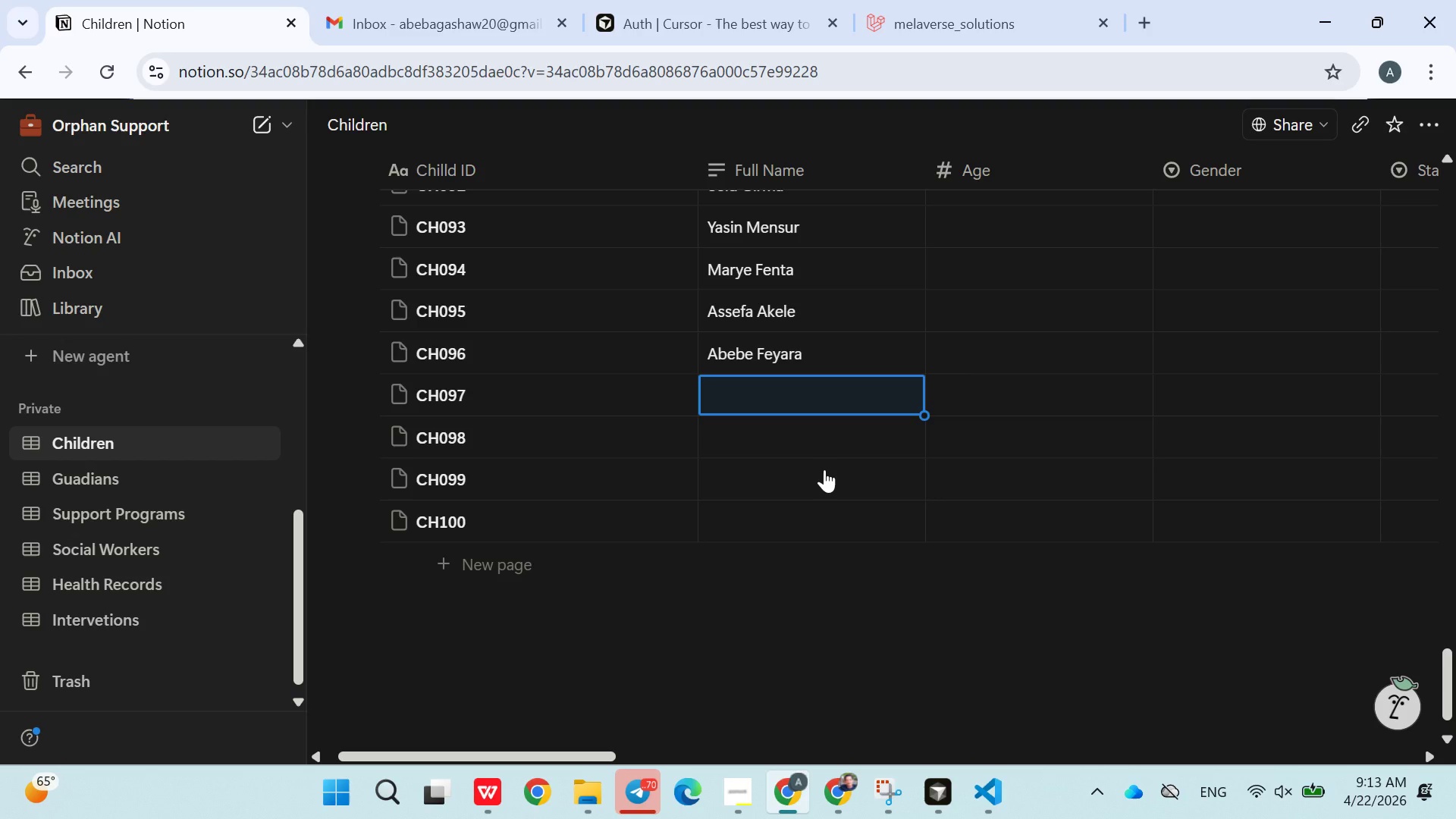 
type(Solomon bedlu)
 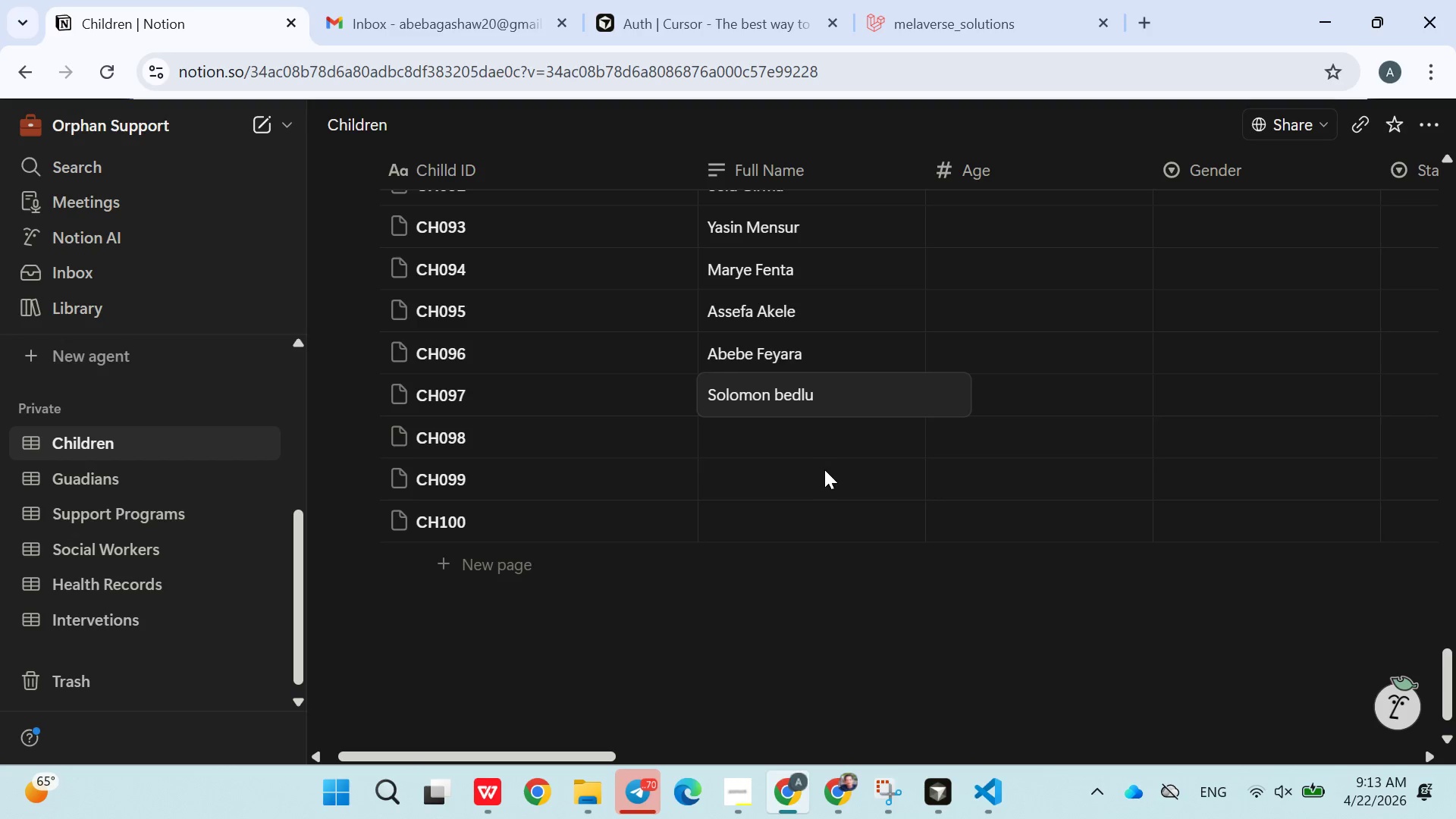 
key(Enter)
 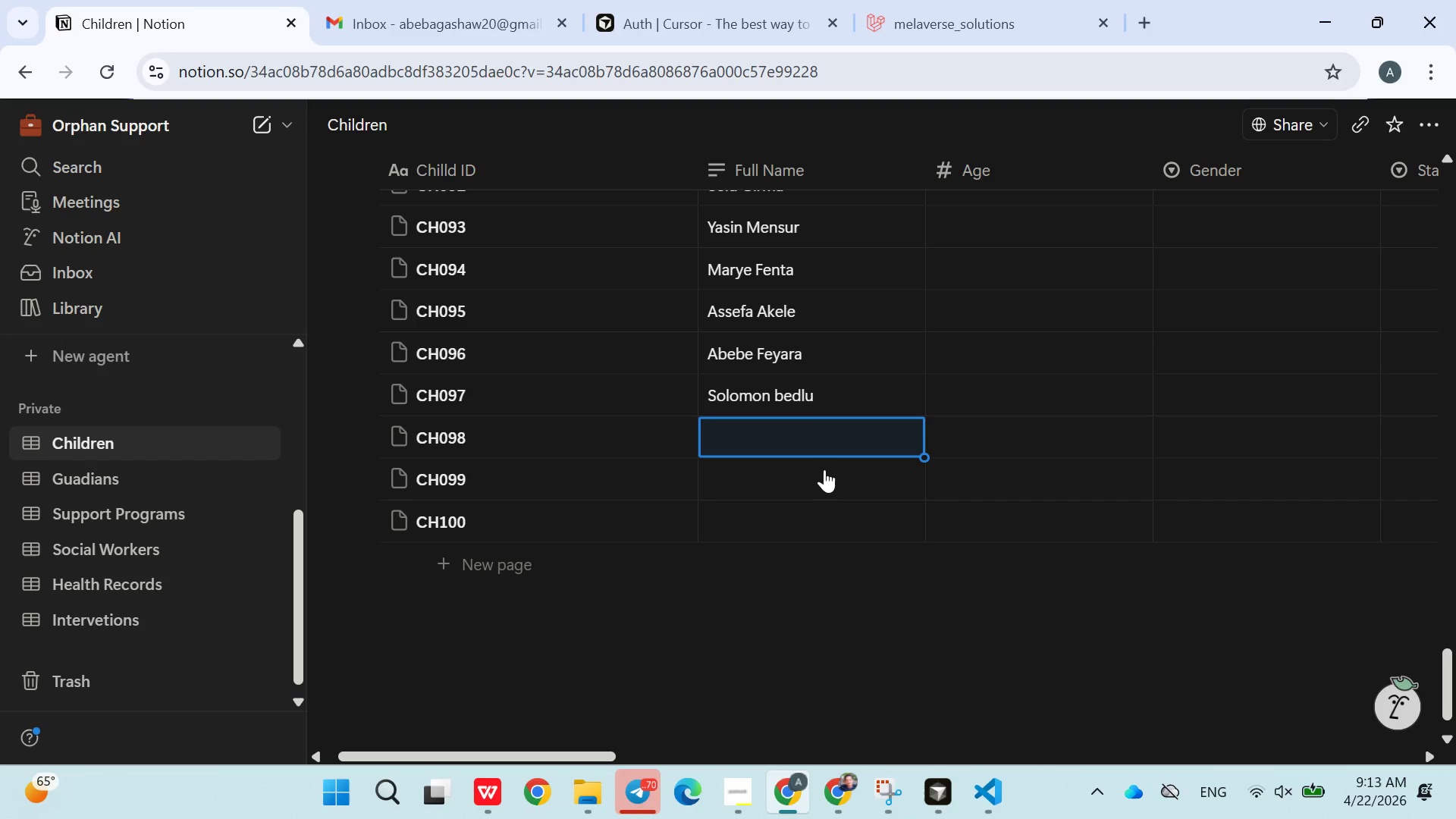 
wait(8.97)
 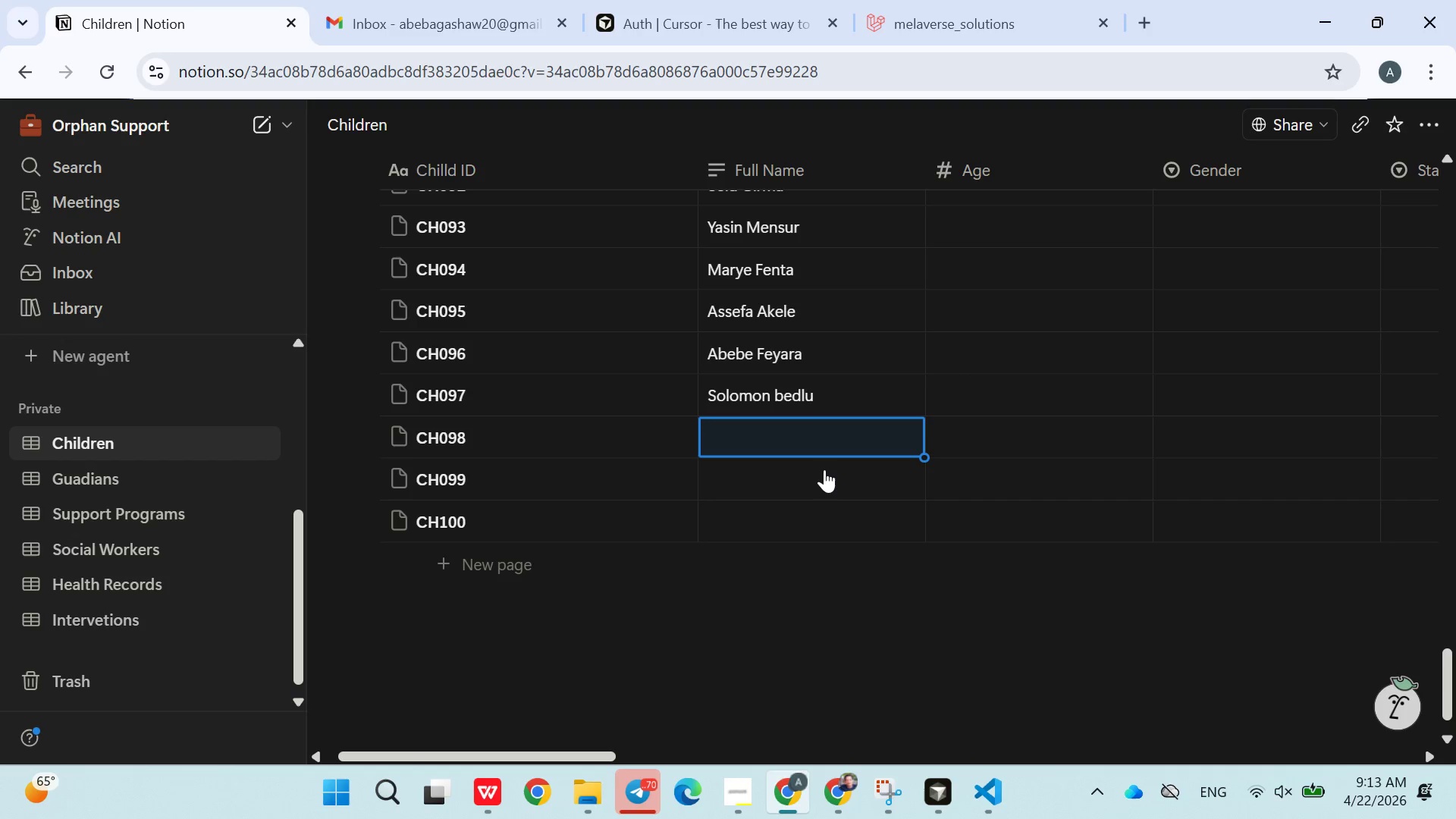 
type(Abera Taye )
key(Backspace)
 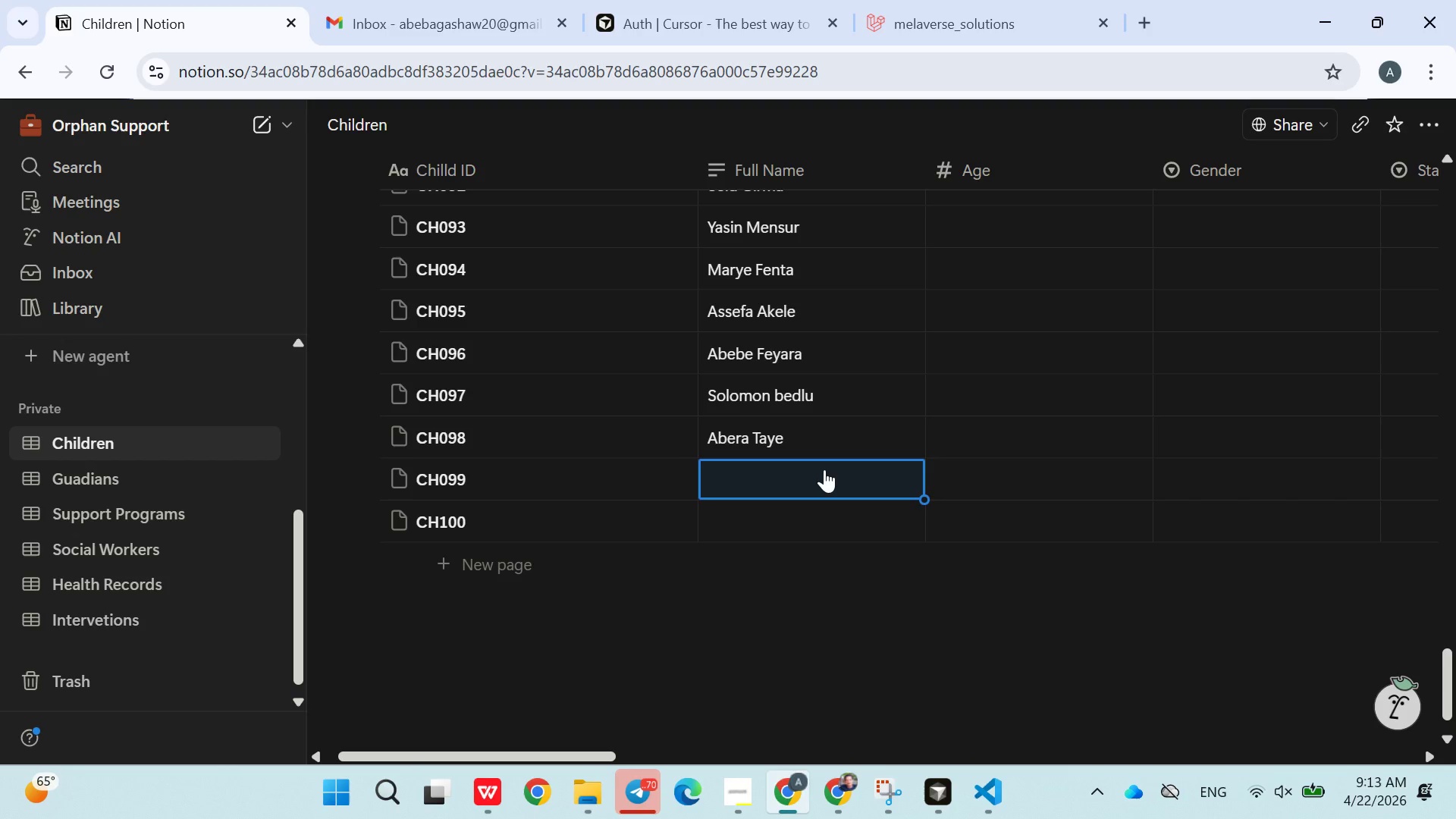 
 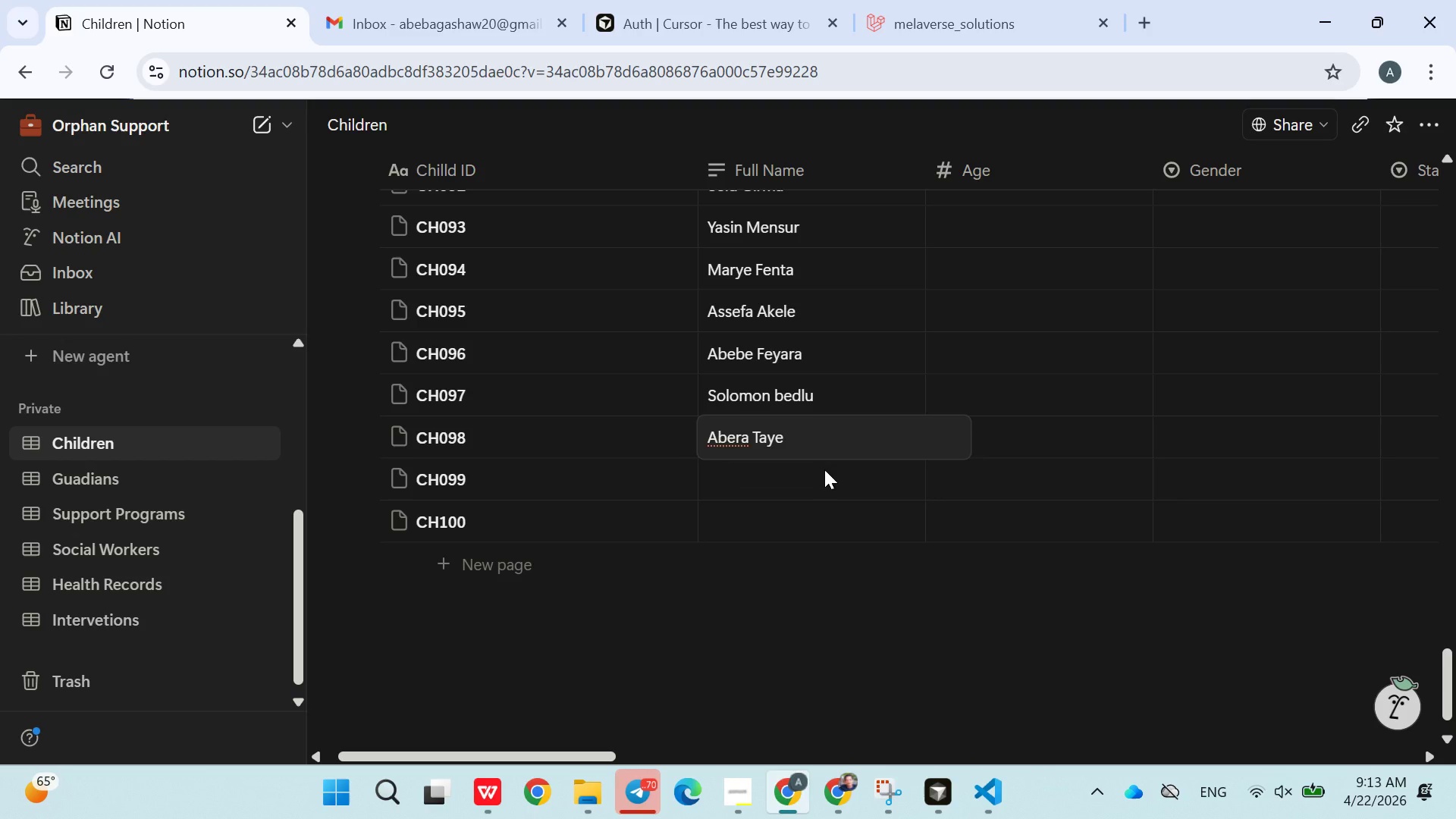 
key(Enter)
 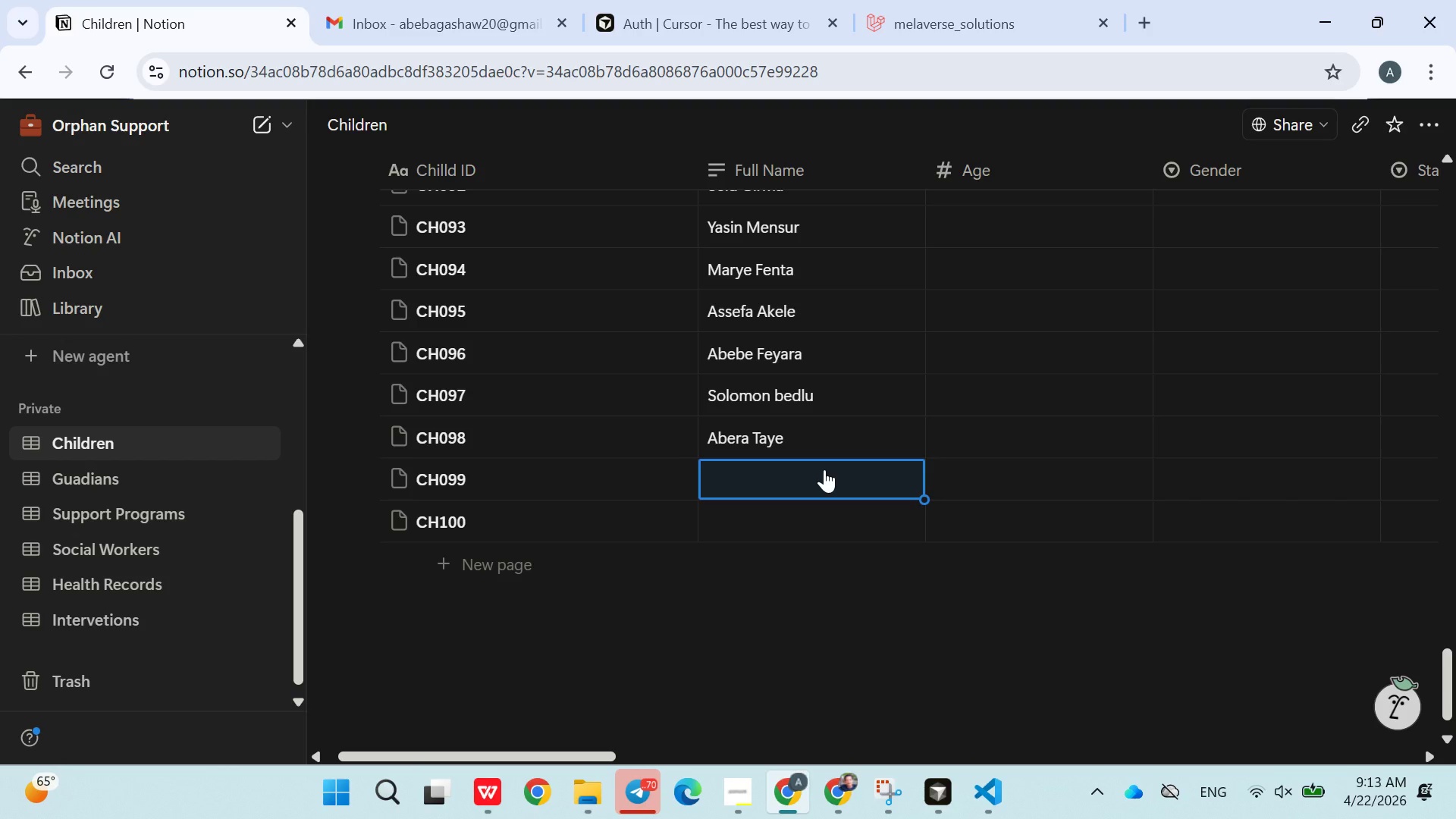 
wait(8.75)
 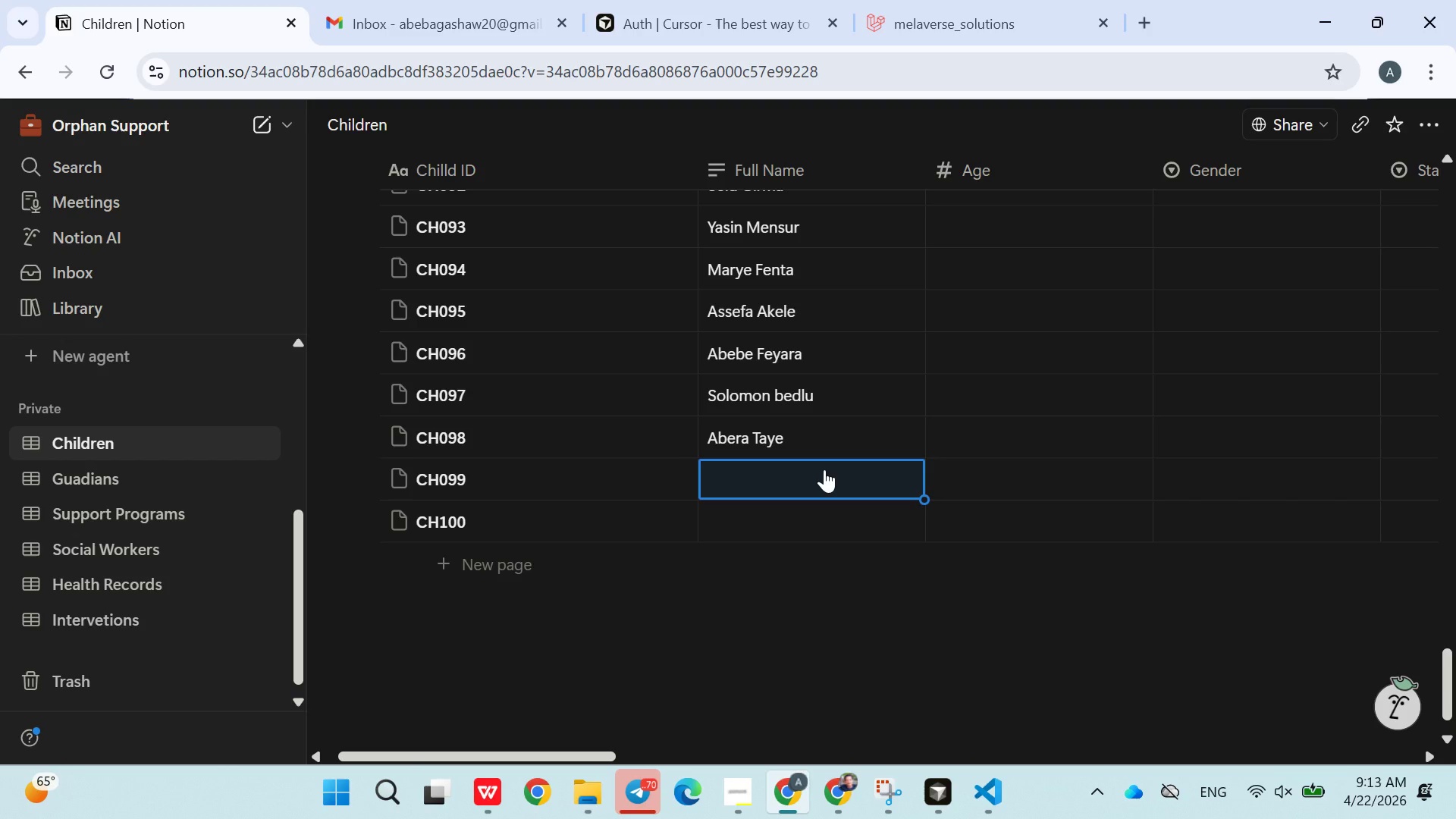 
type(Ashebr )
 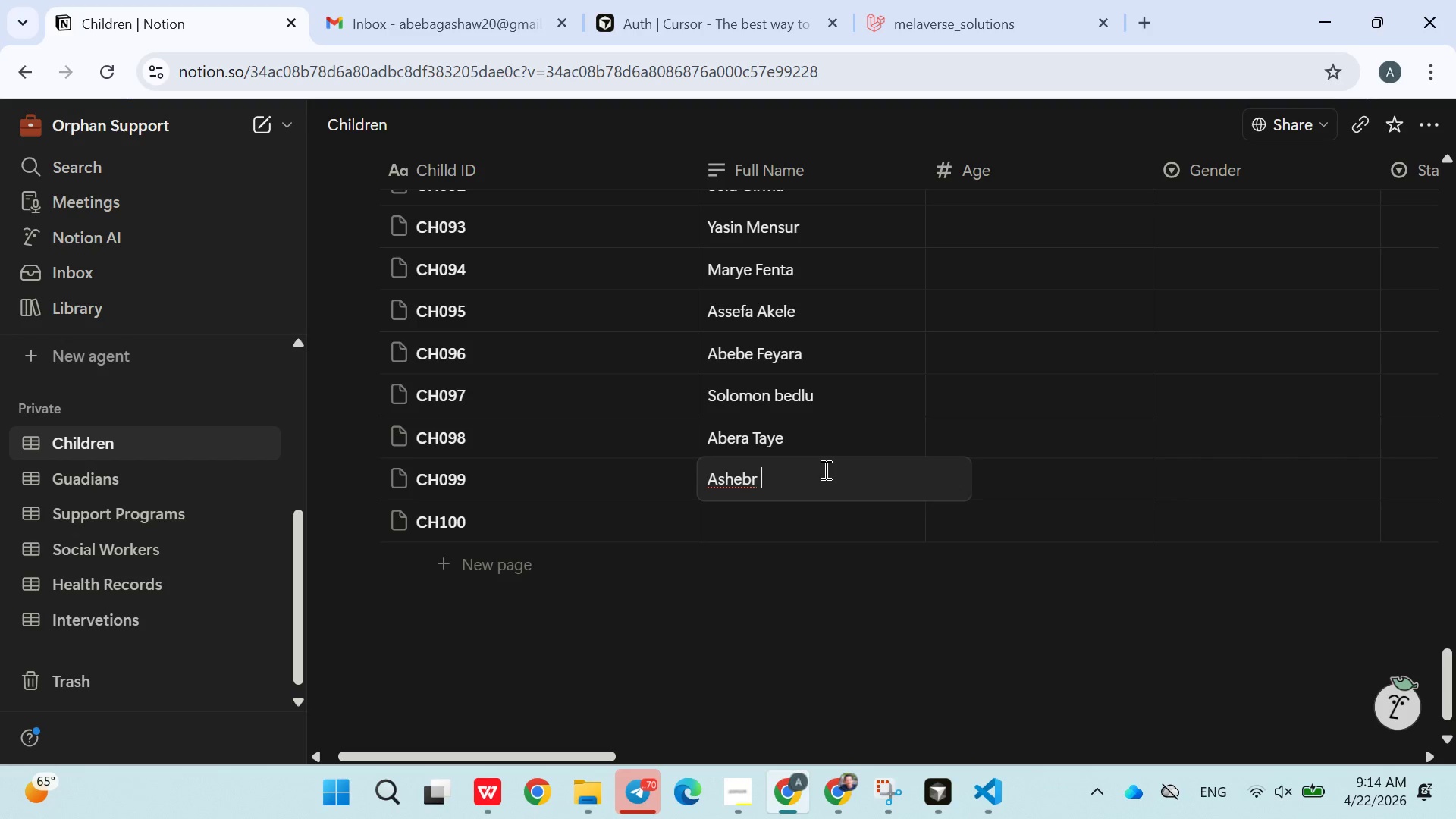 
type(Aklilu)
 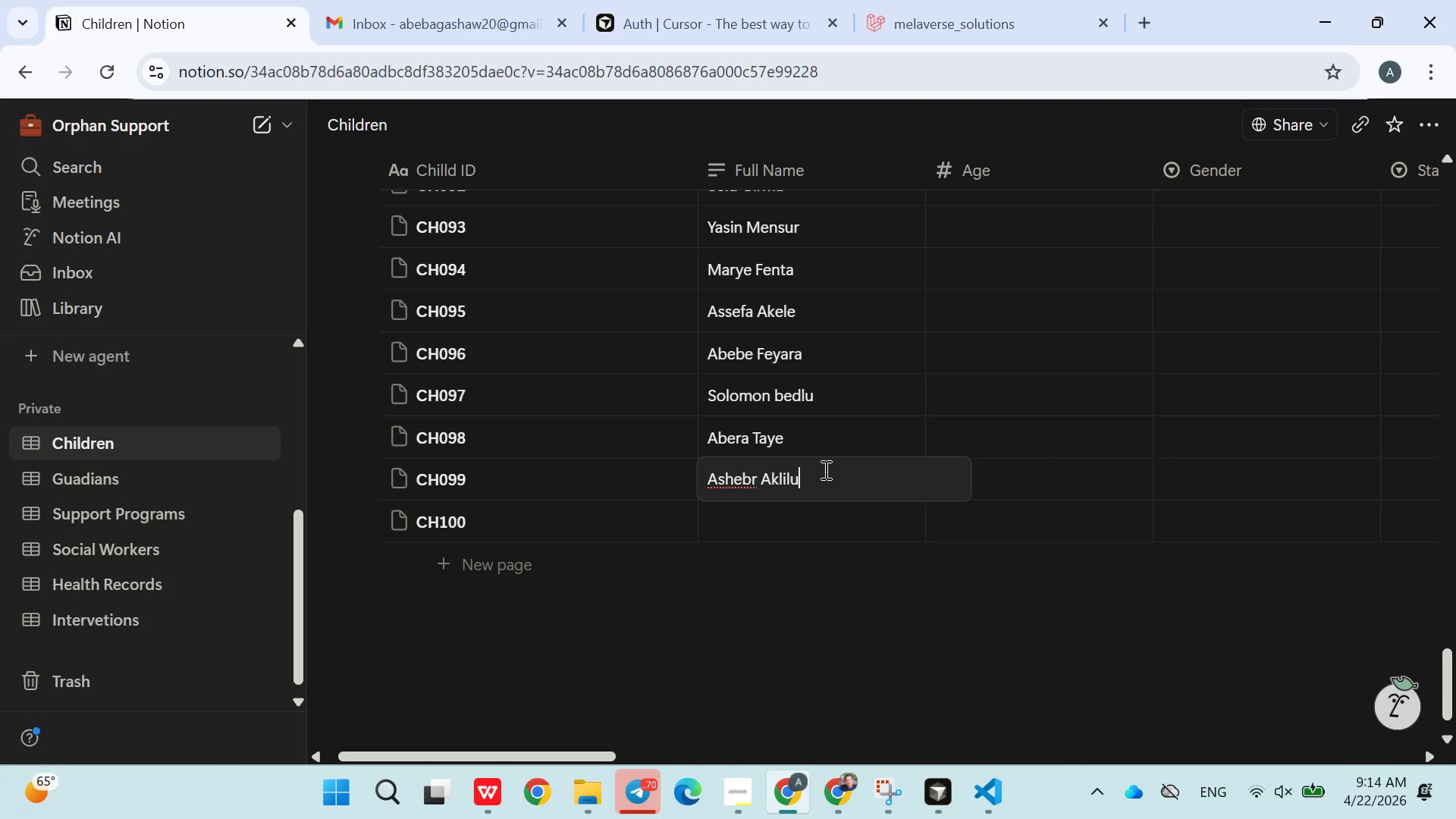 
key(Enter)
 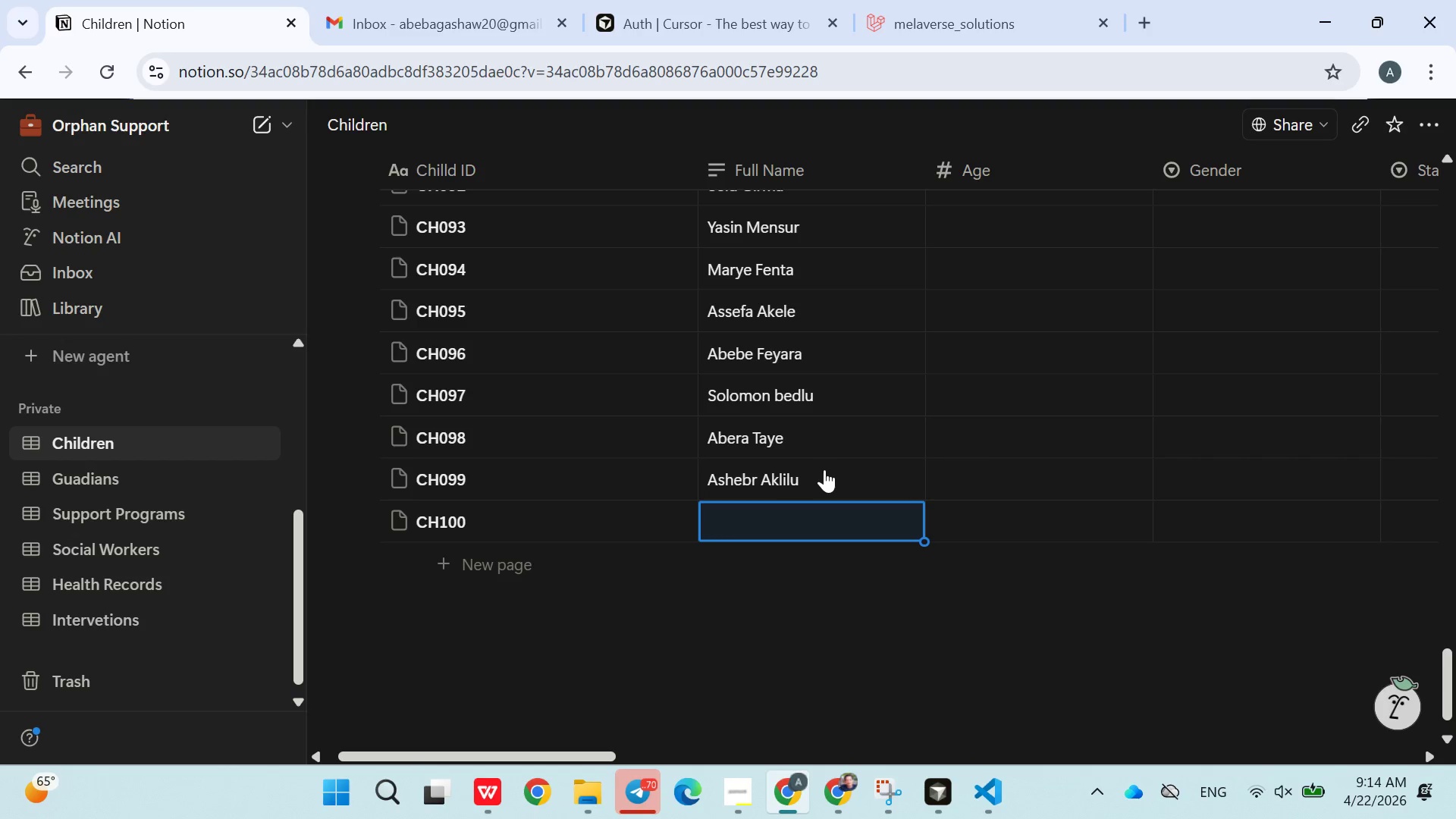 
type(Werku Wereta)
 